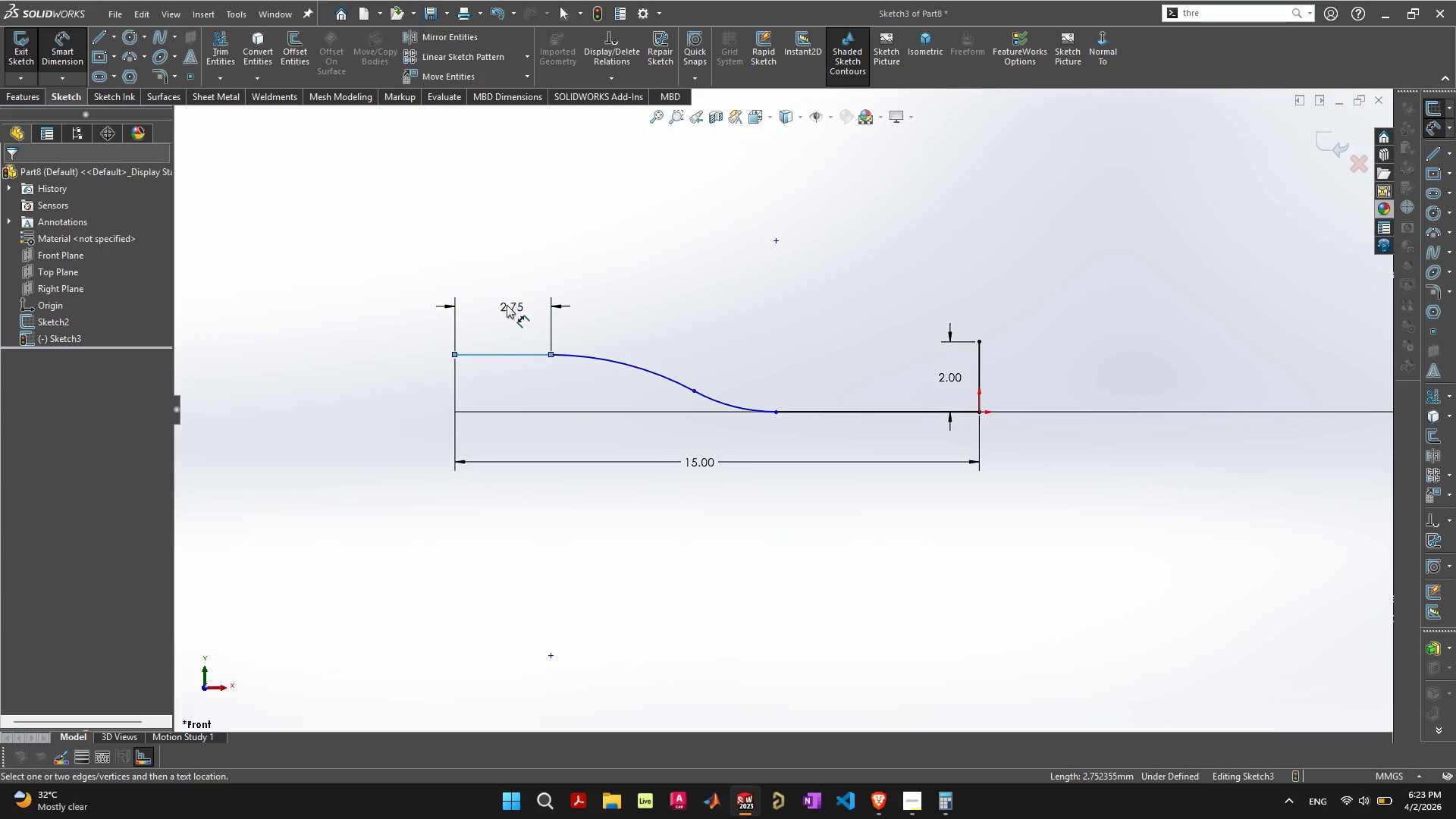 
mouse_move([504, 288])
 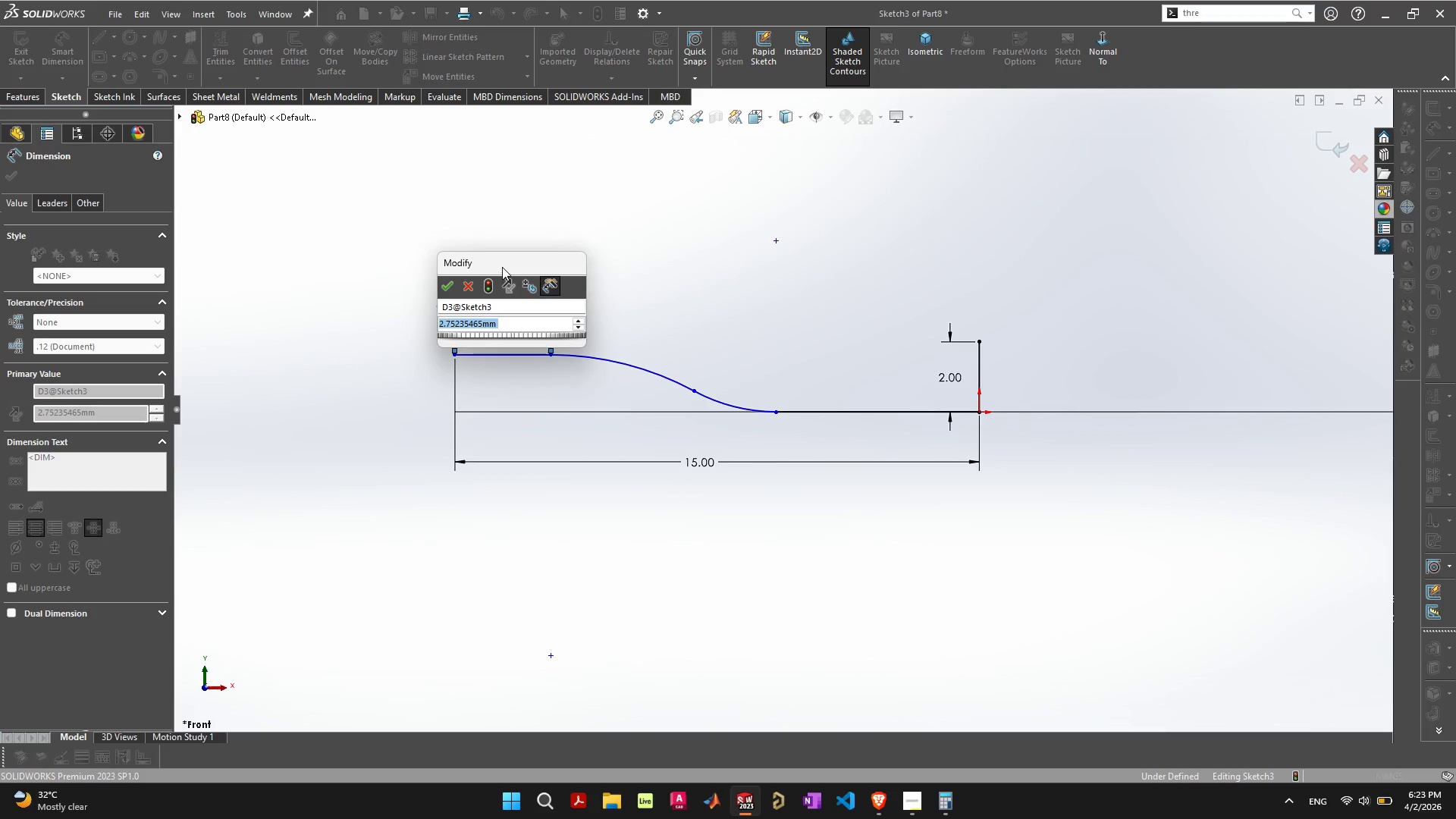 
left_click_drag(start_coordinate=[502, 268], to_coordinate=[431, 228])
 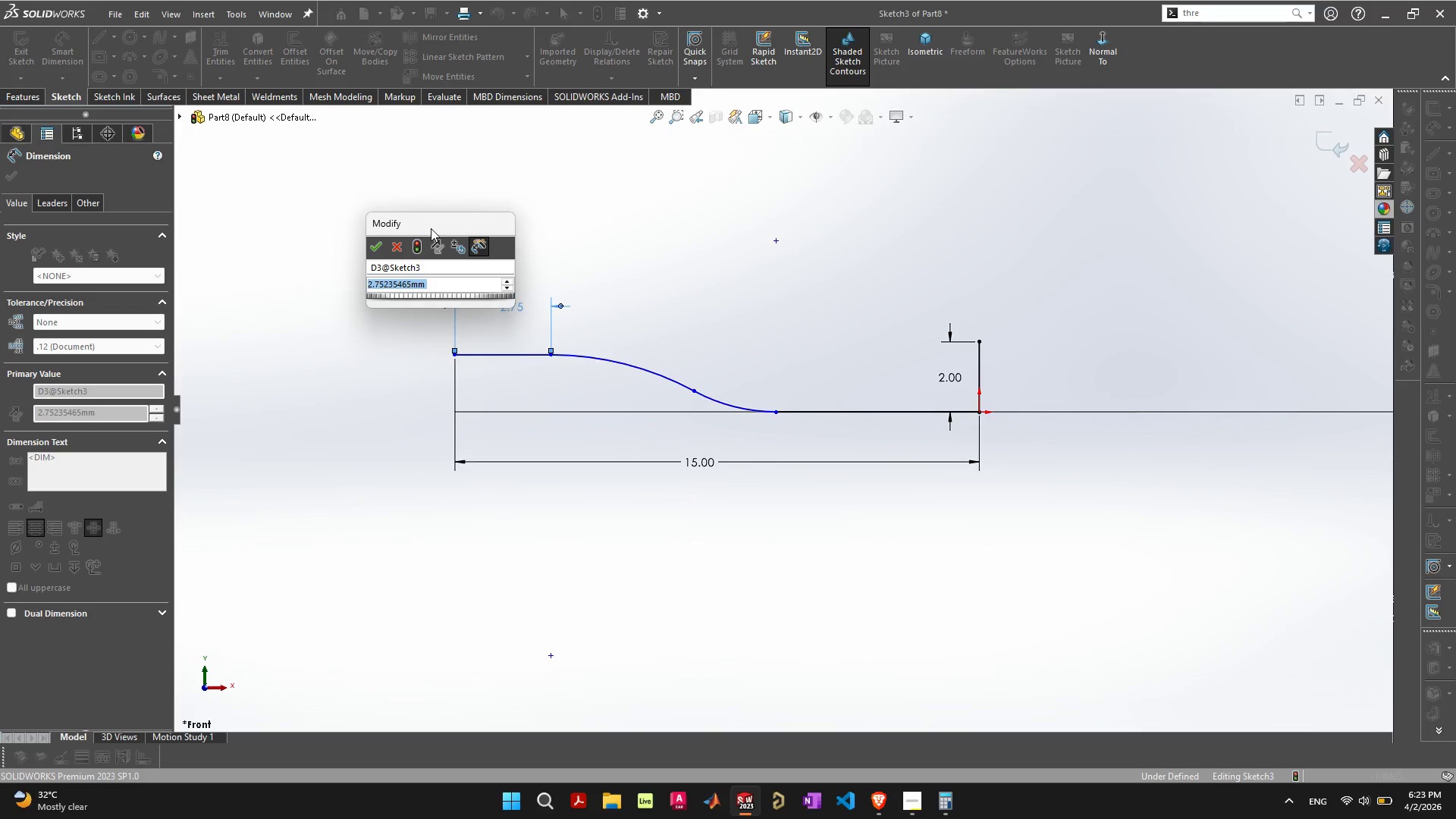 
key(5)
 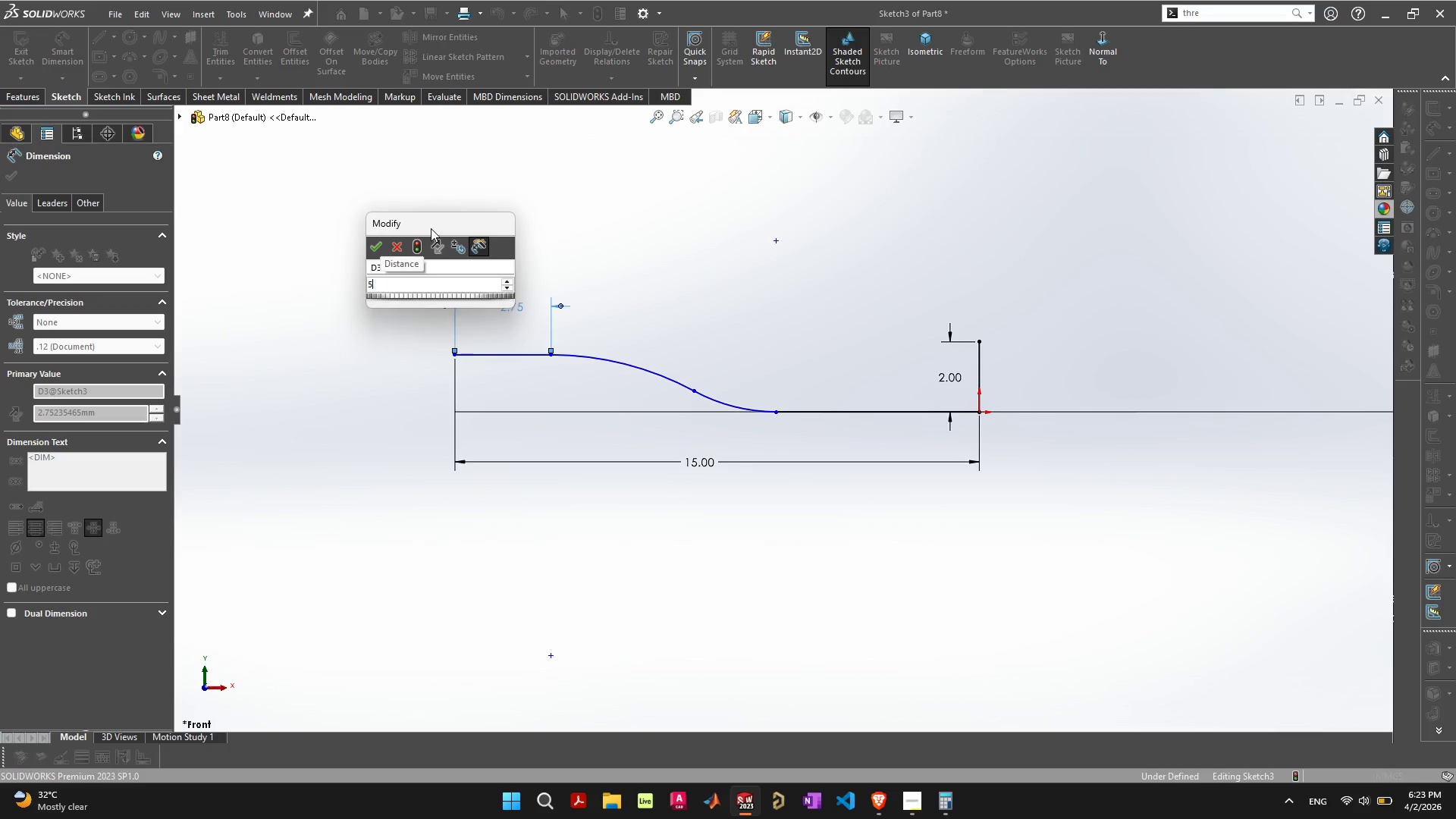 
key(Enter)
 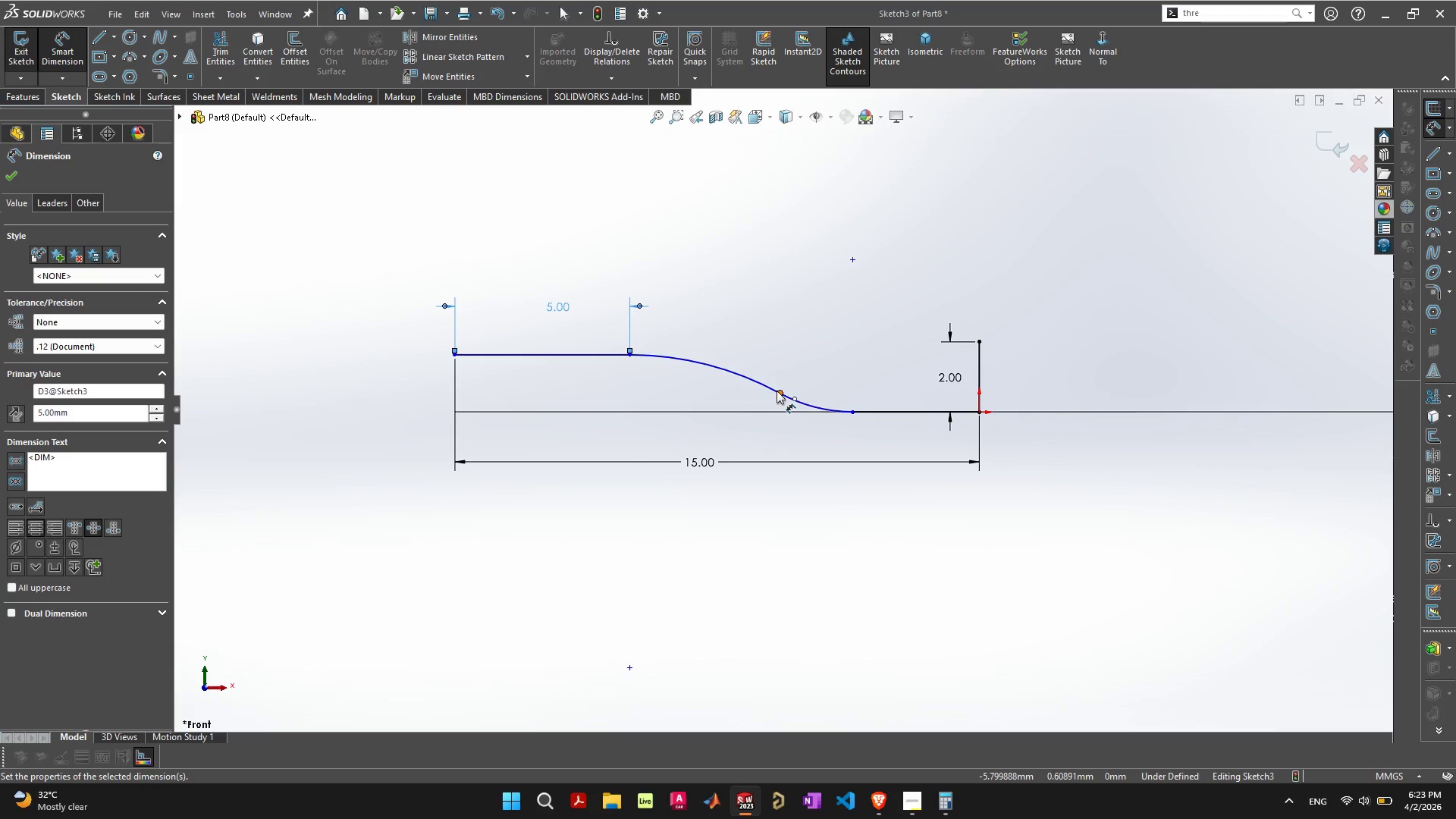 
wait(7.42)
 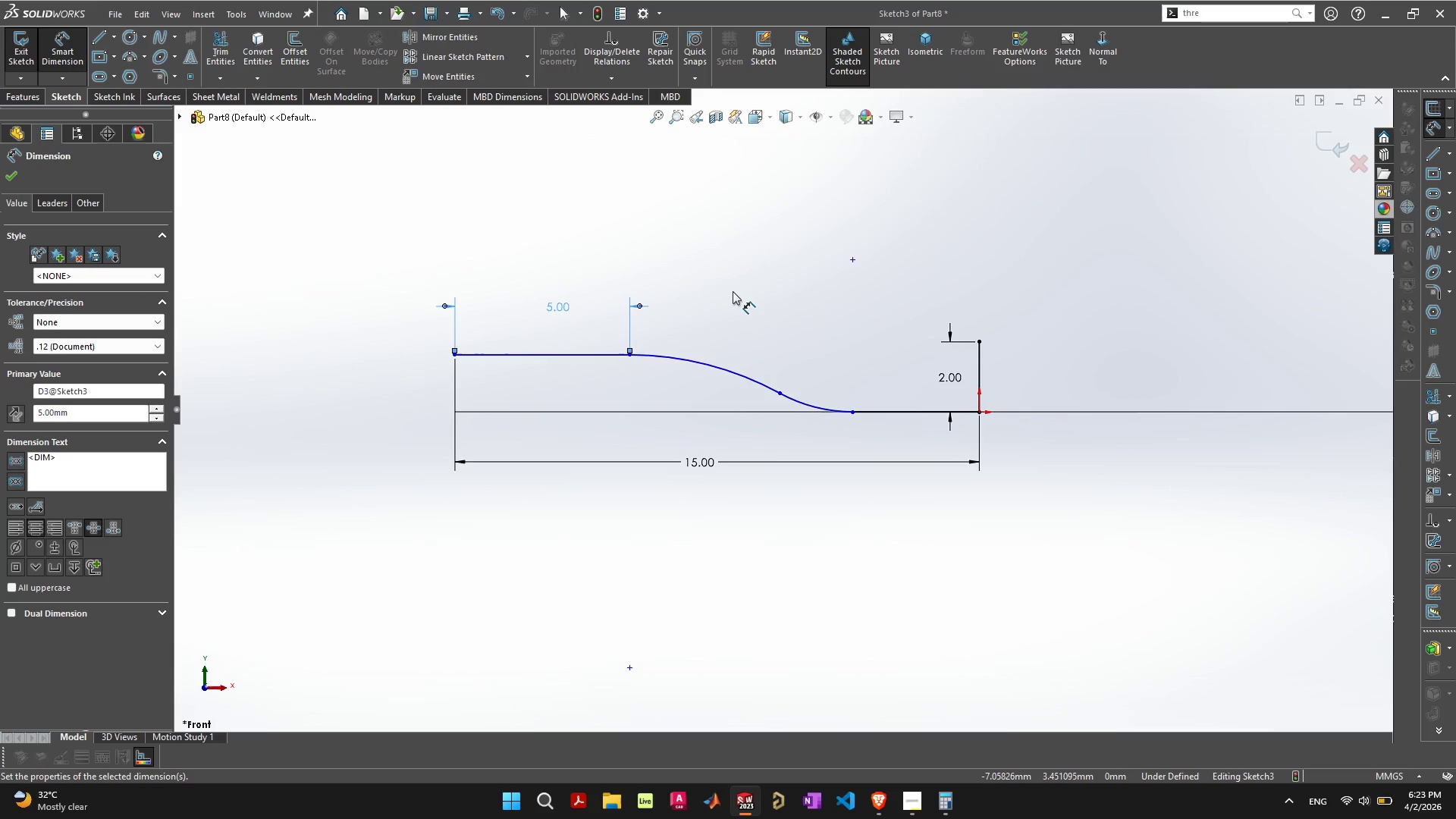 
left_click([726, 370])
 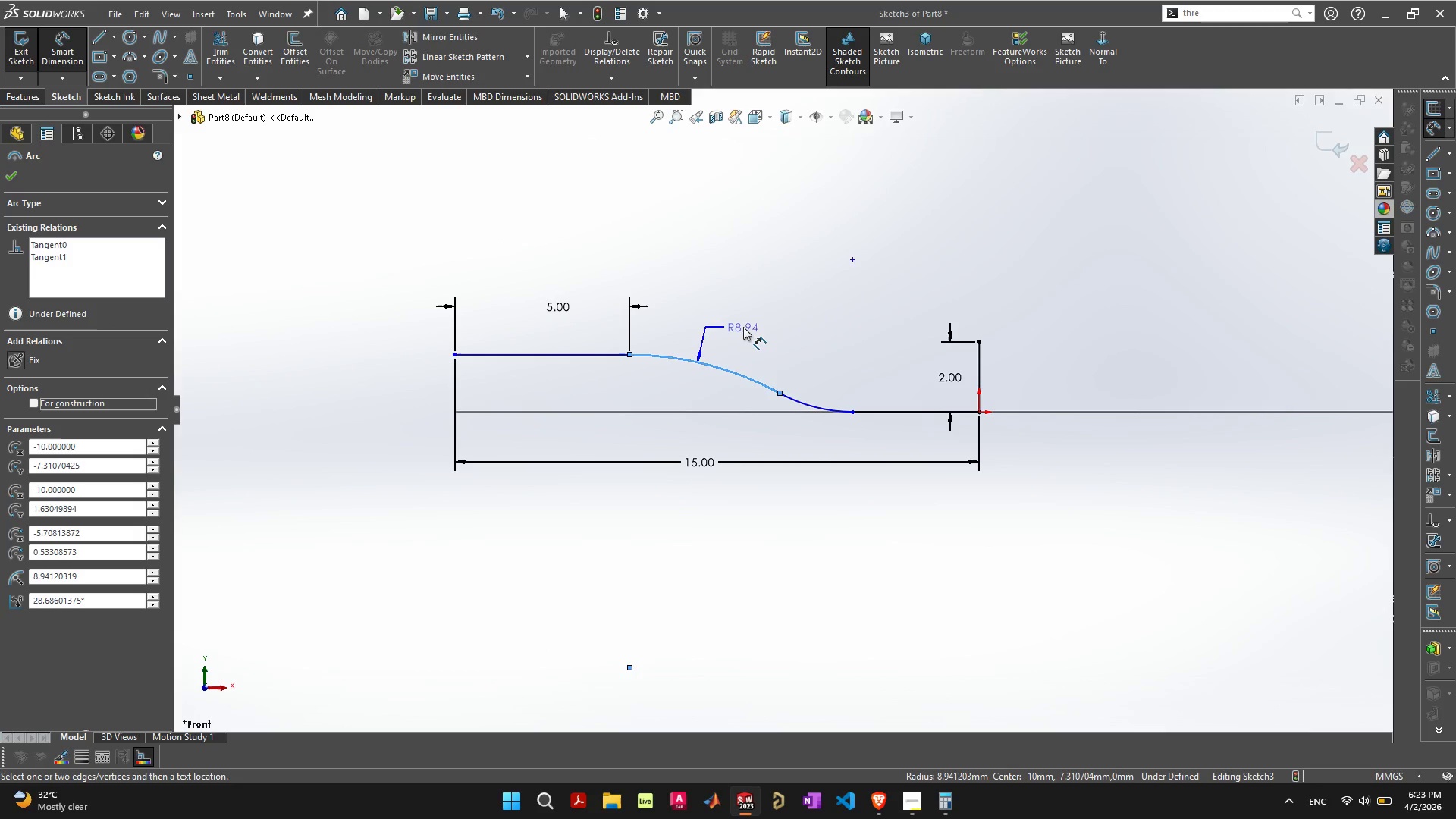 
left_click([743, 327])
 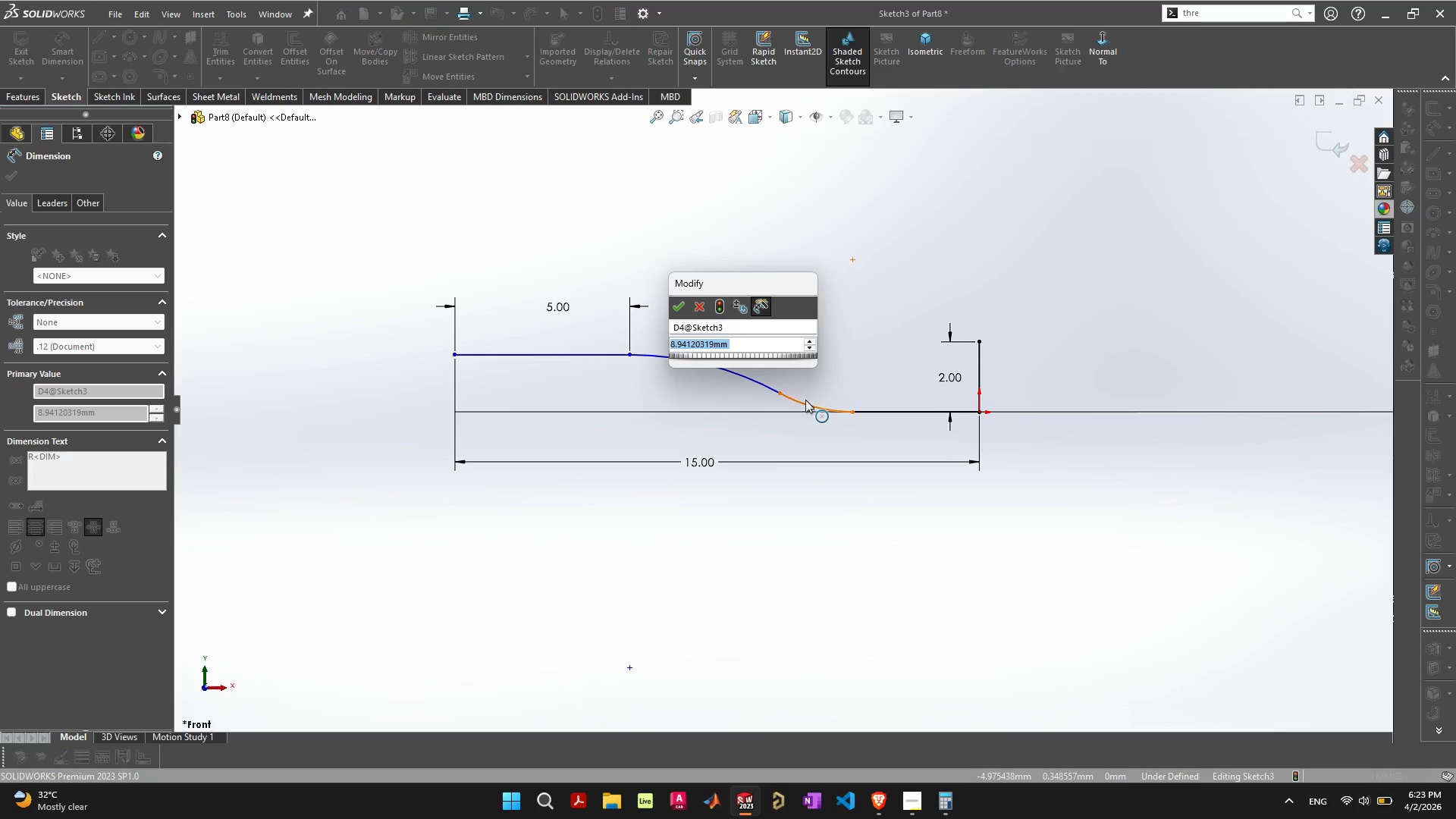 
hold_key(key=Enter, duration=4.36)
 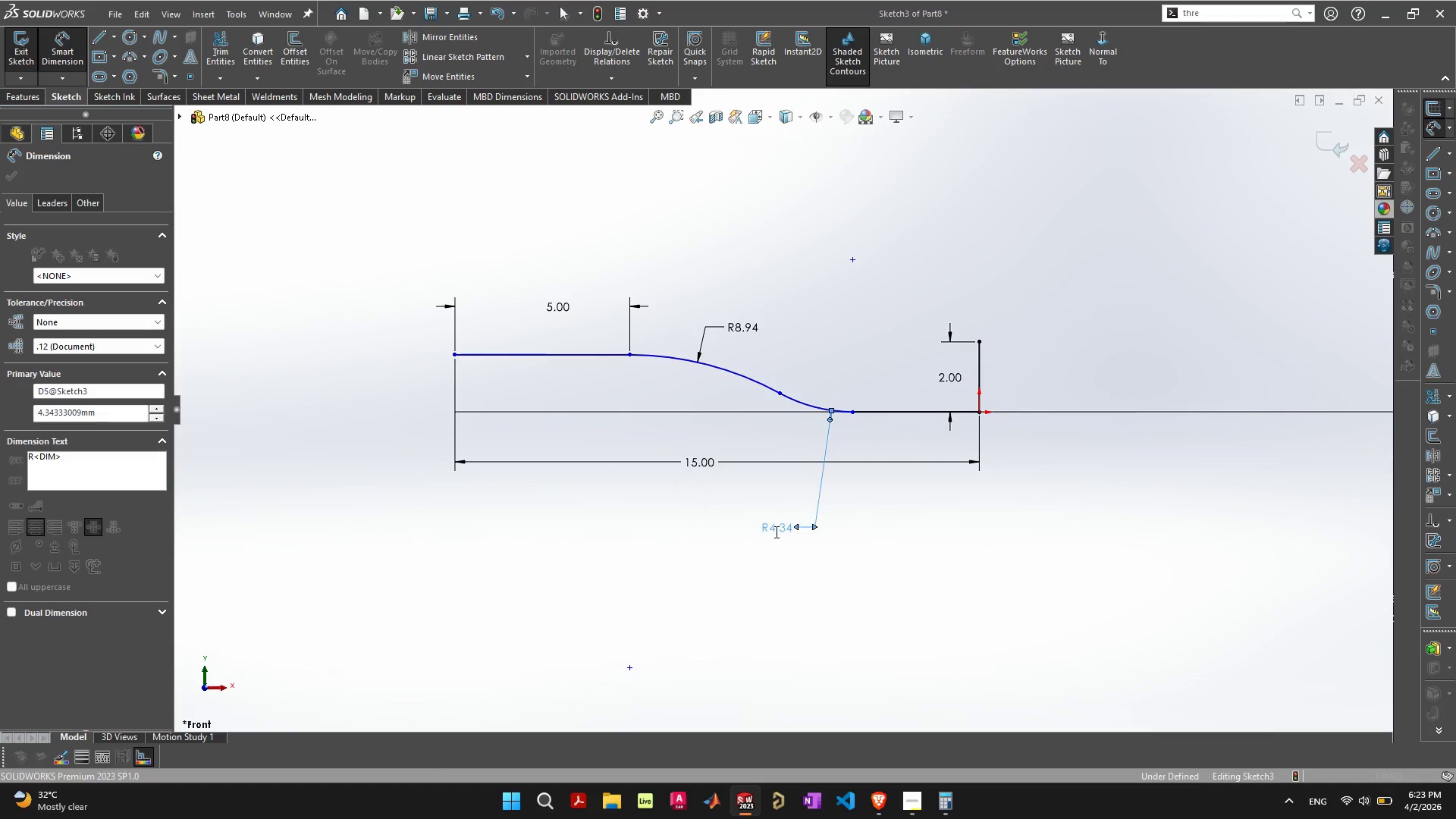 
left_click([804, 403])
 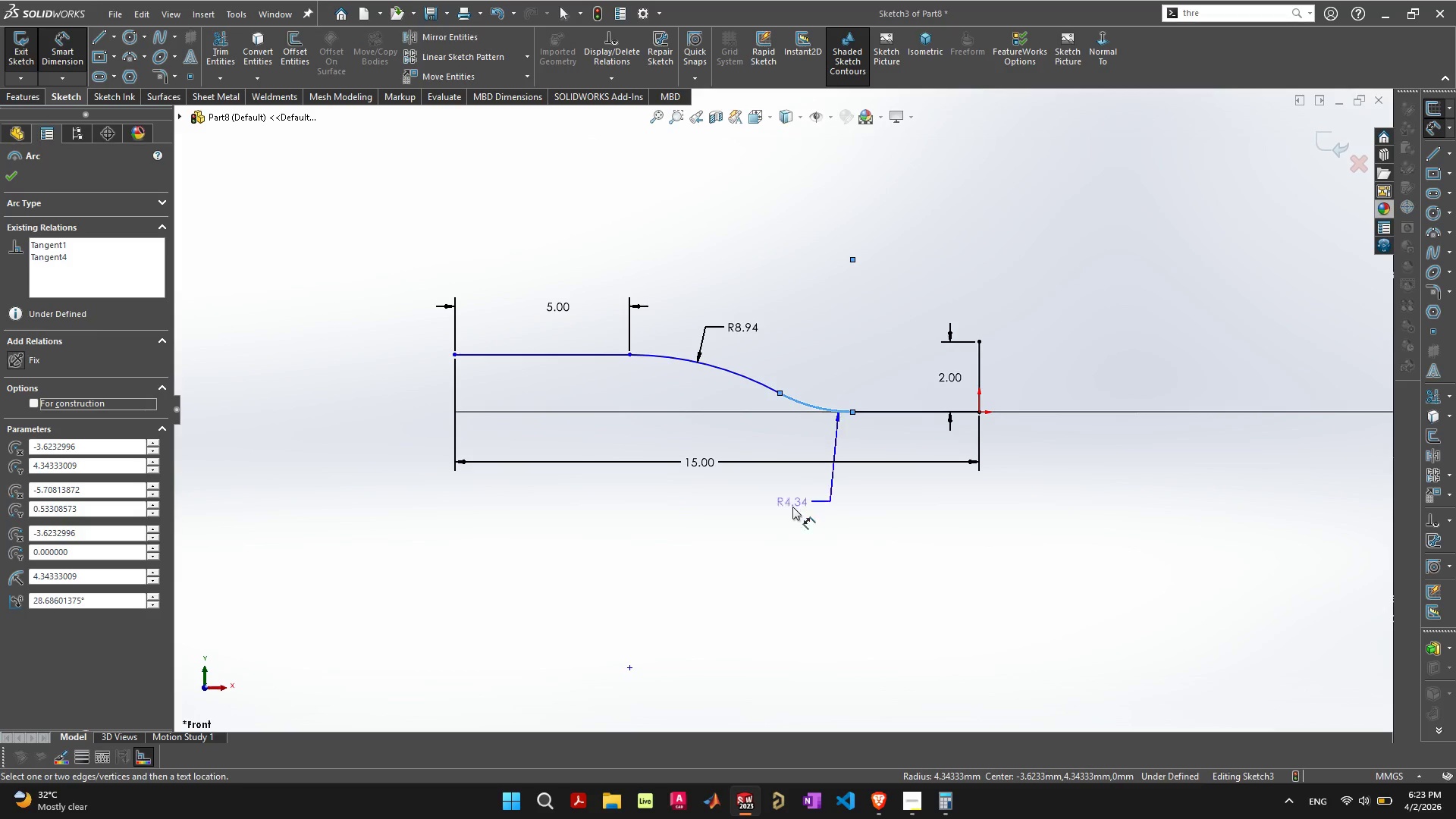 
left_click([777, 527])
 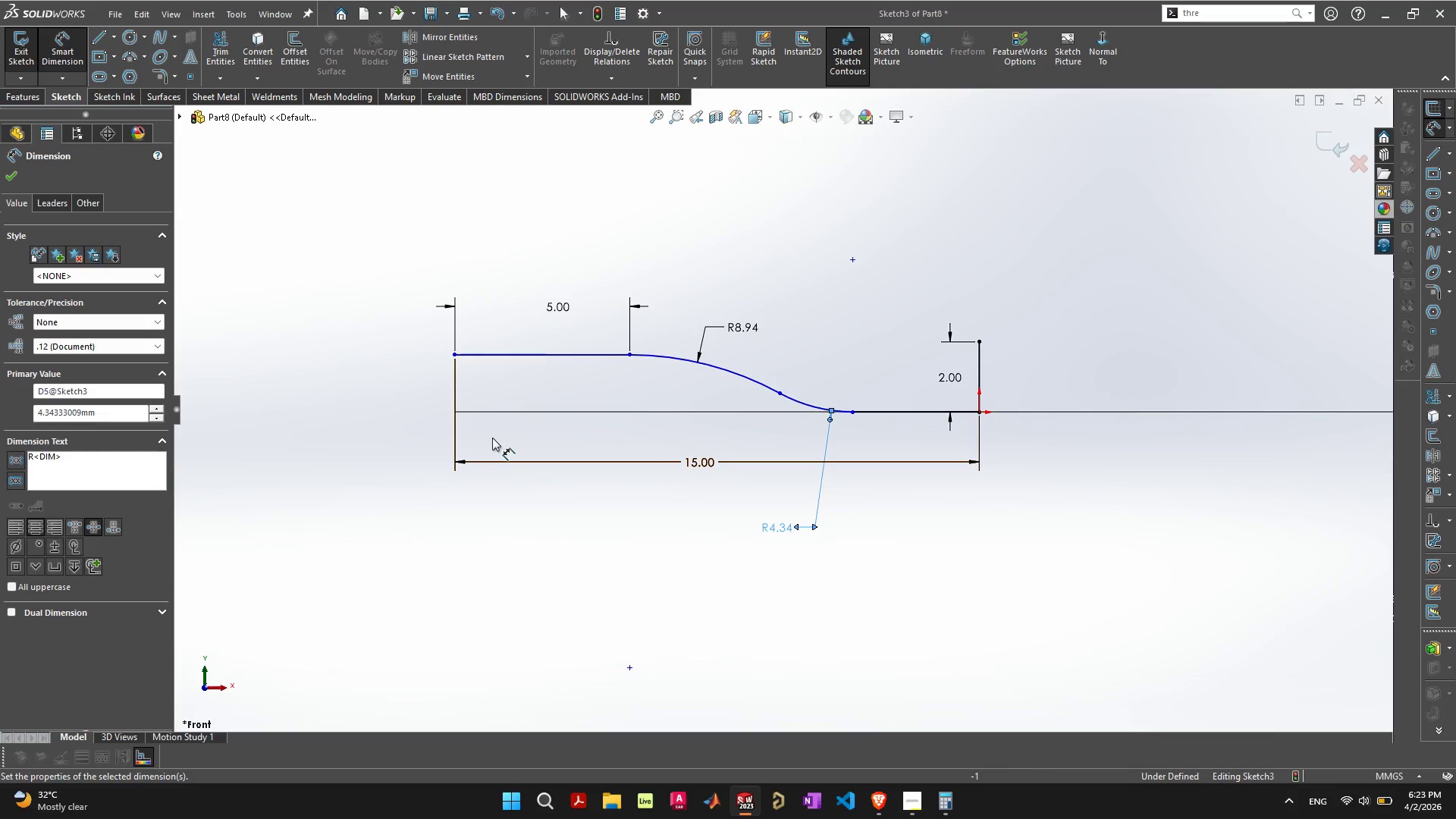 
left_click([13, 176])
 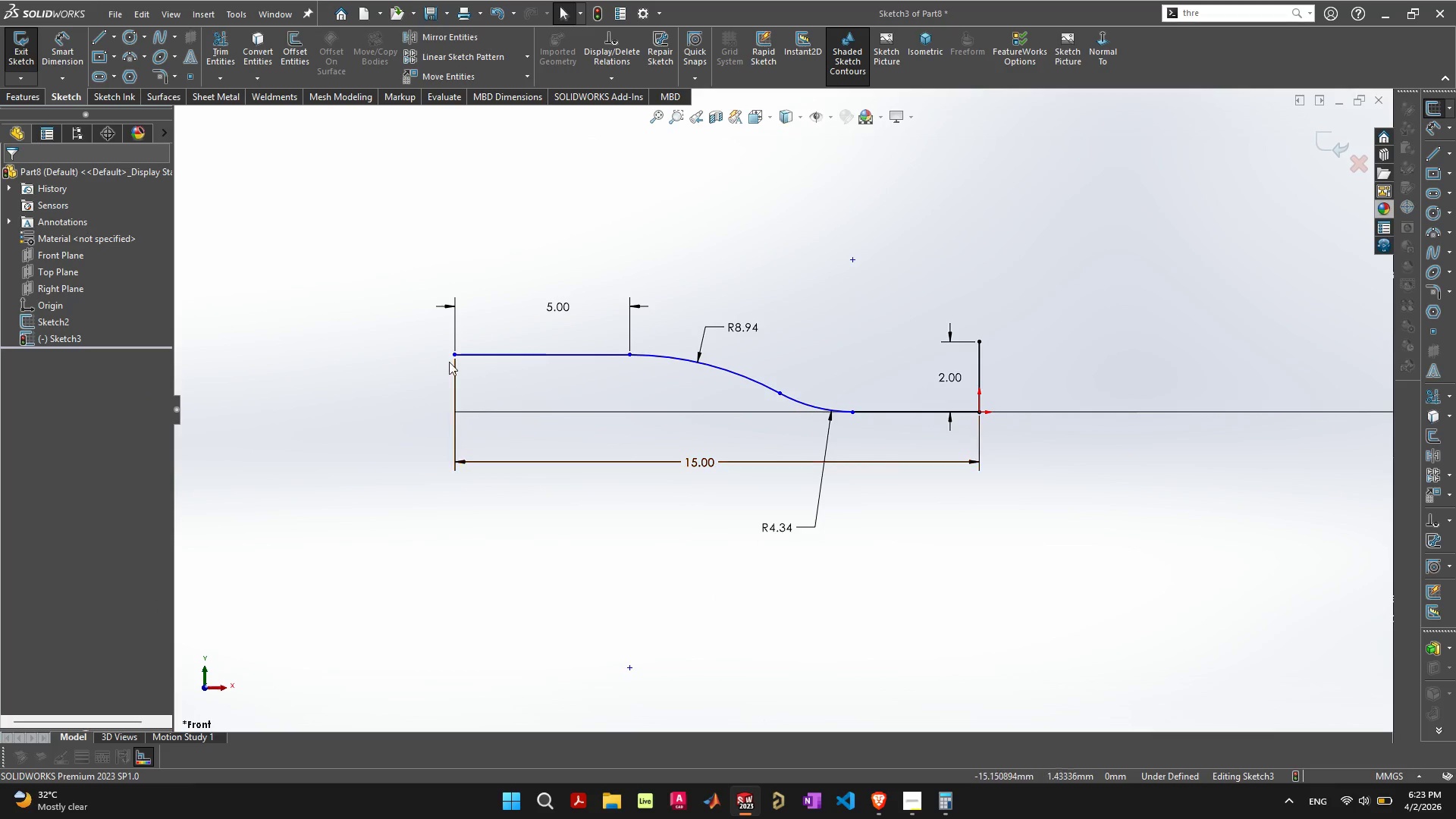 
left_click([402, 369])
 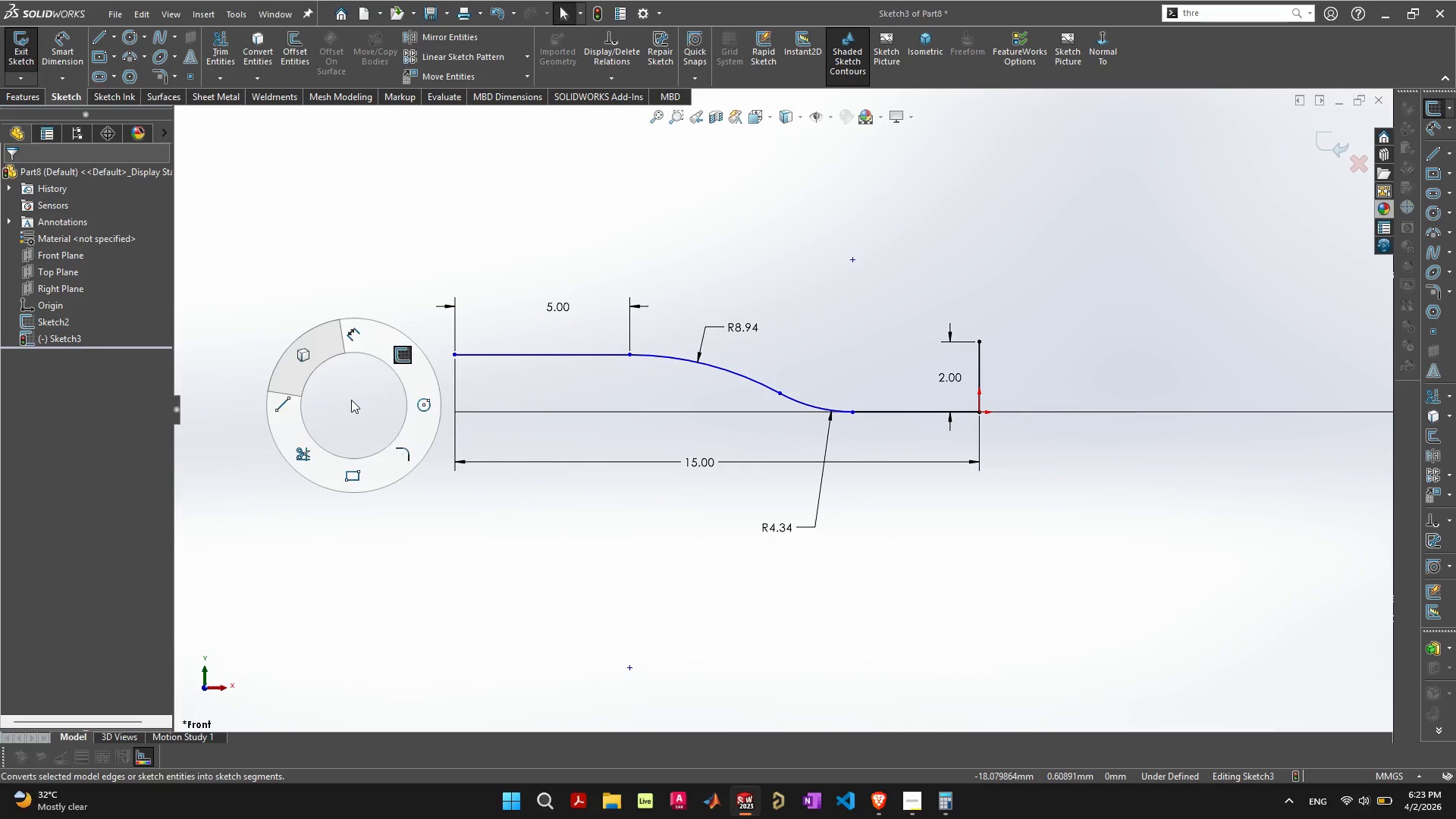 
left_click([241, 256])
 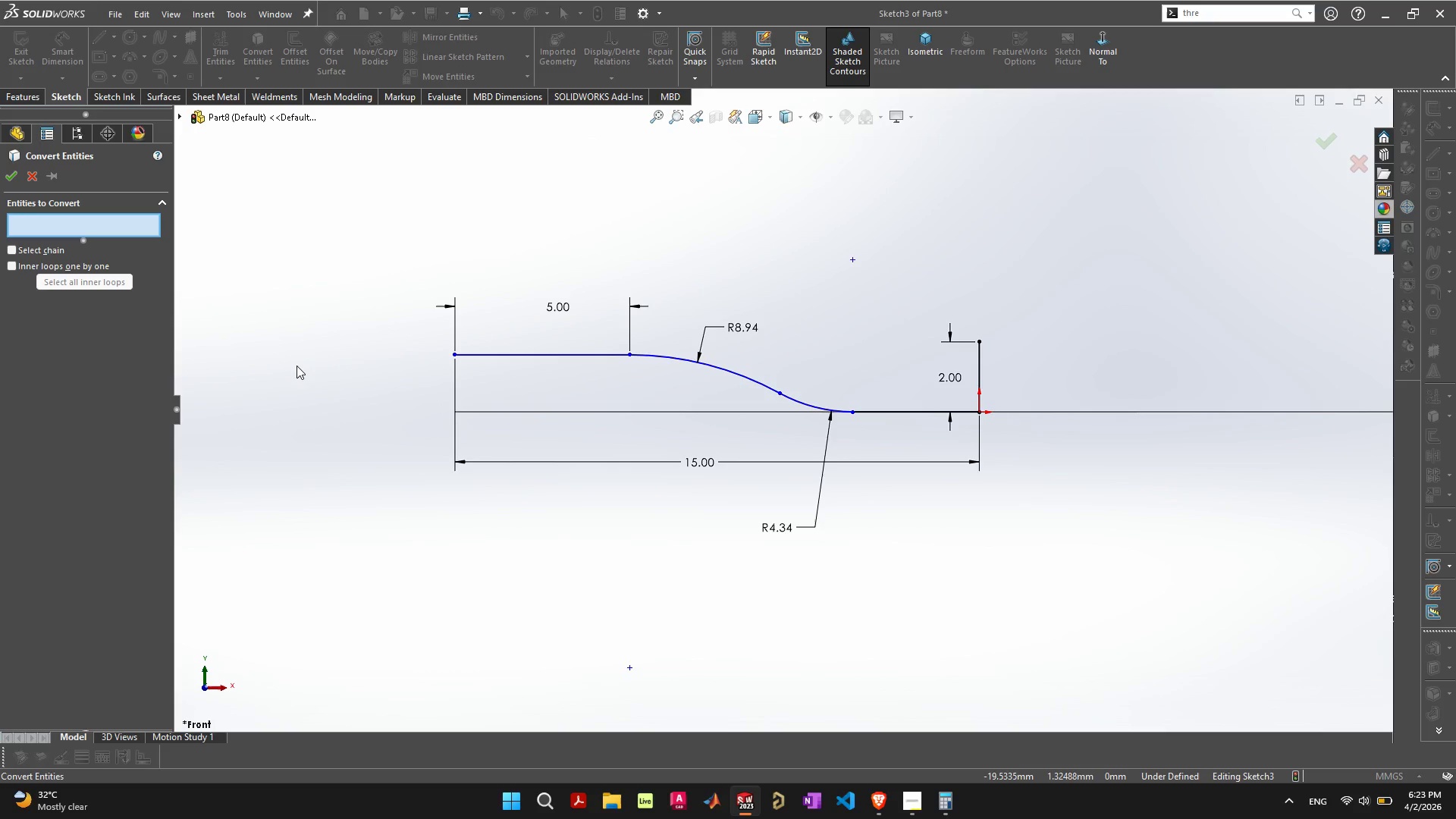 
left_click([297, 366])
 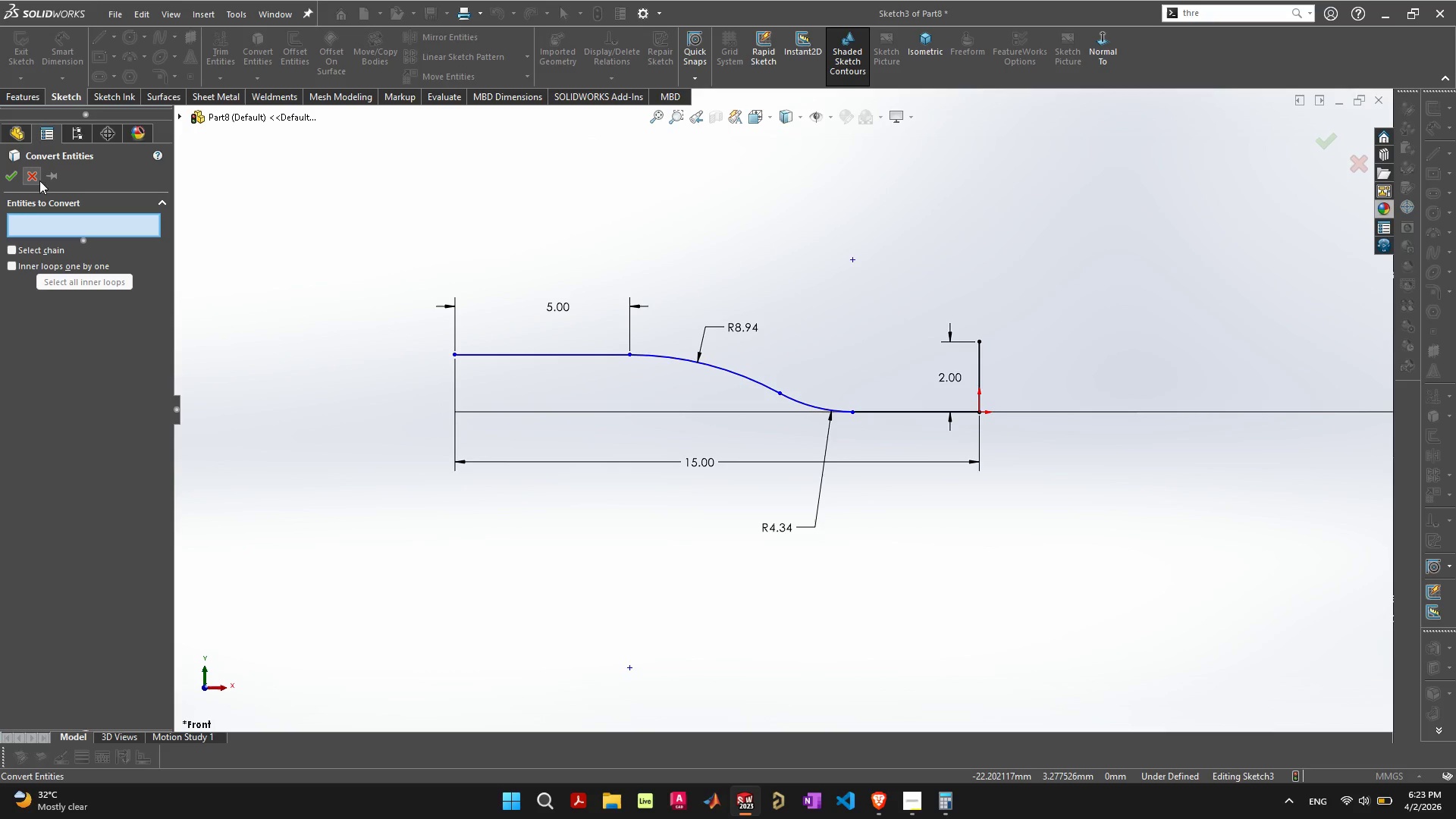 
left_click([35, 175])
 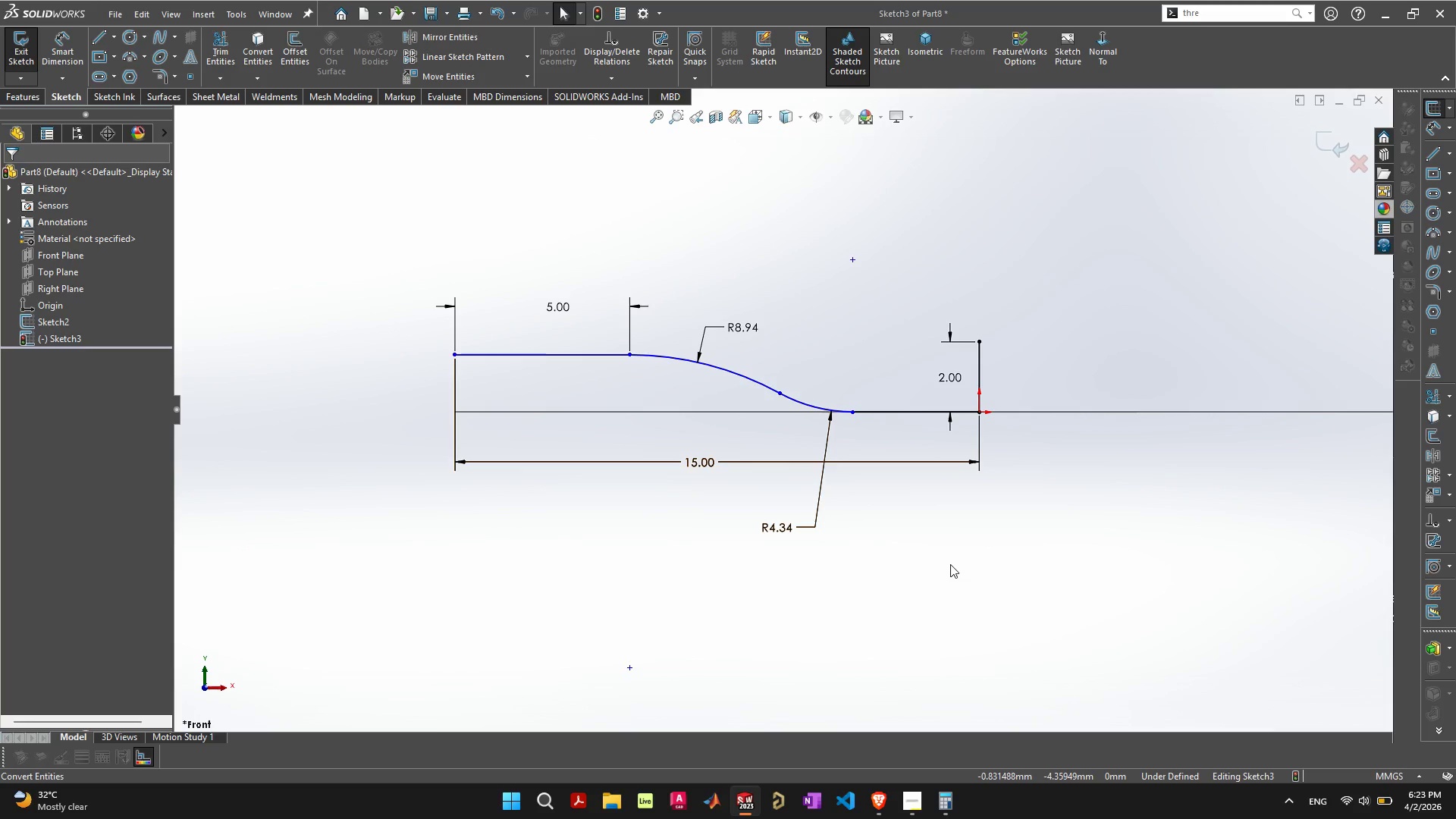 
wait(6.8)
 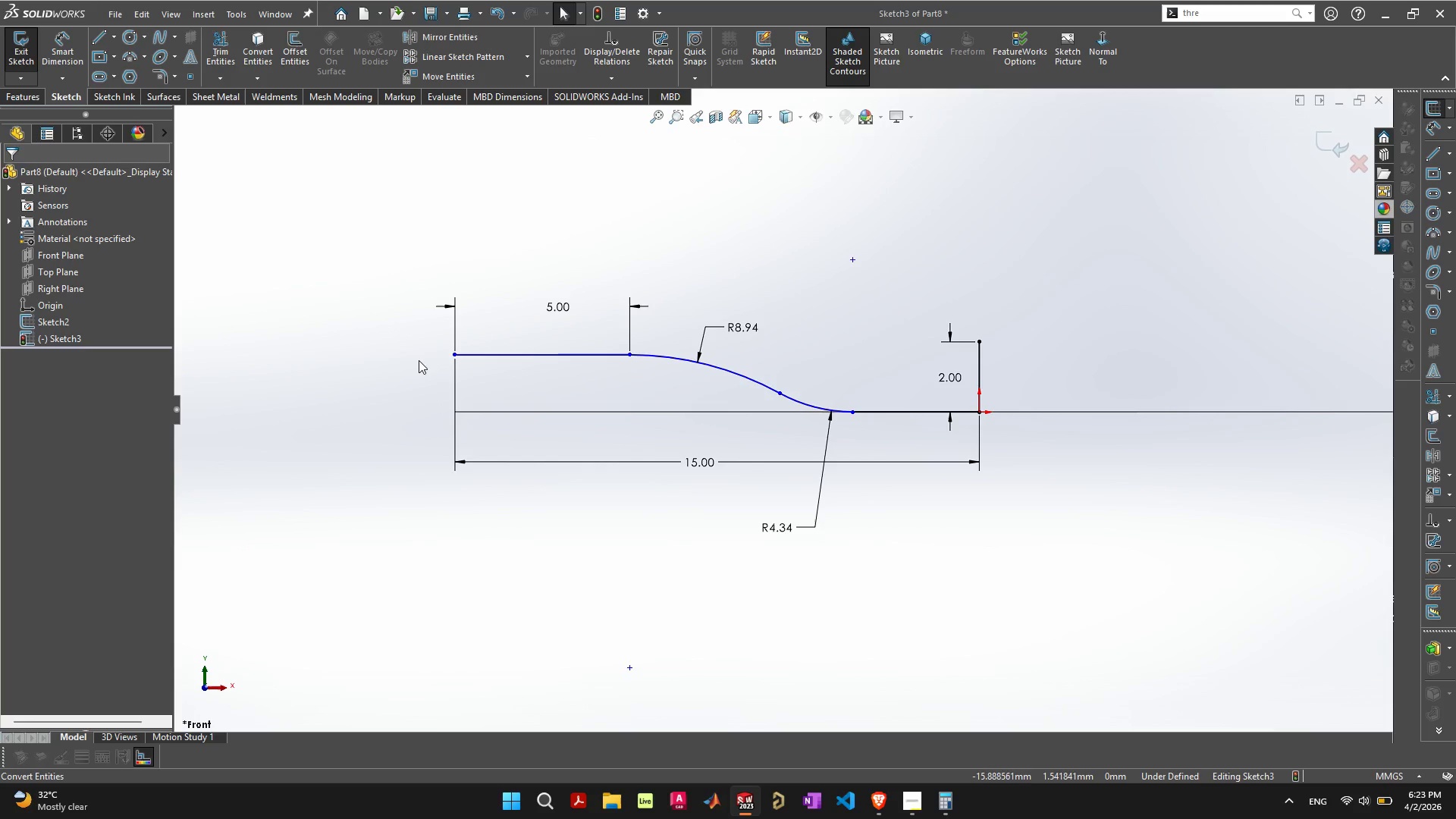 
left_click([880, 415])
 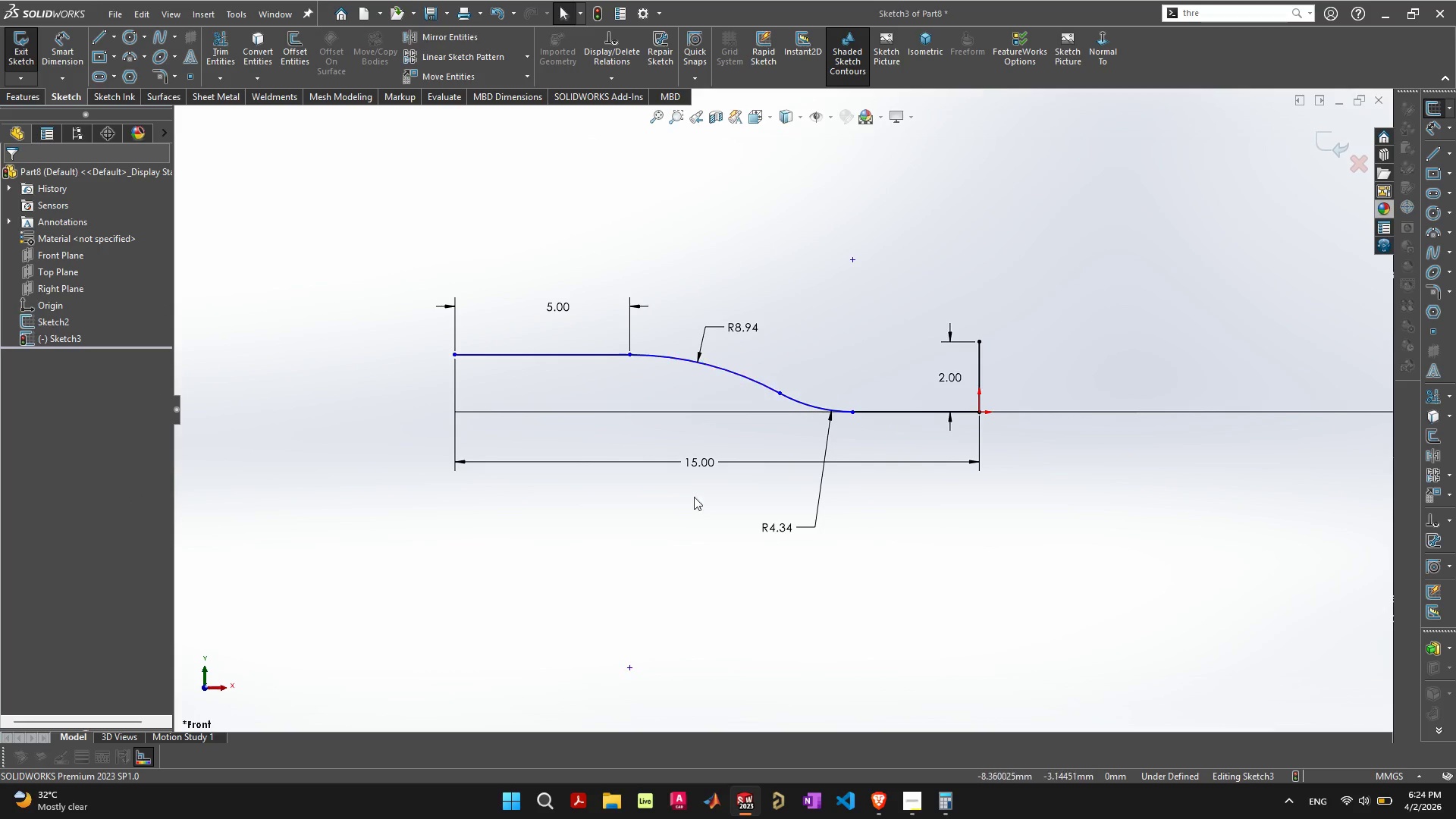 
wait(7.34)
 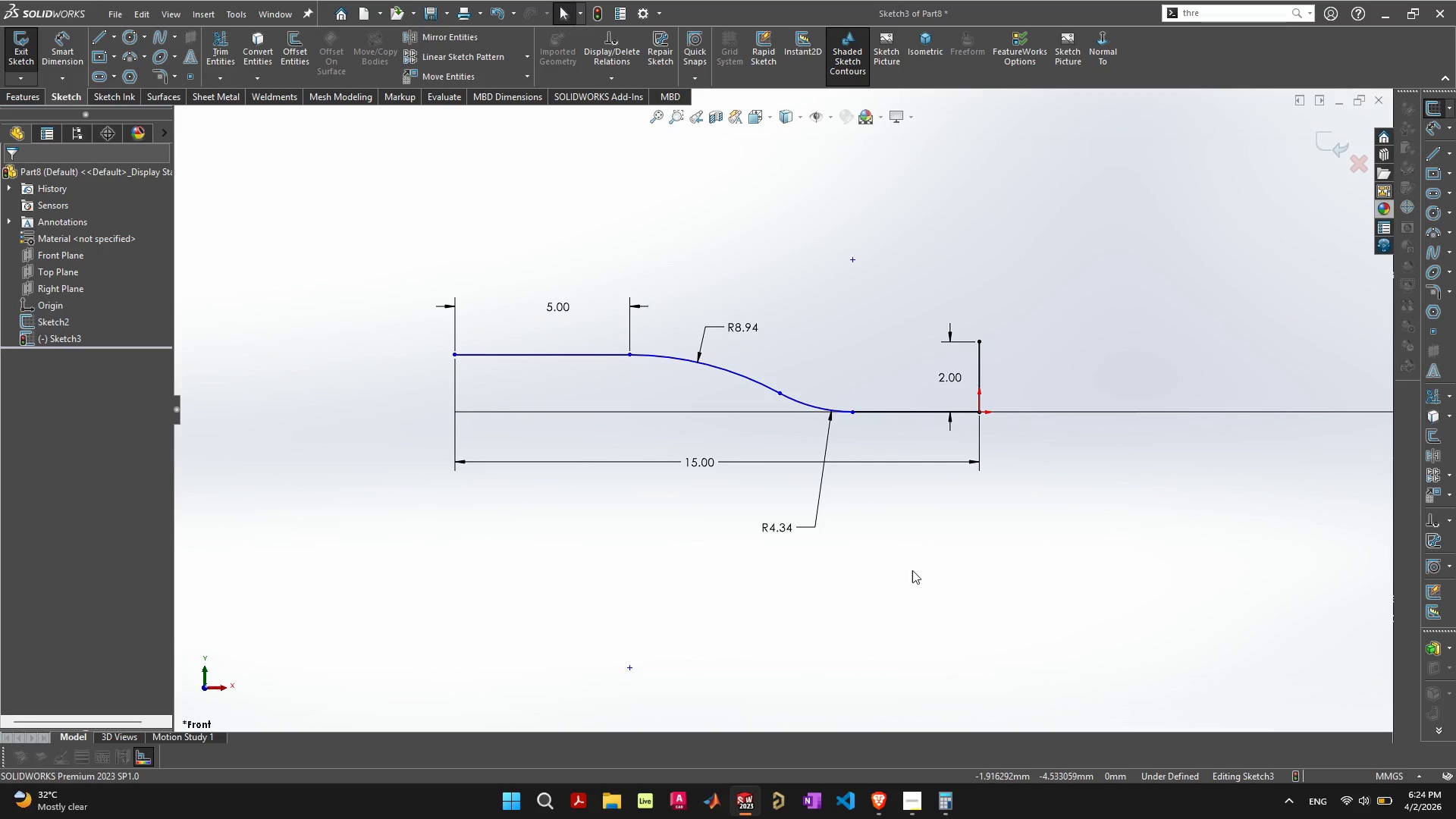 
left_click([628, 670])
 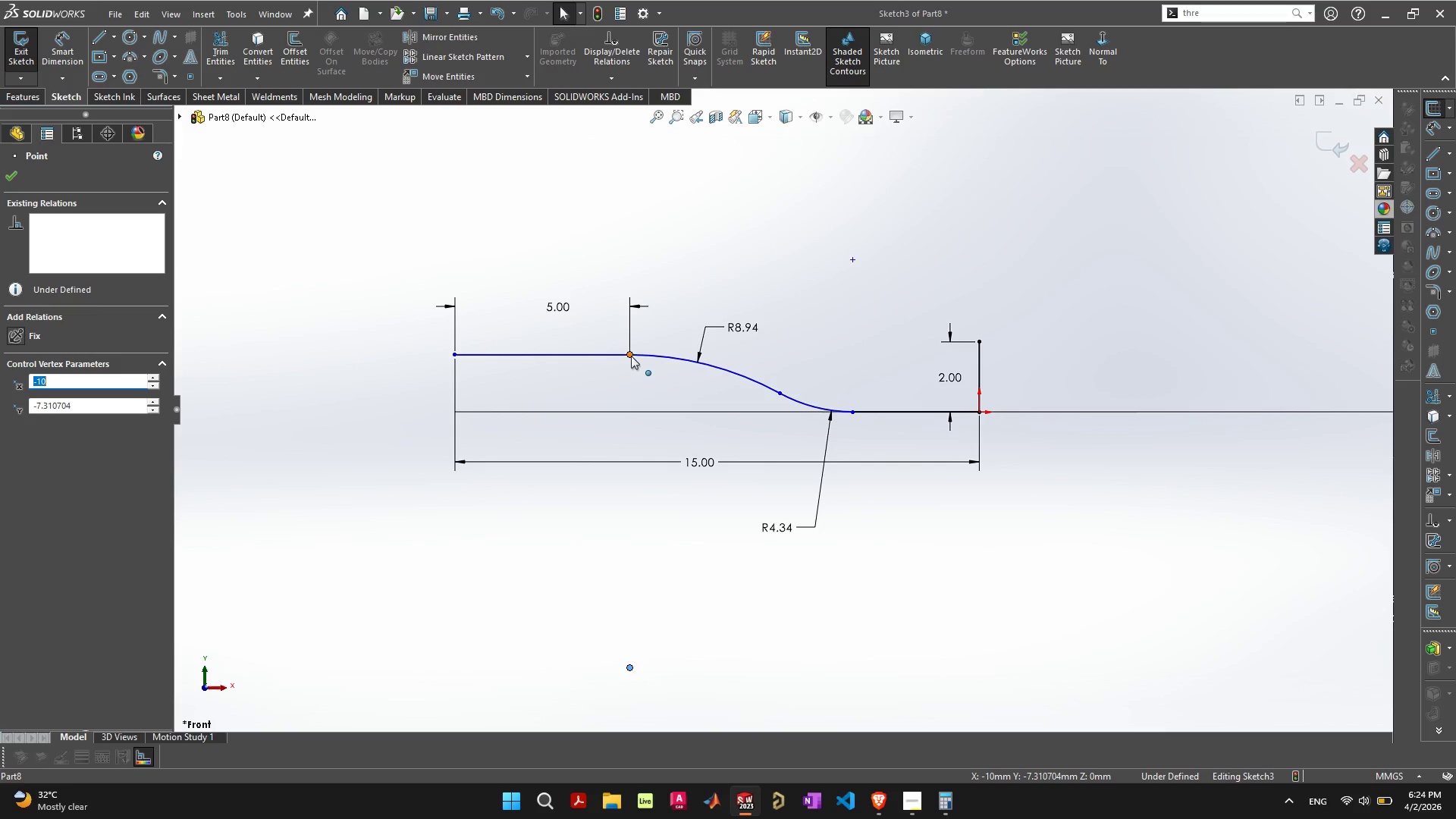 
hold_key(key=ShiftLeft, duration=0.38)
left_click([631, 356])
 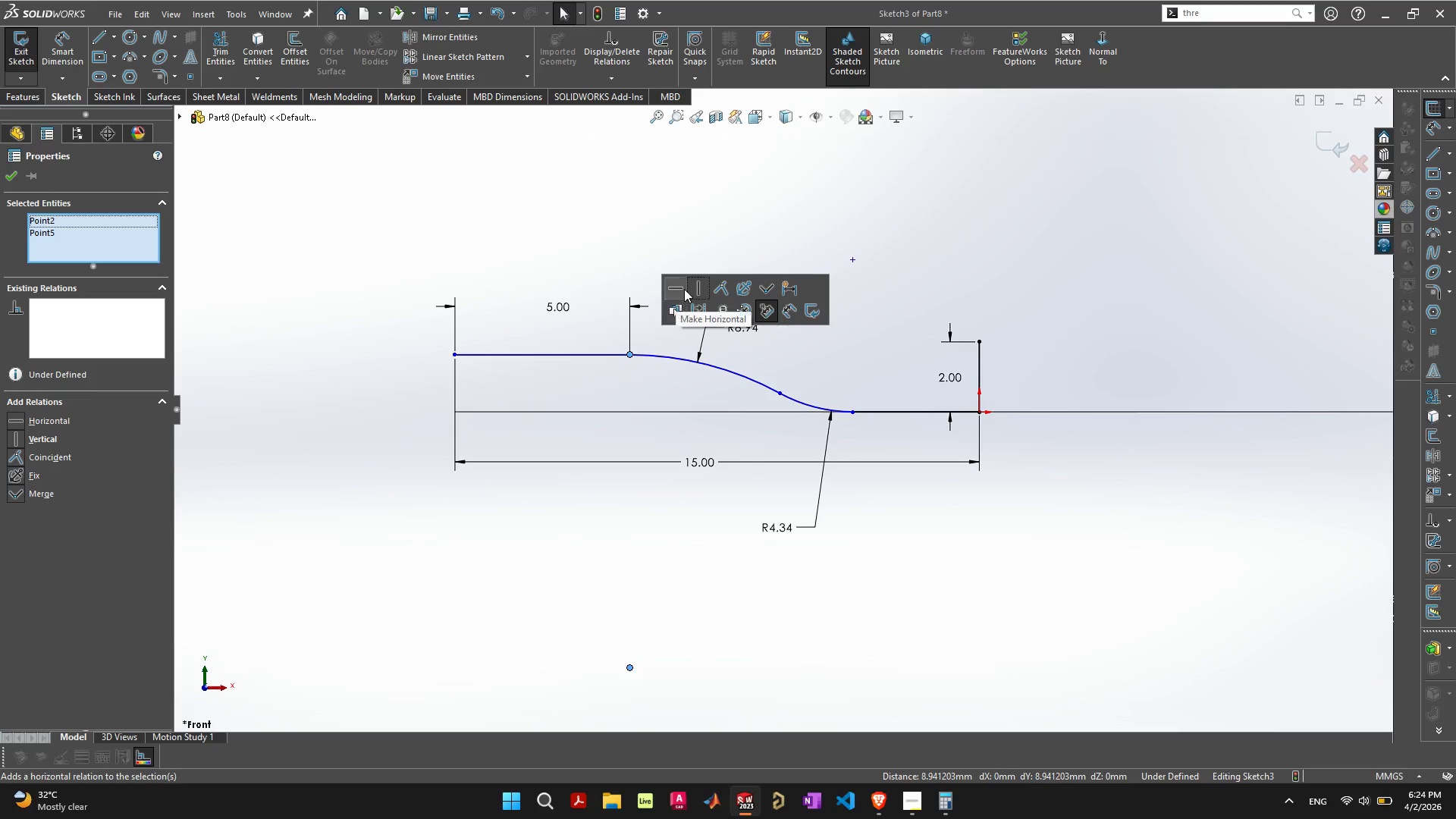 
left_click([692, 286])
 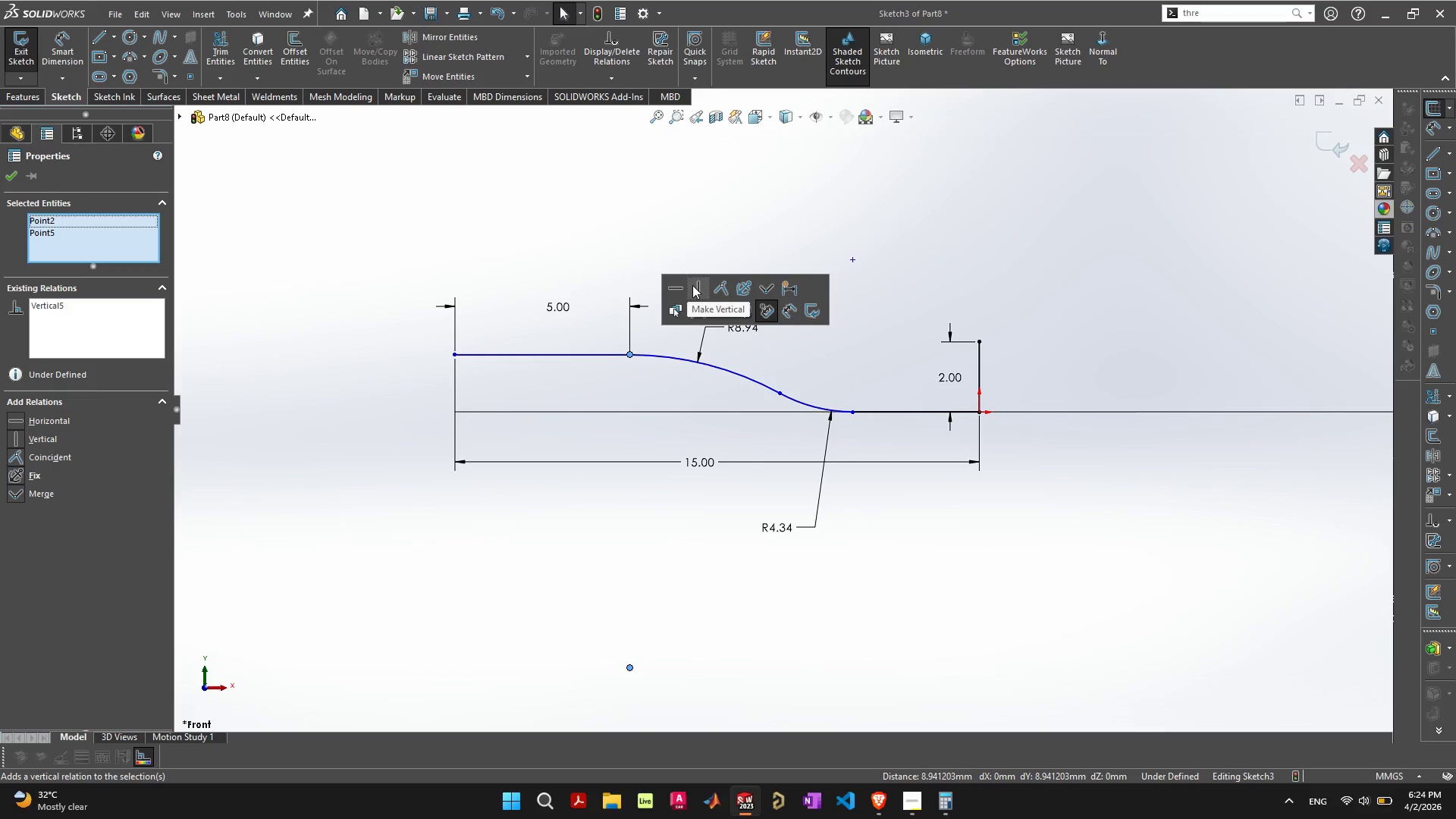 
left_click([692, 285])
 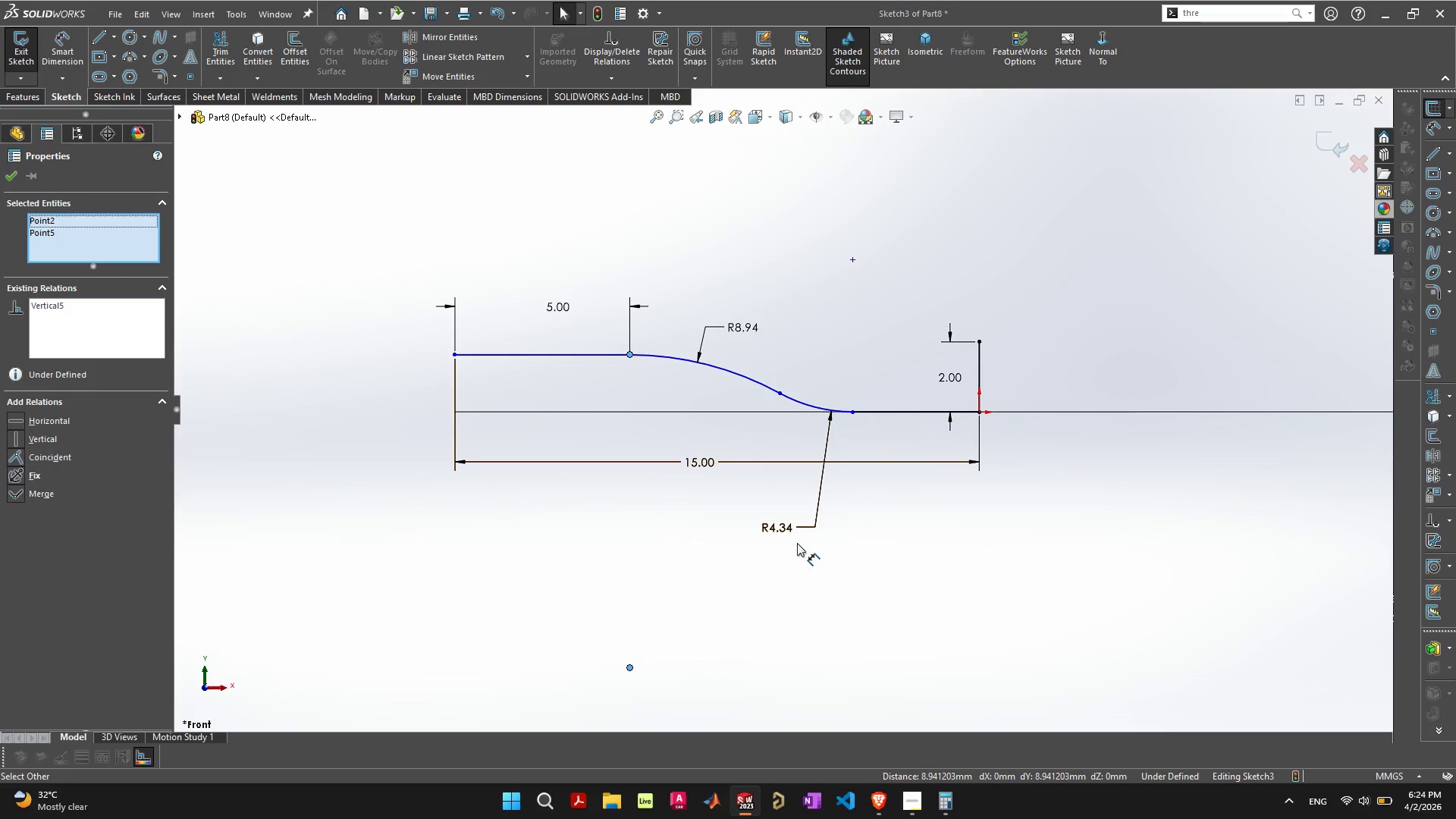 
left_click([808, 623])
 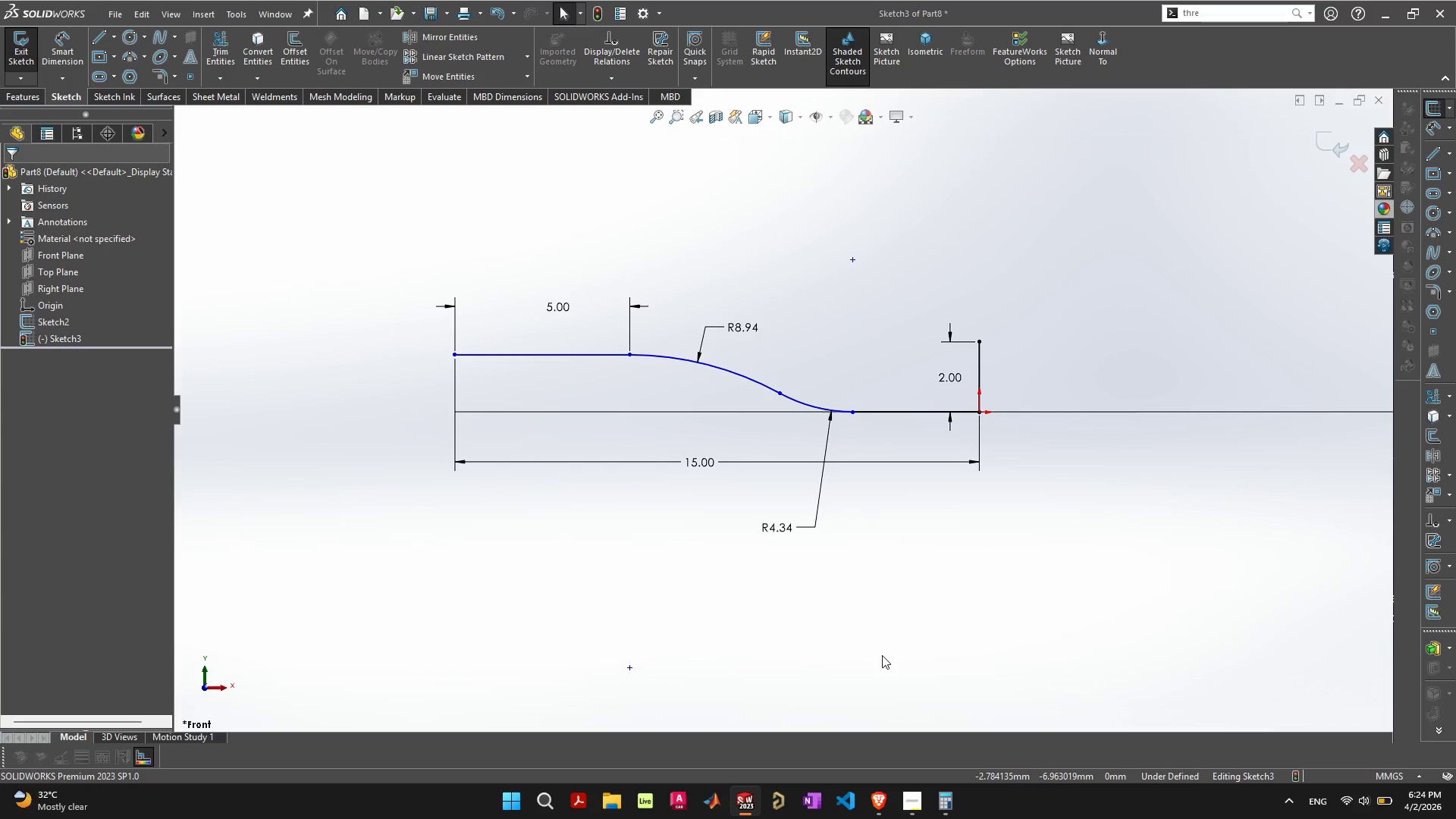 
wait(9.48)
 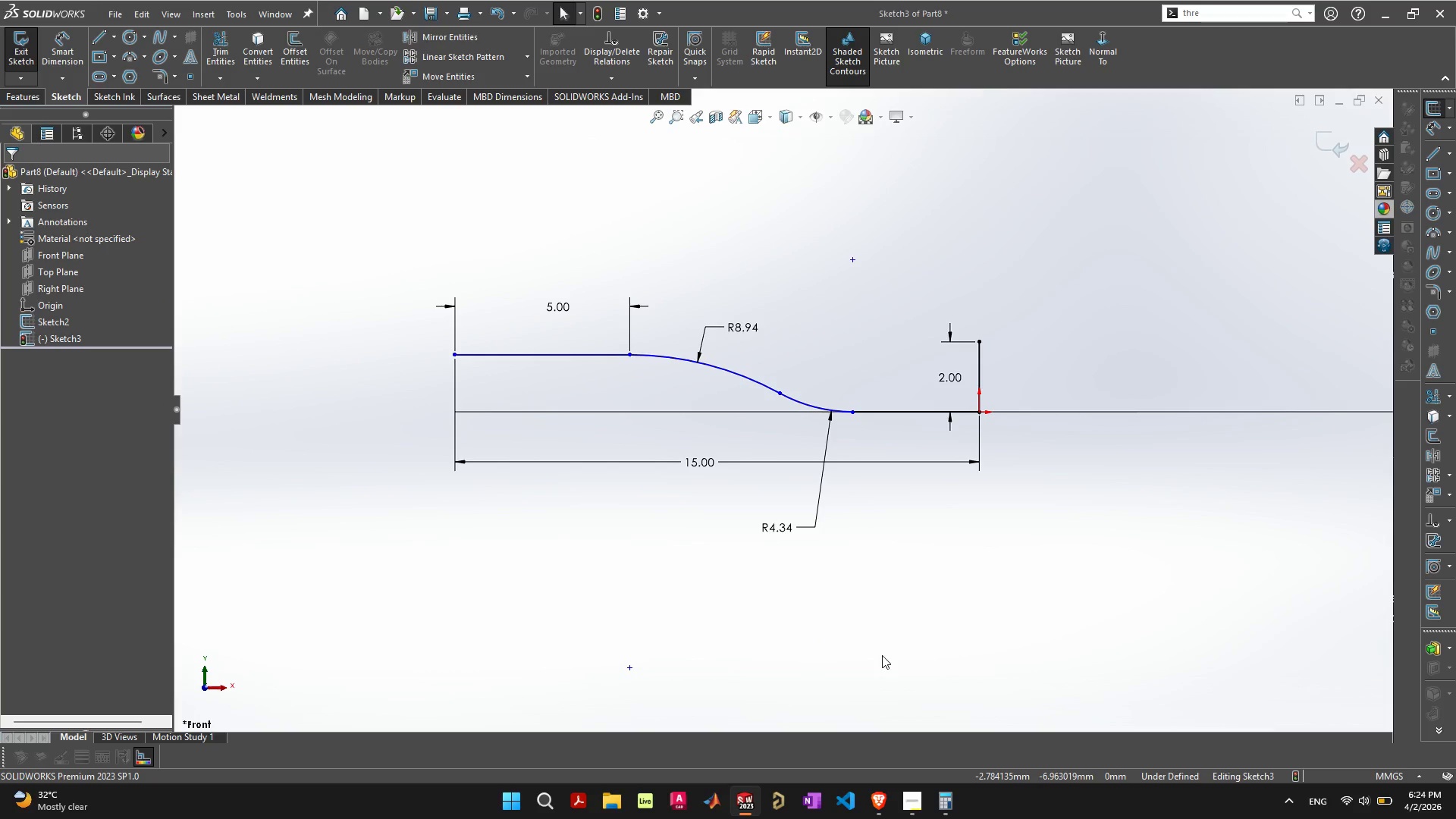 
left_click([853, 259])
 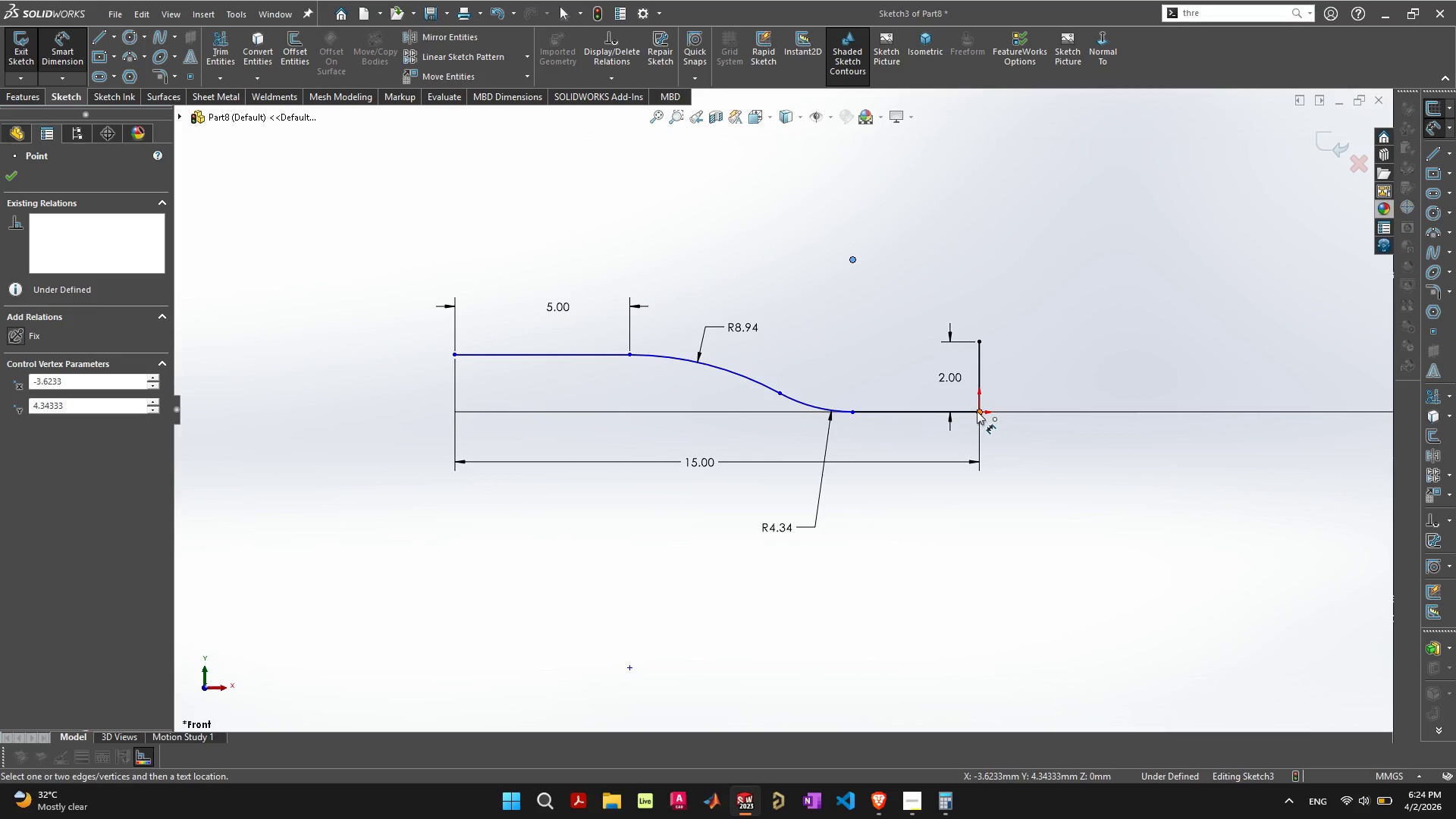 
left_click([978, 411])
 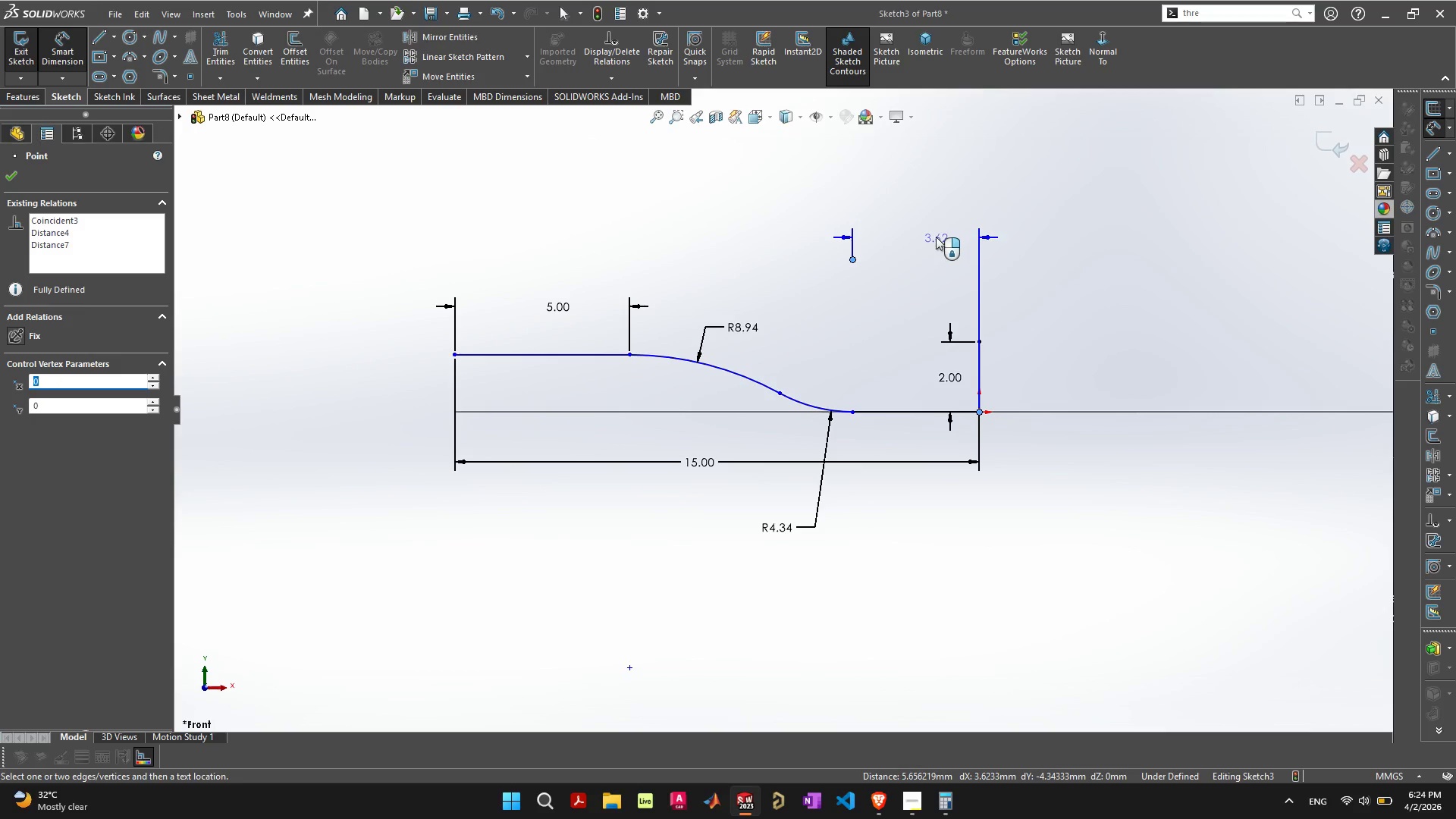 
left_click([932, 233])
 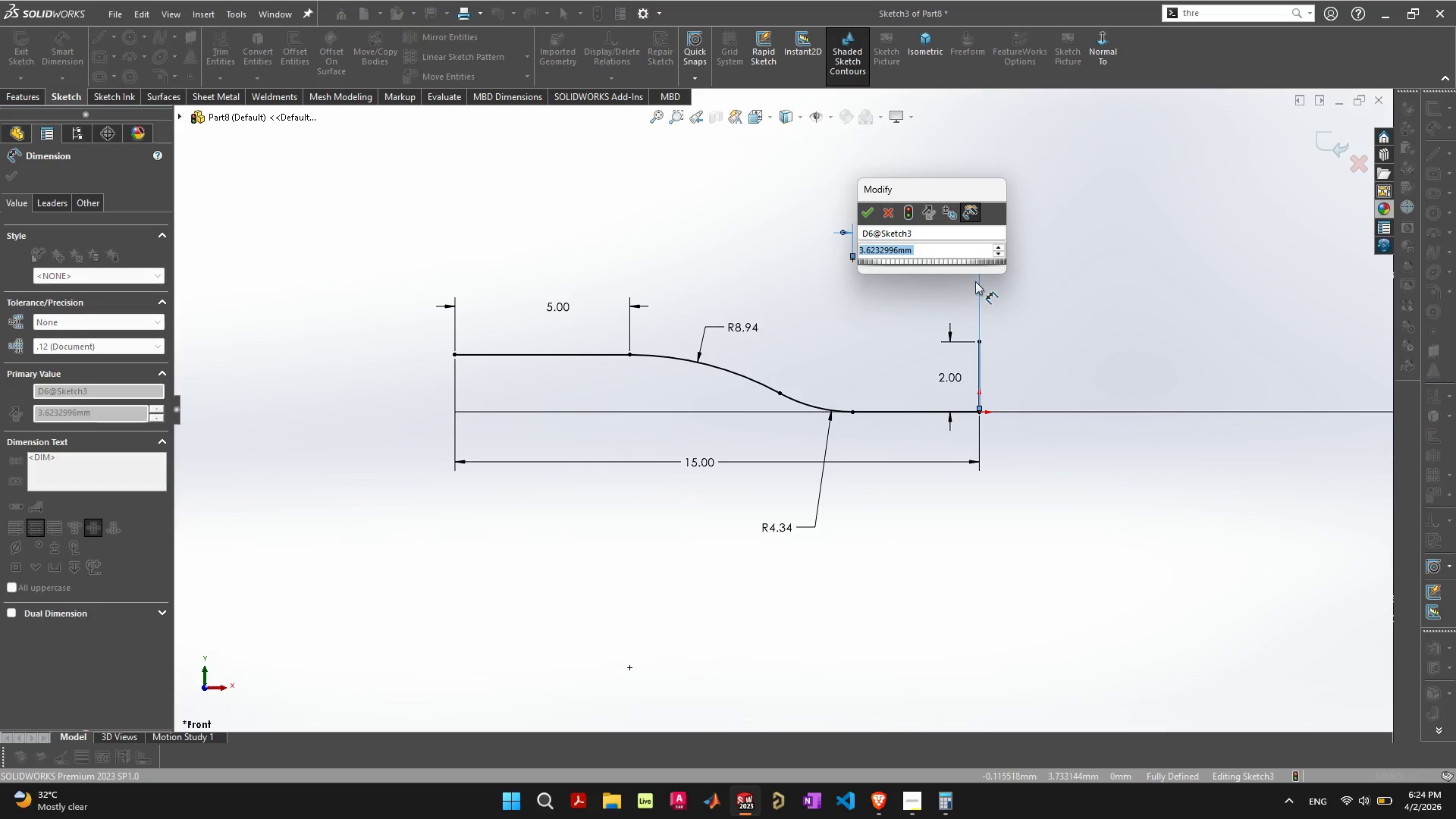 
key(Enter)
 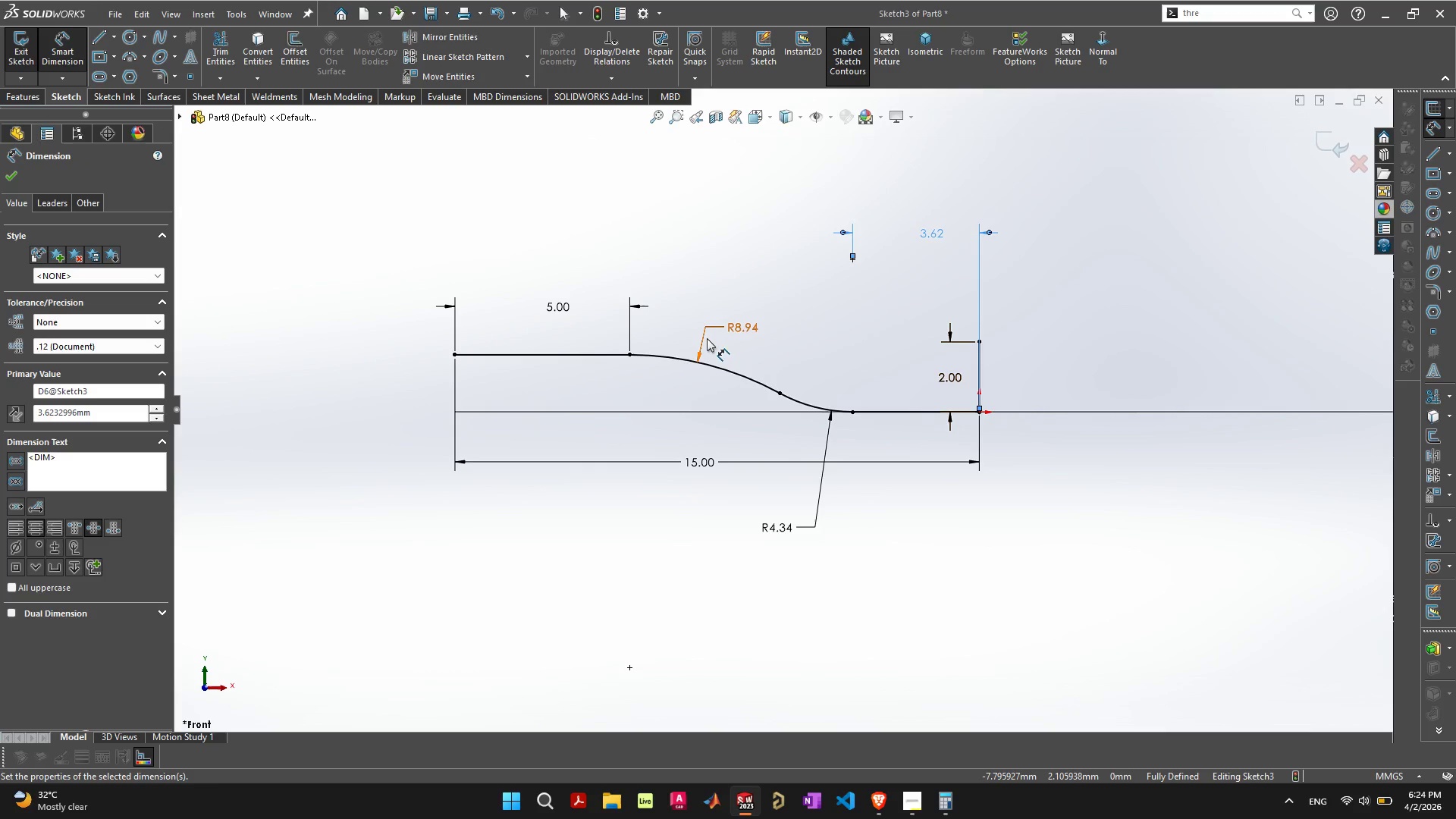 
left_click([330, 347])
 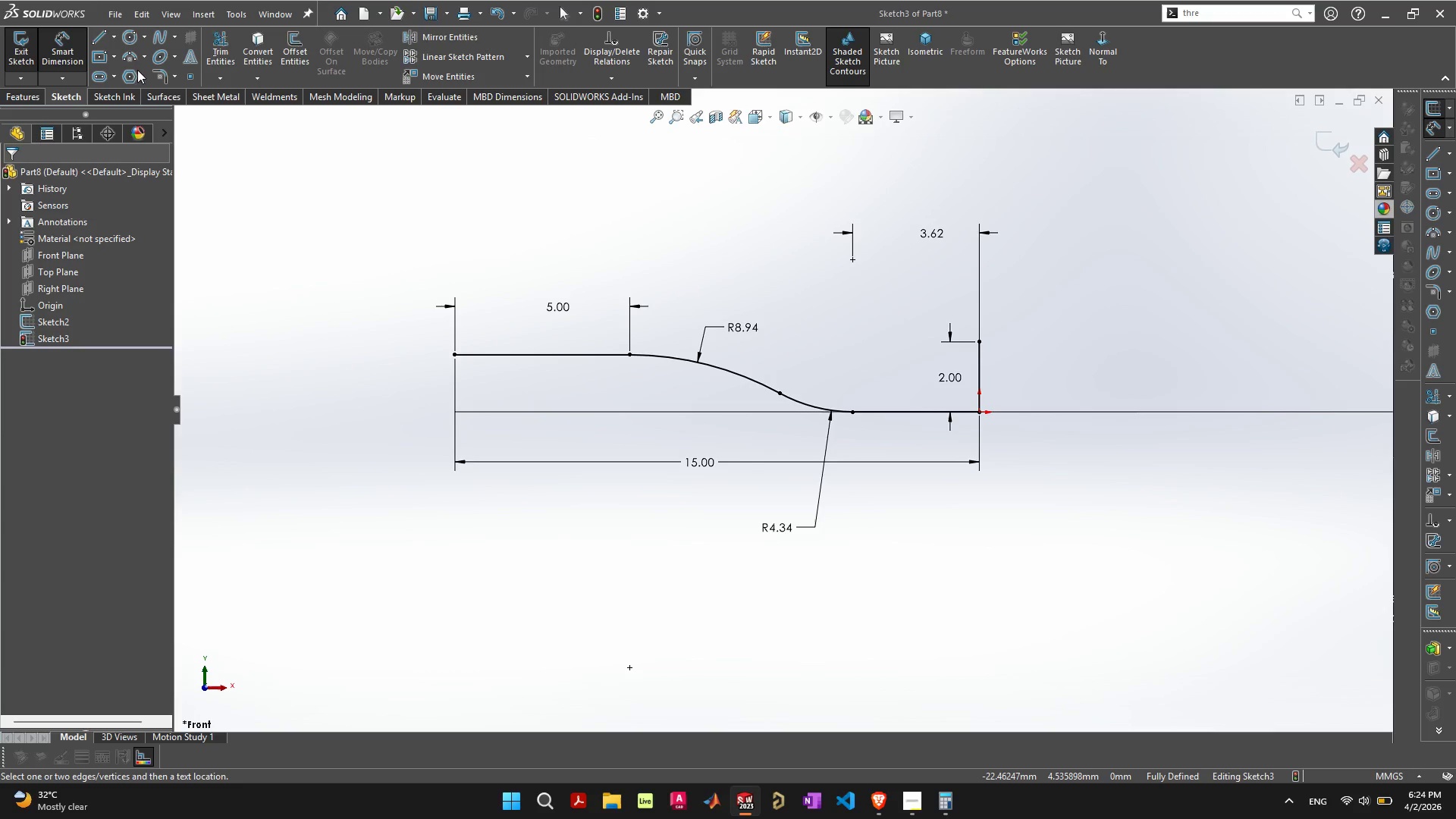 
left_click([294, 50])
 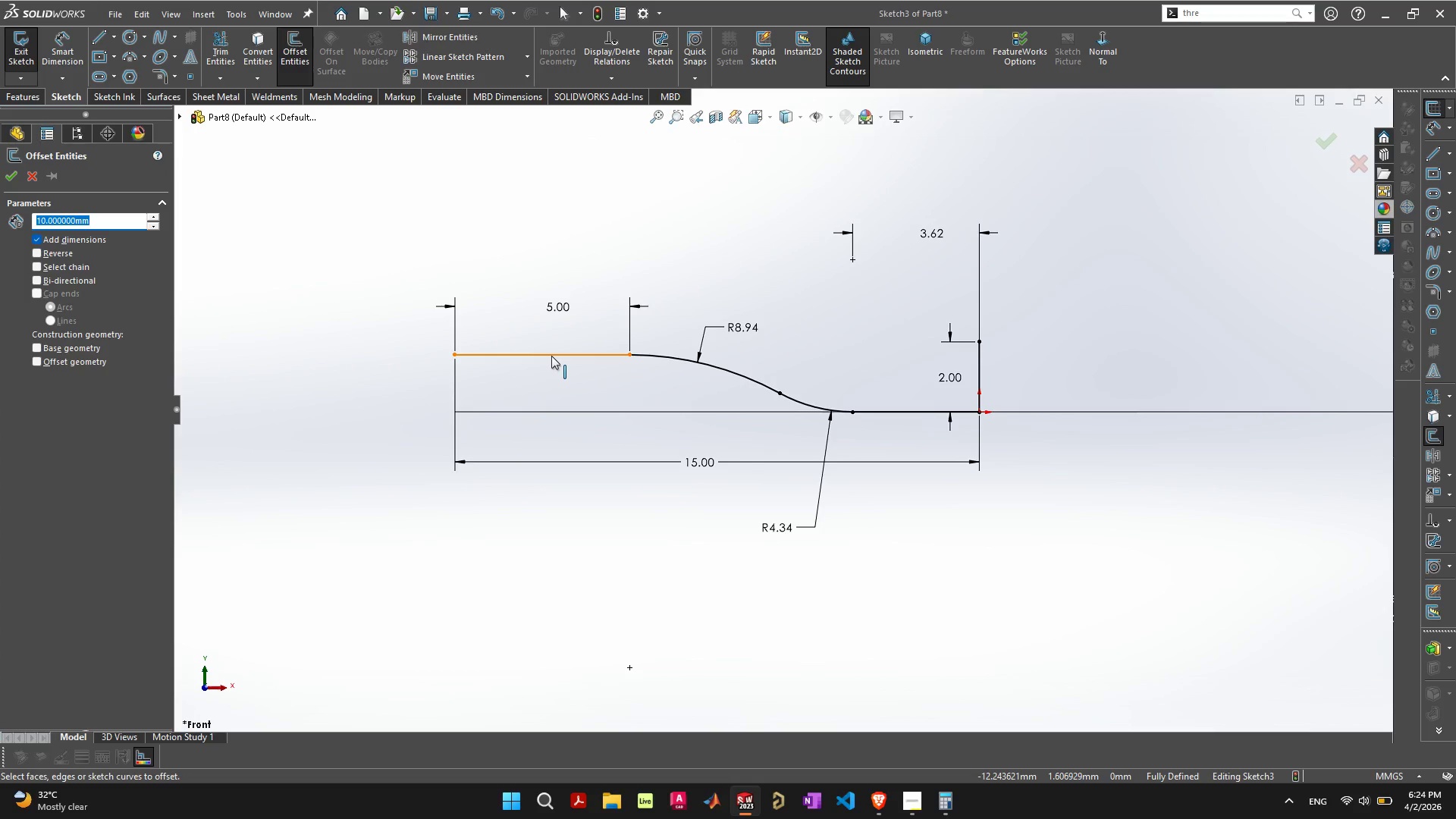 
left_click([551, 356])
 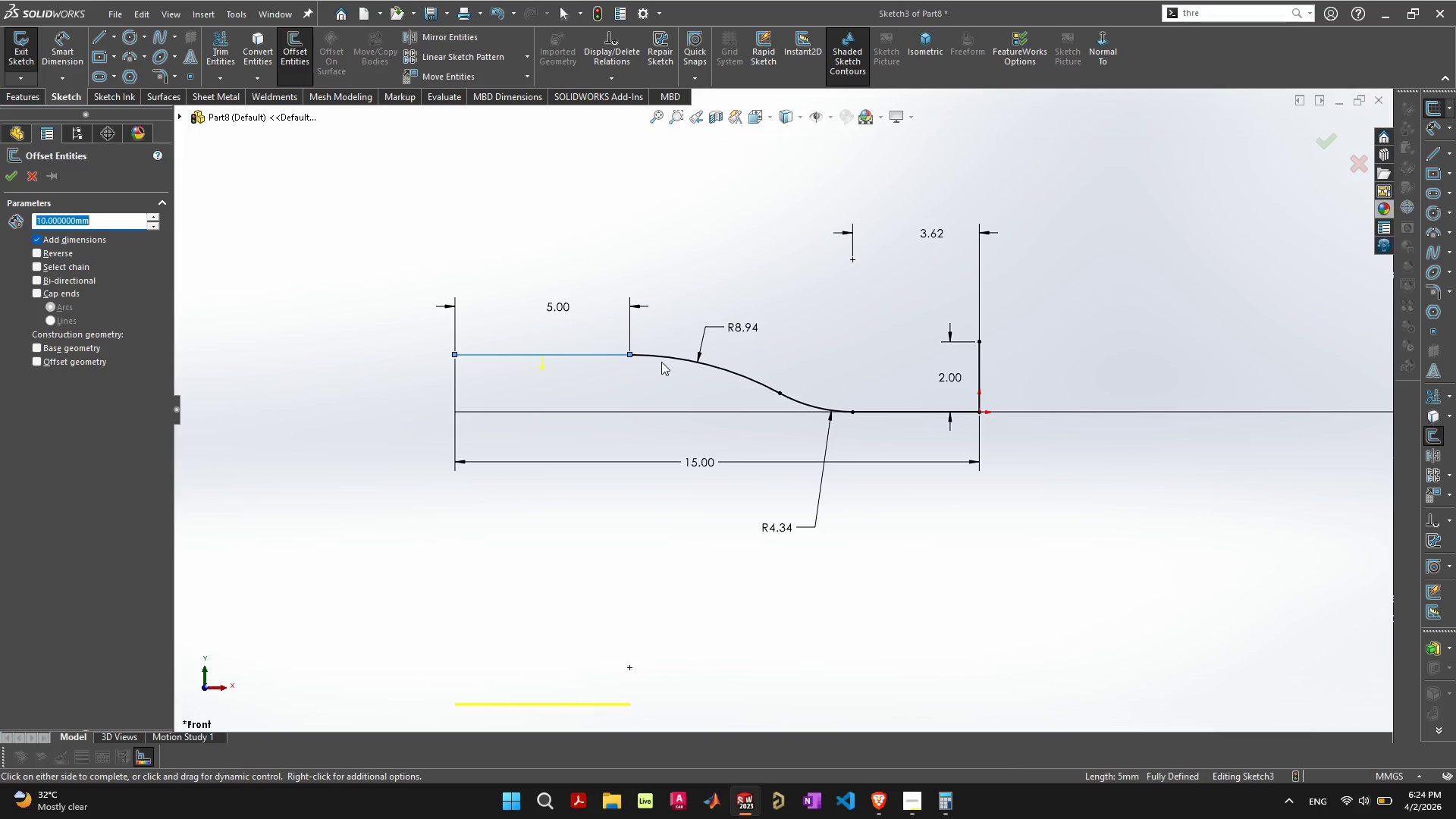 
left_click([663, 359])
 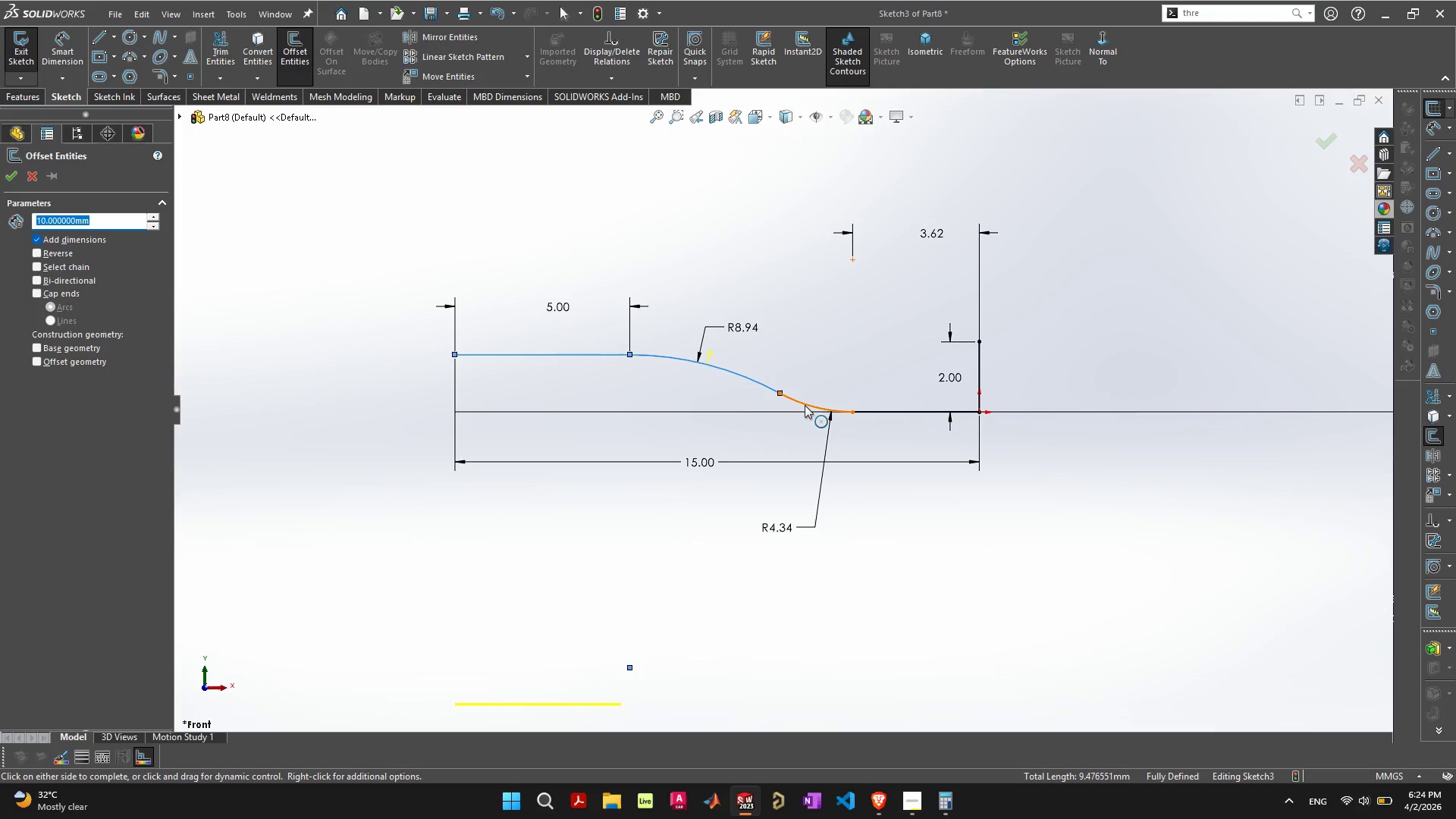 
left_click([805, 405])
 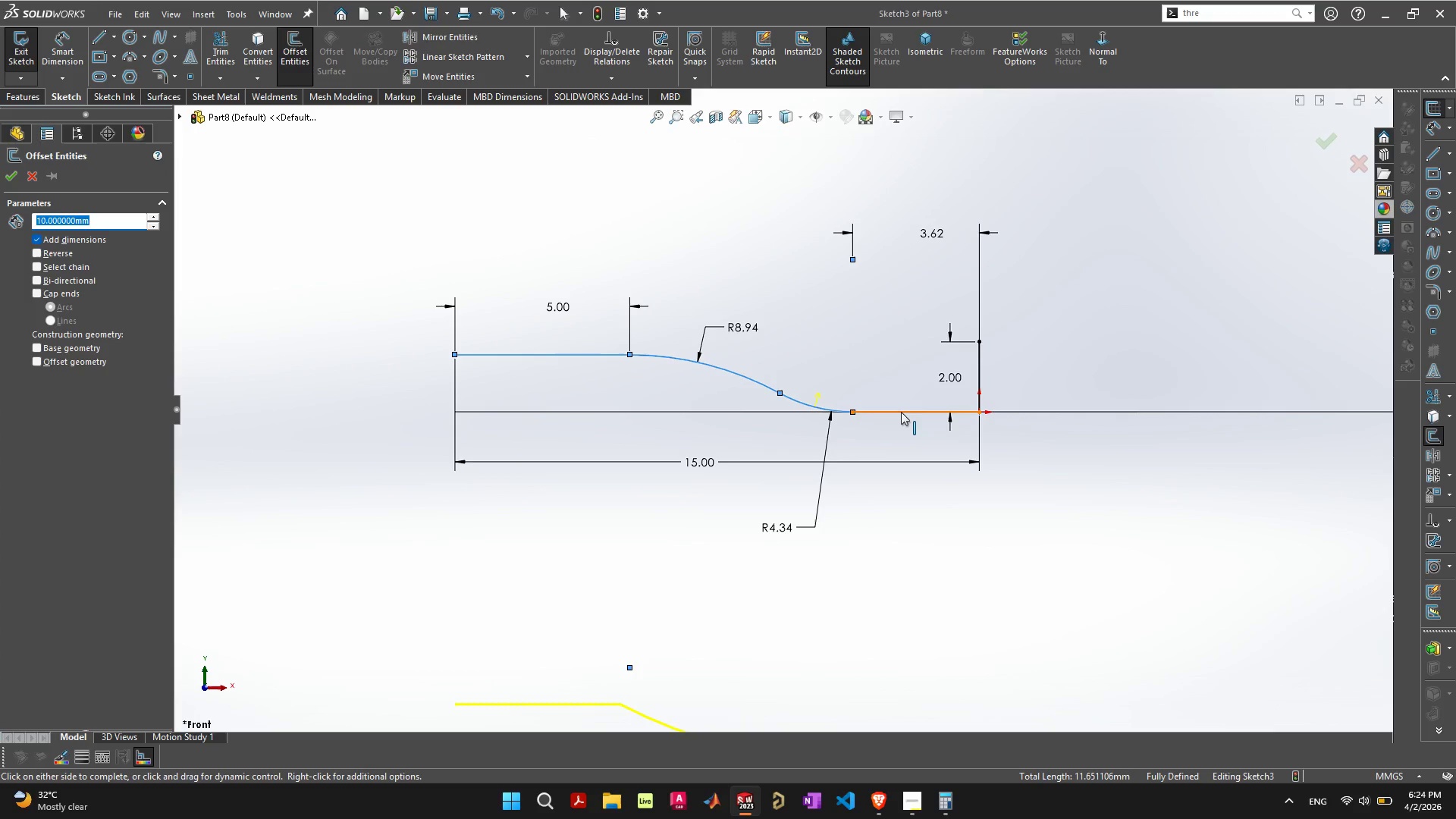 
left_click([901, 412])
 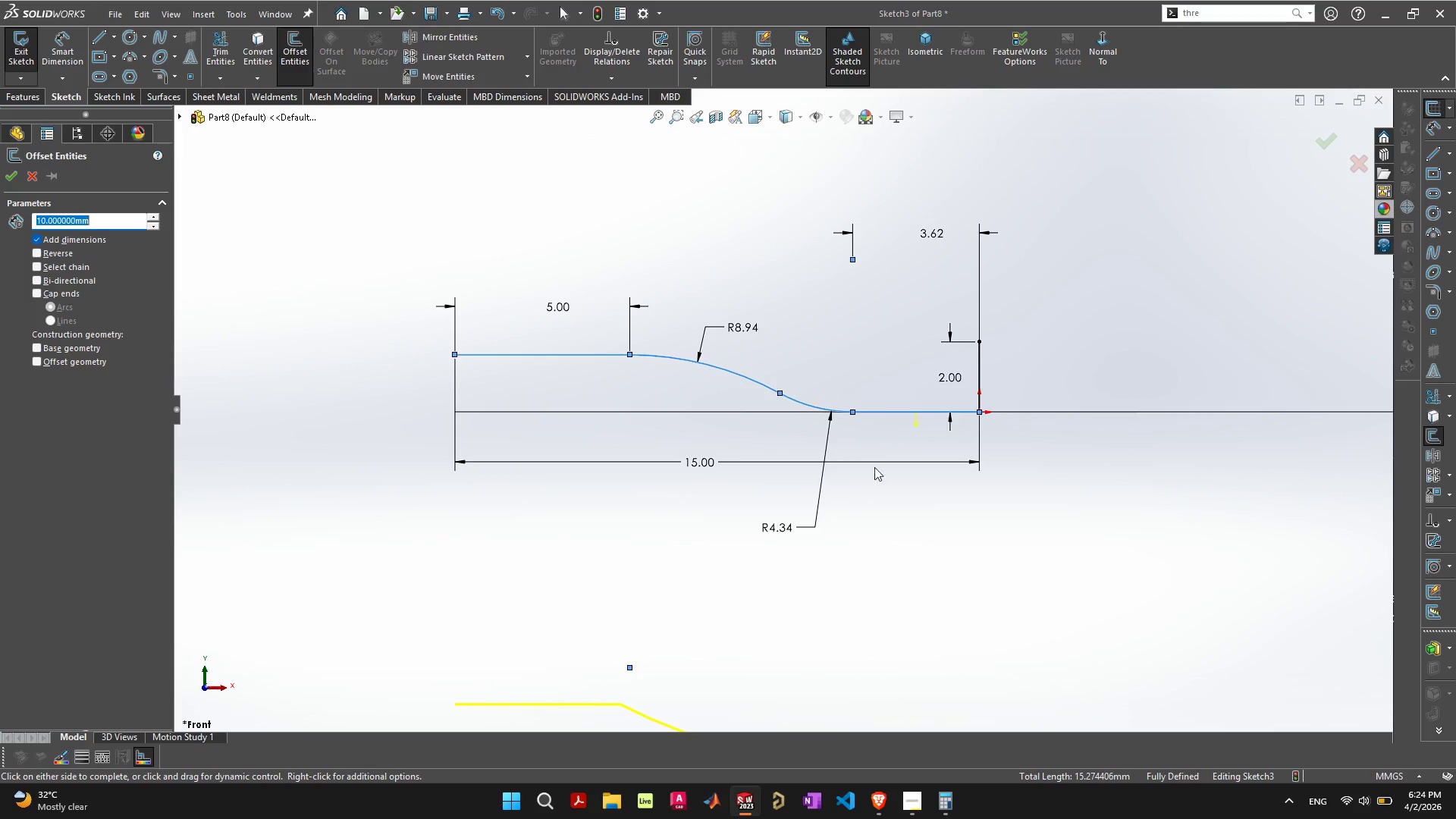 
scroll: coordinate [804, 585], scroll_direction: down, amount: 3.0
 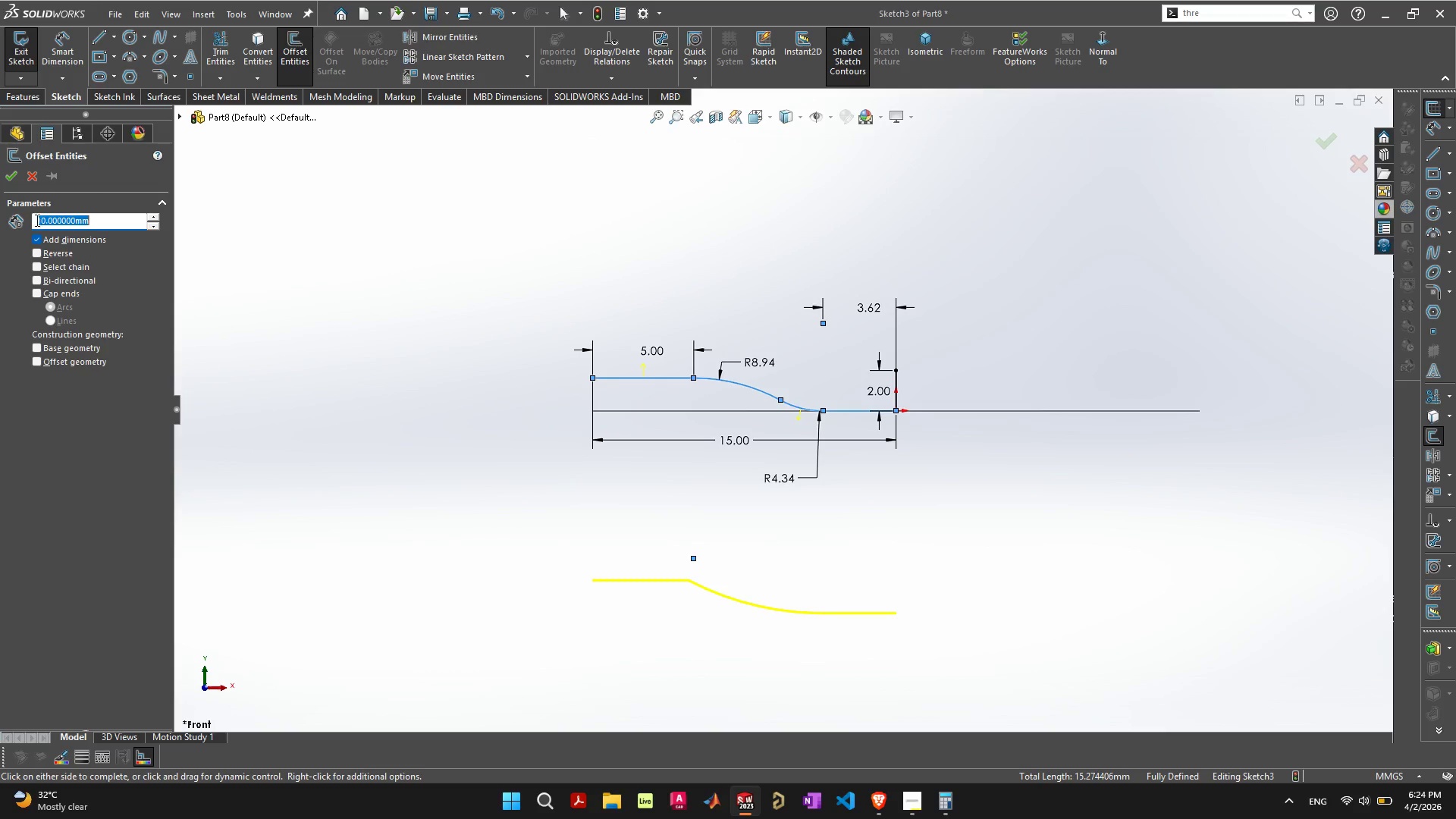 
left_click([40, 253])
 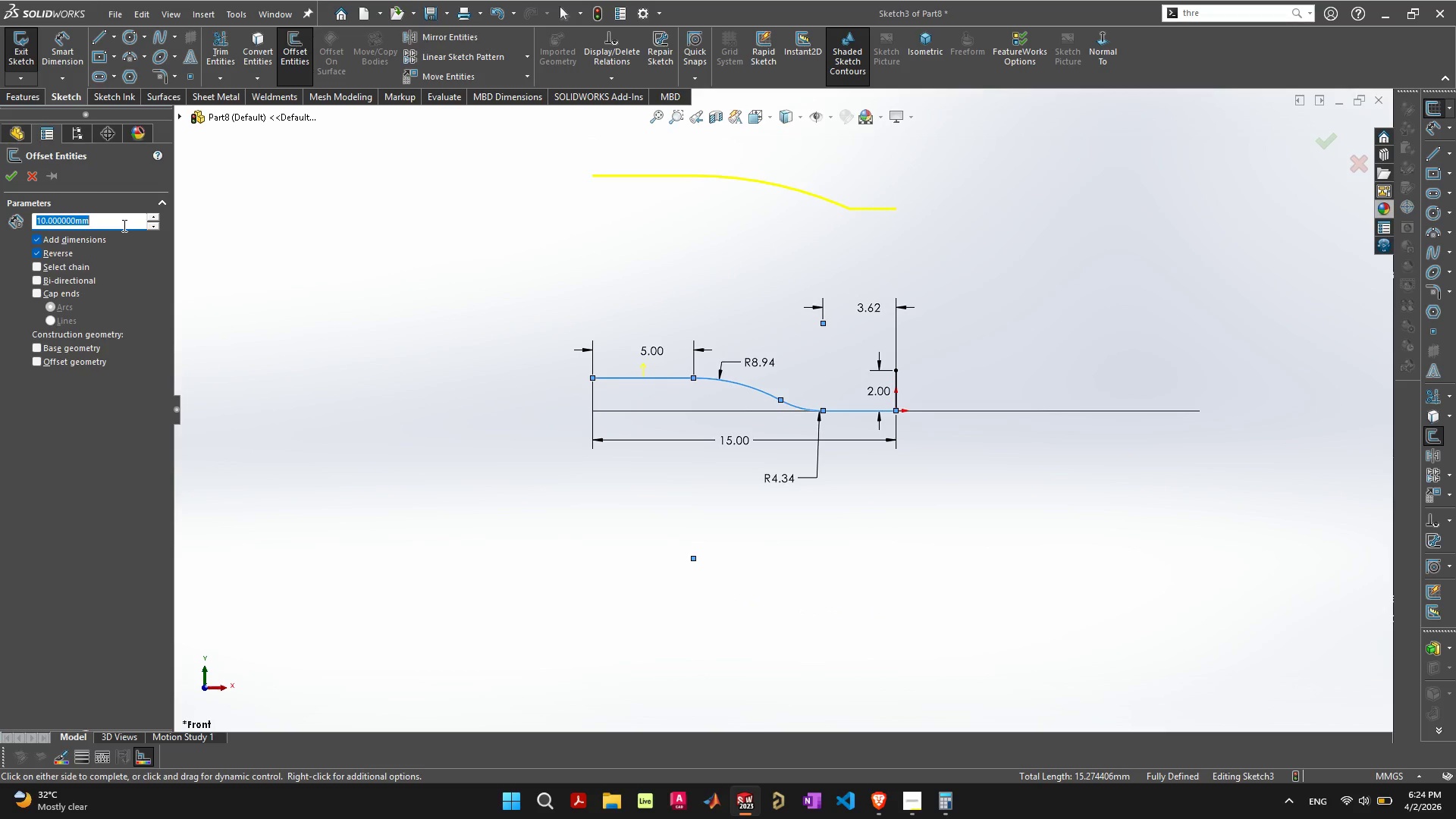 
key(3)
 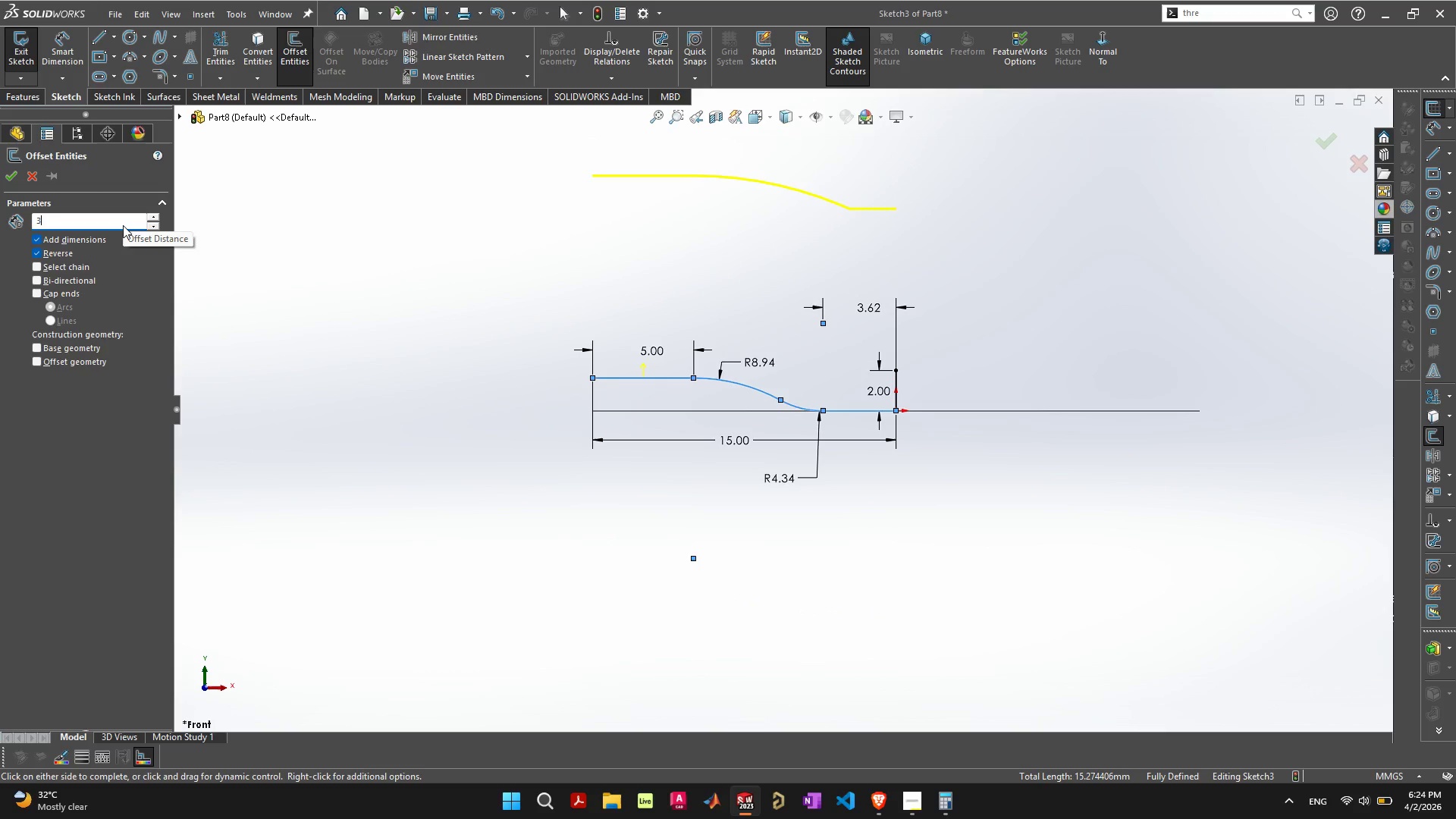 
key(Backspace)
 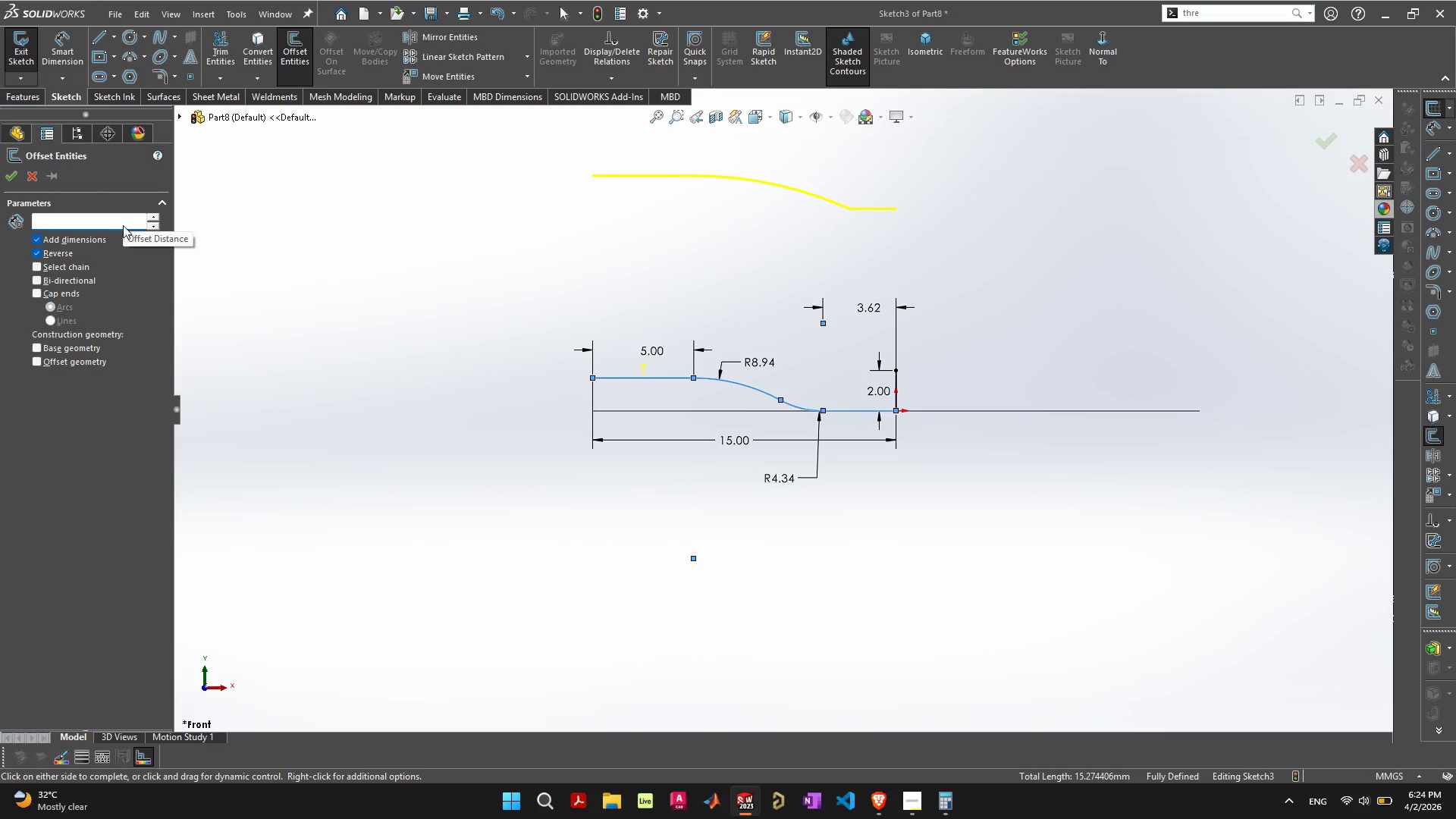 
key(2)
 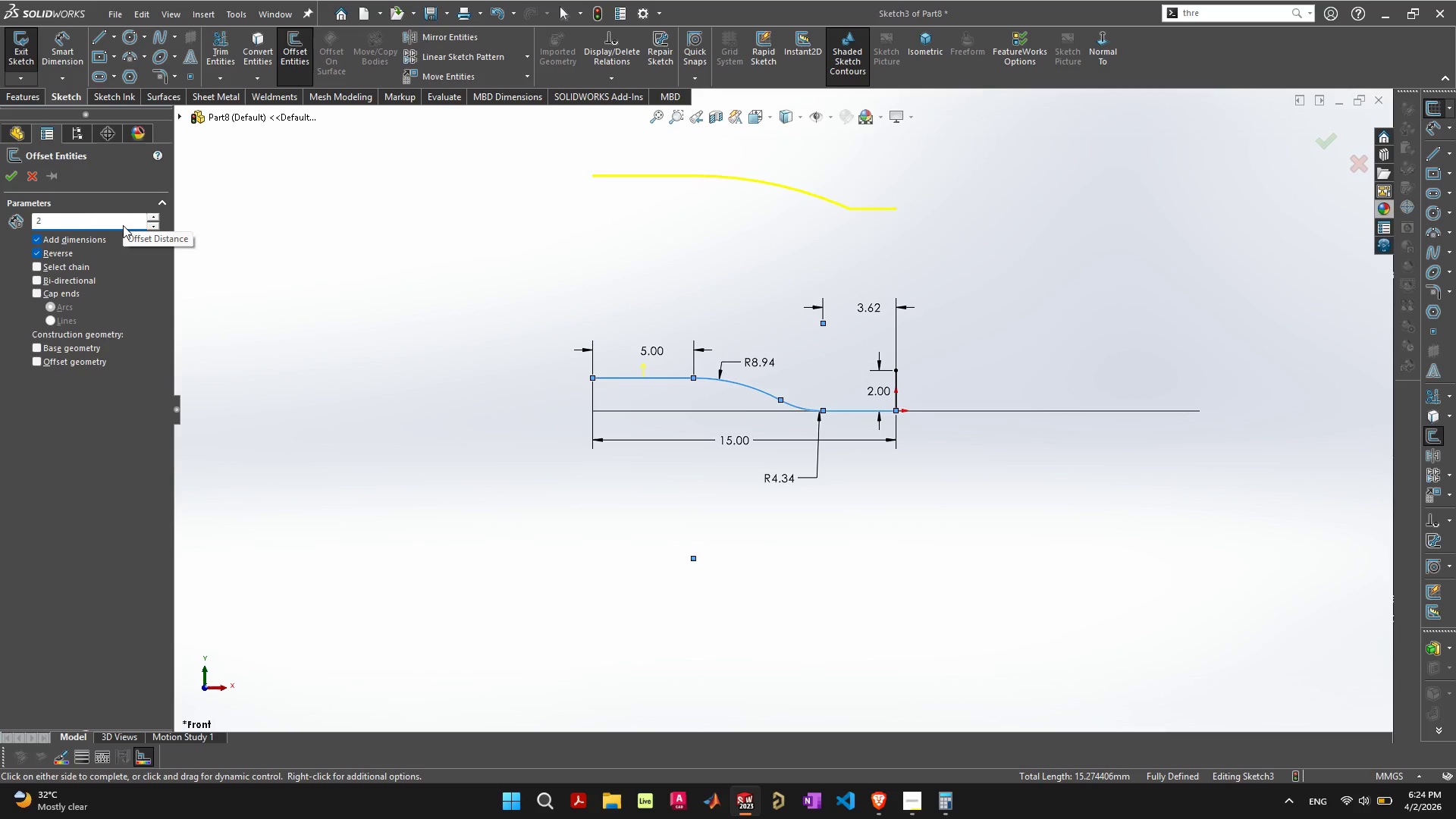 
key(Enter)
 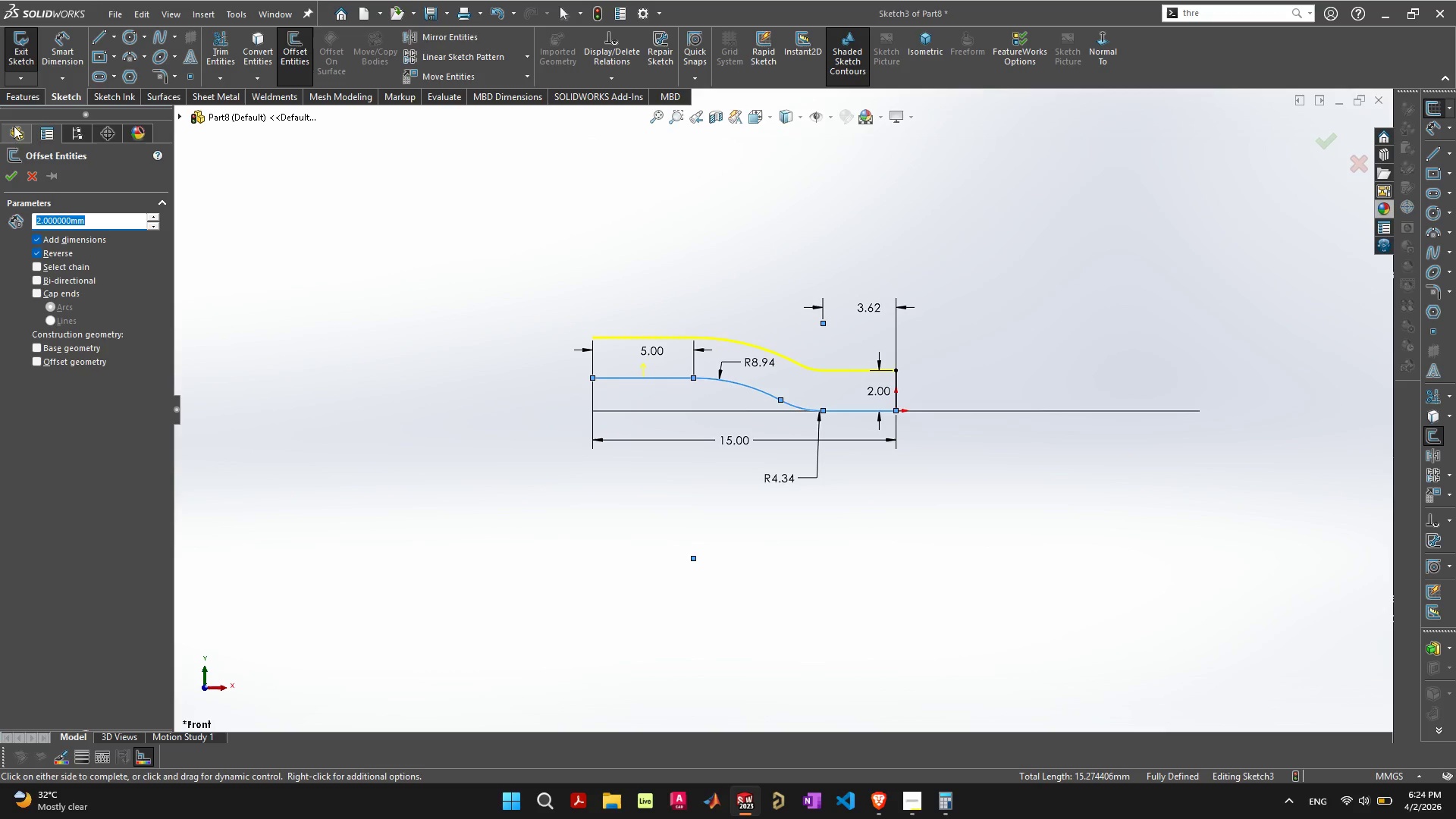 
left_click([17, 178])
 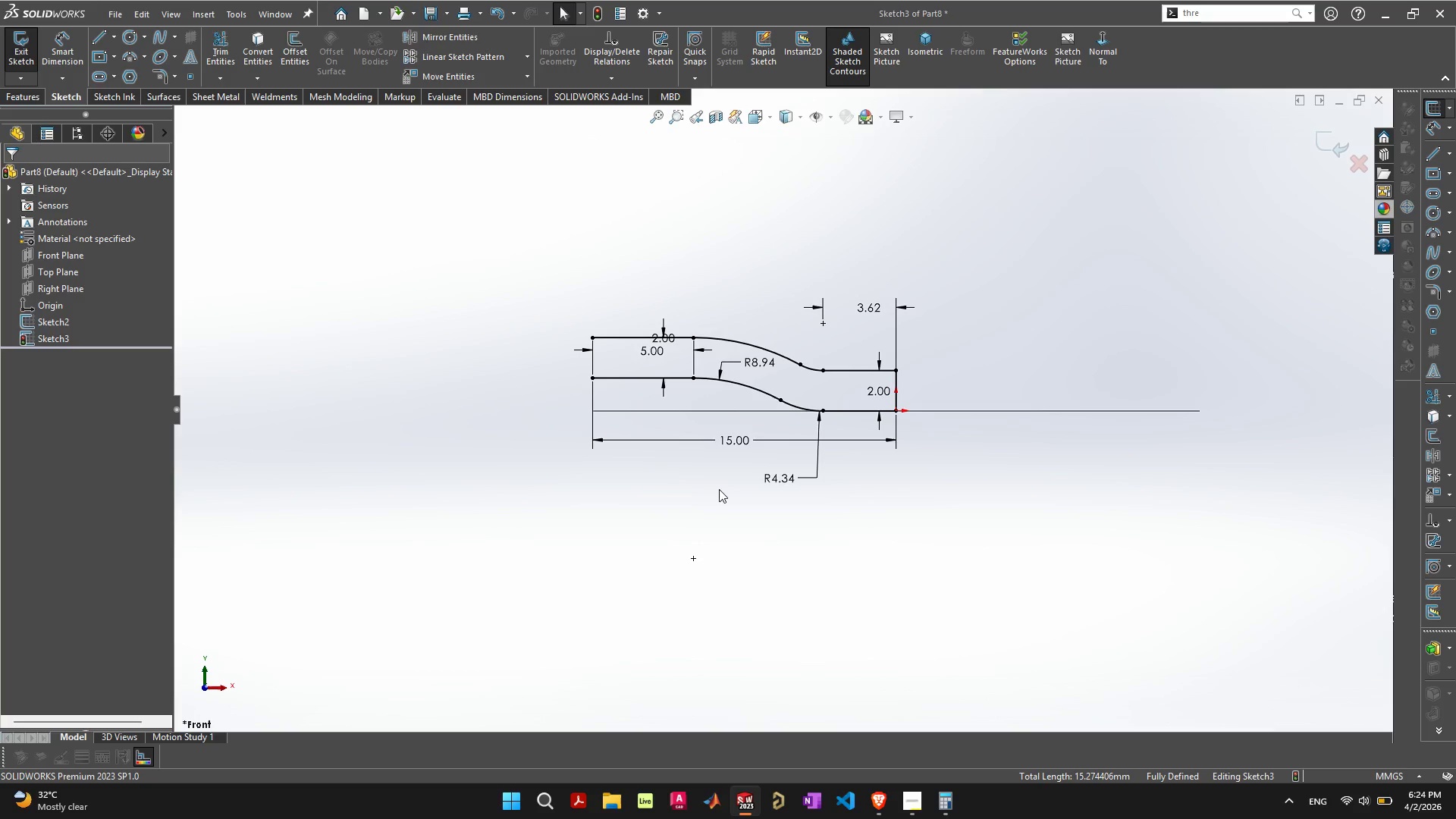 
scroll: coordinate [721, 428], scroll_direction: up, amount: 5.0
 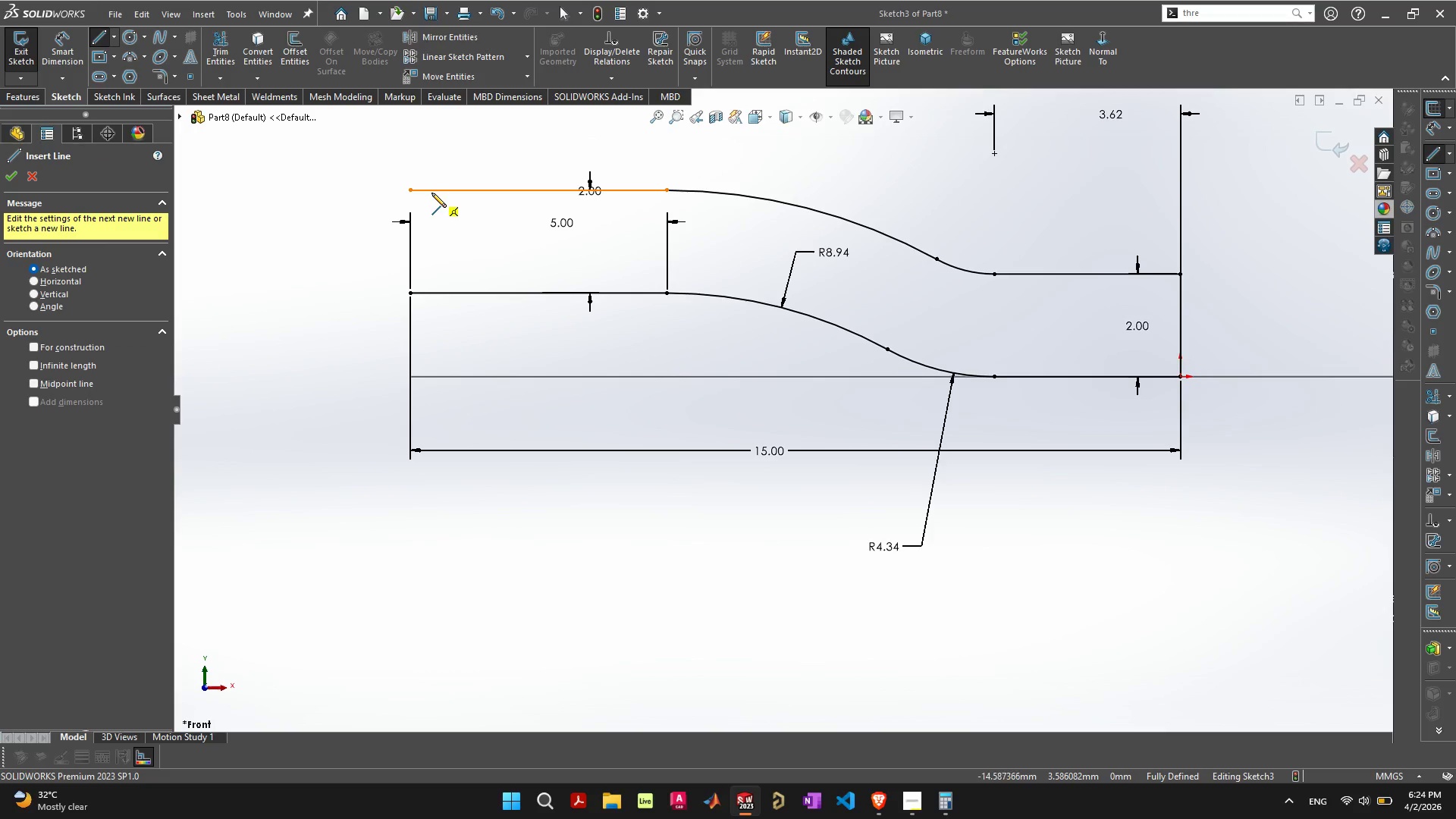 
left_click([413, 193])
 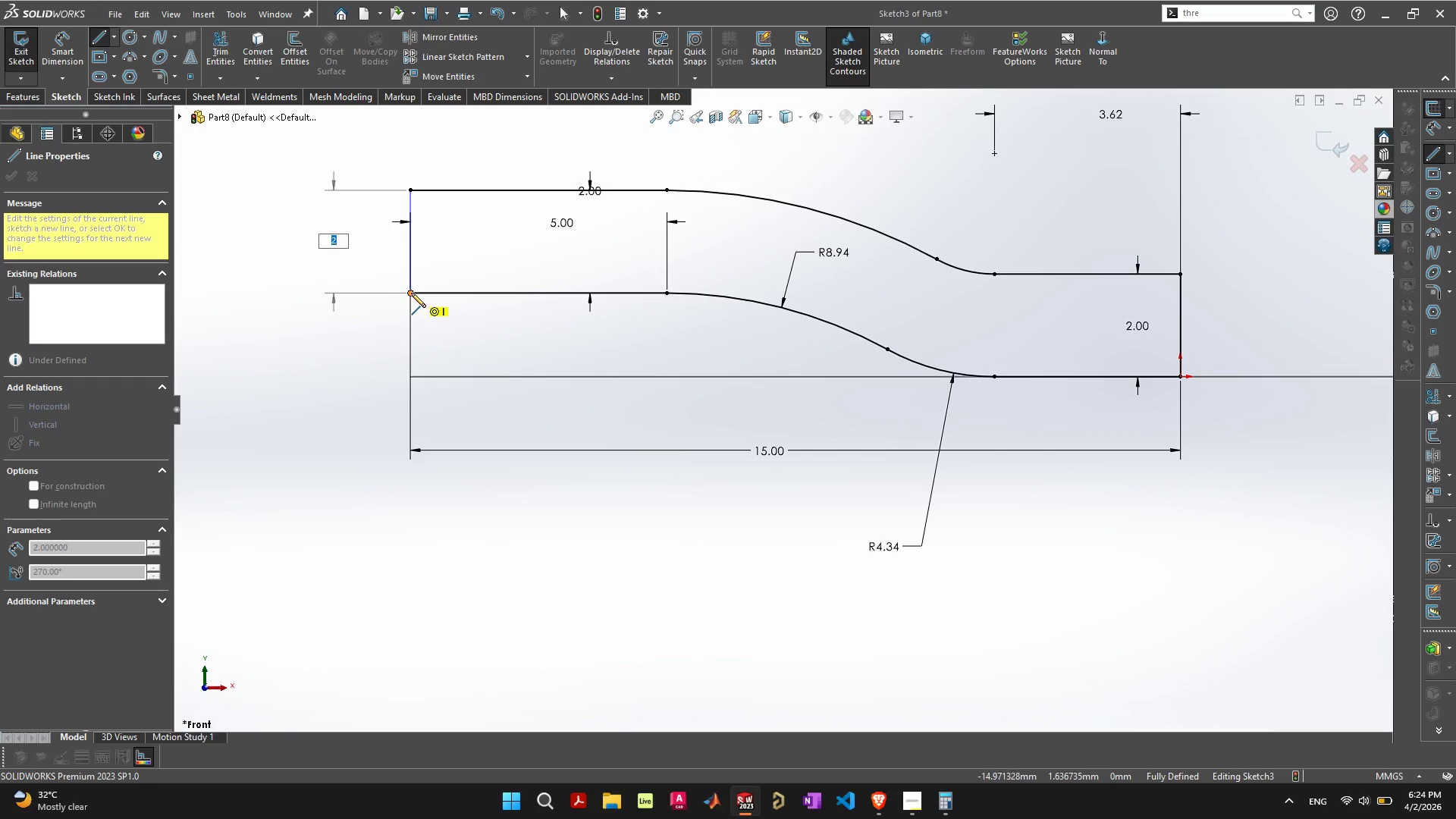 
left_click([411, 293])
 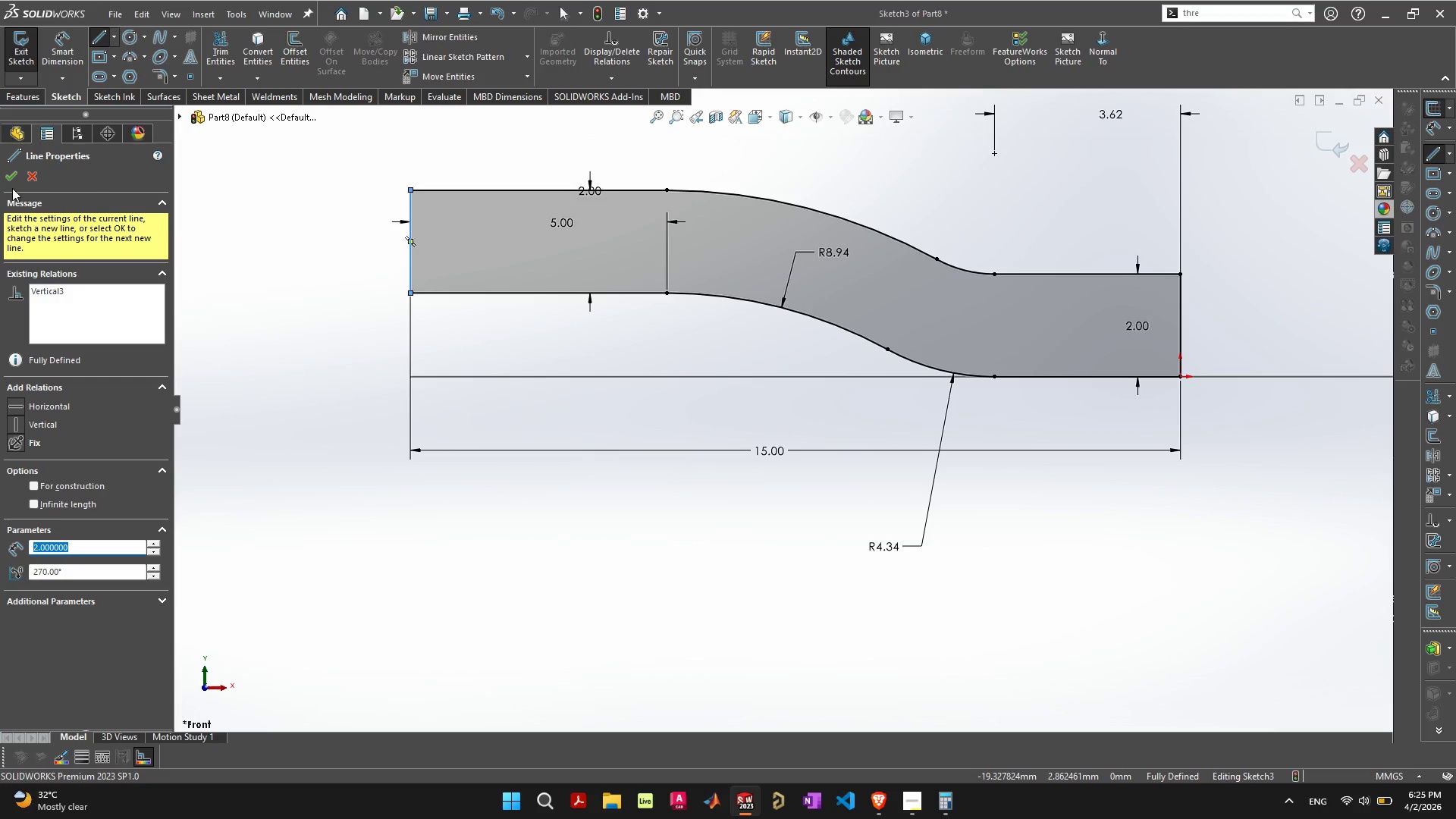 
left_click([7, 178])
 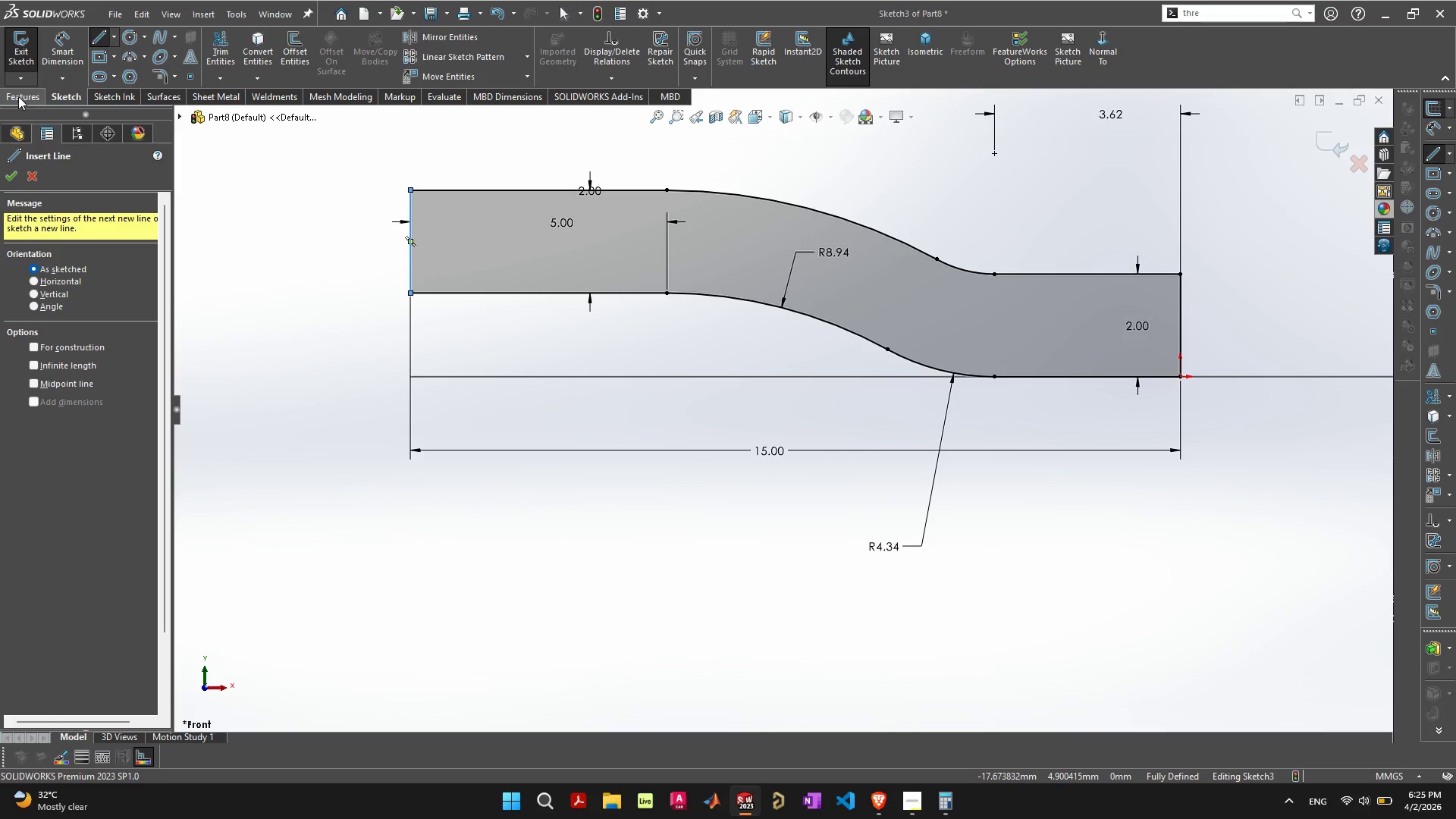 
left_click([13, 177])
 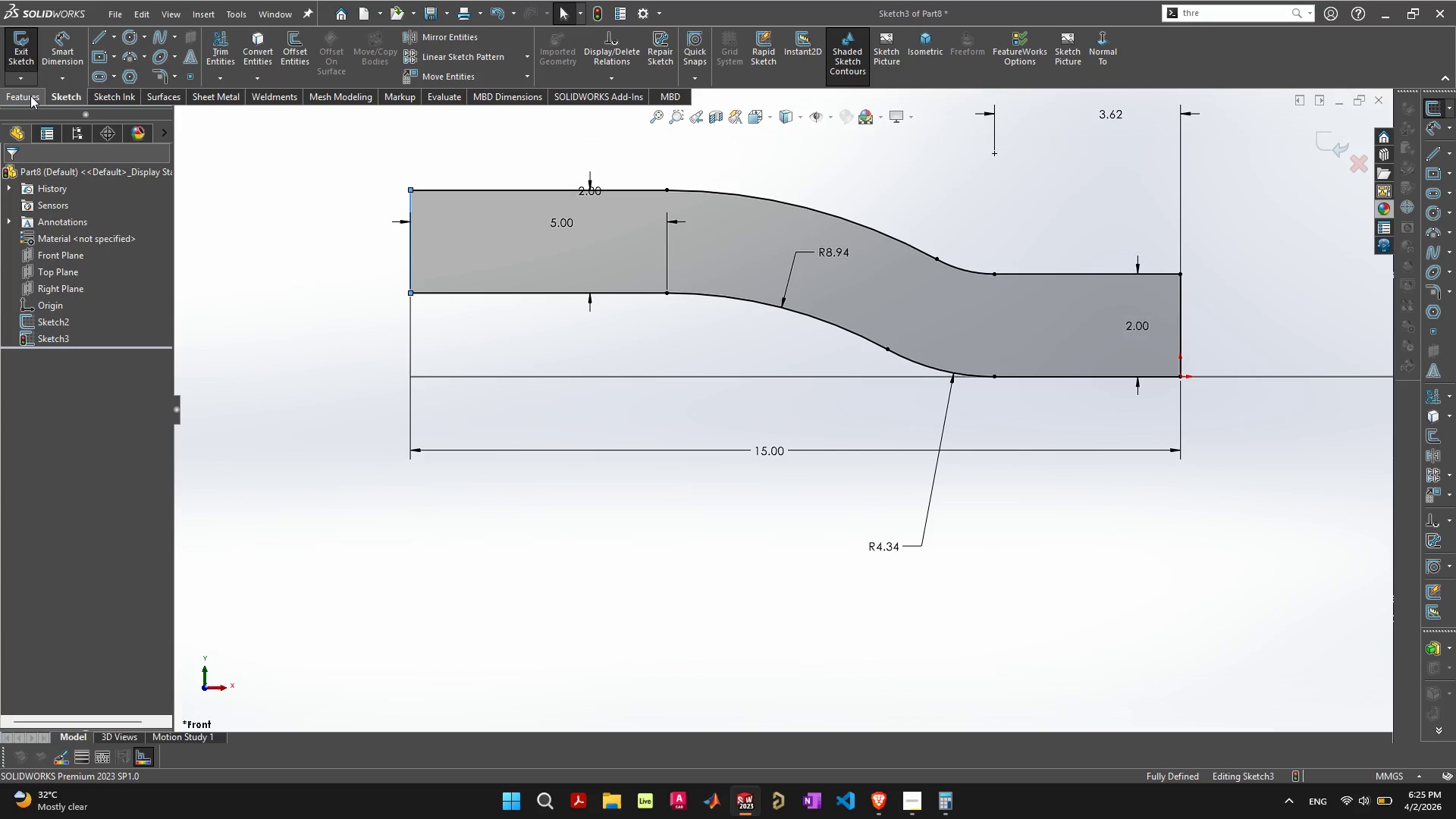 
left_click([30, 96])
 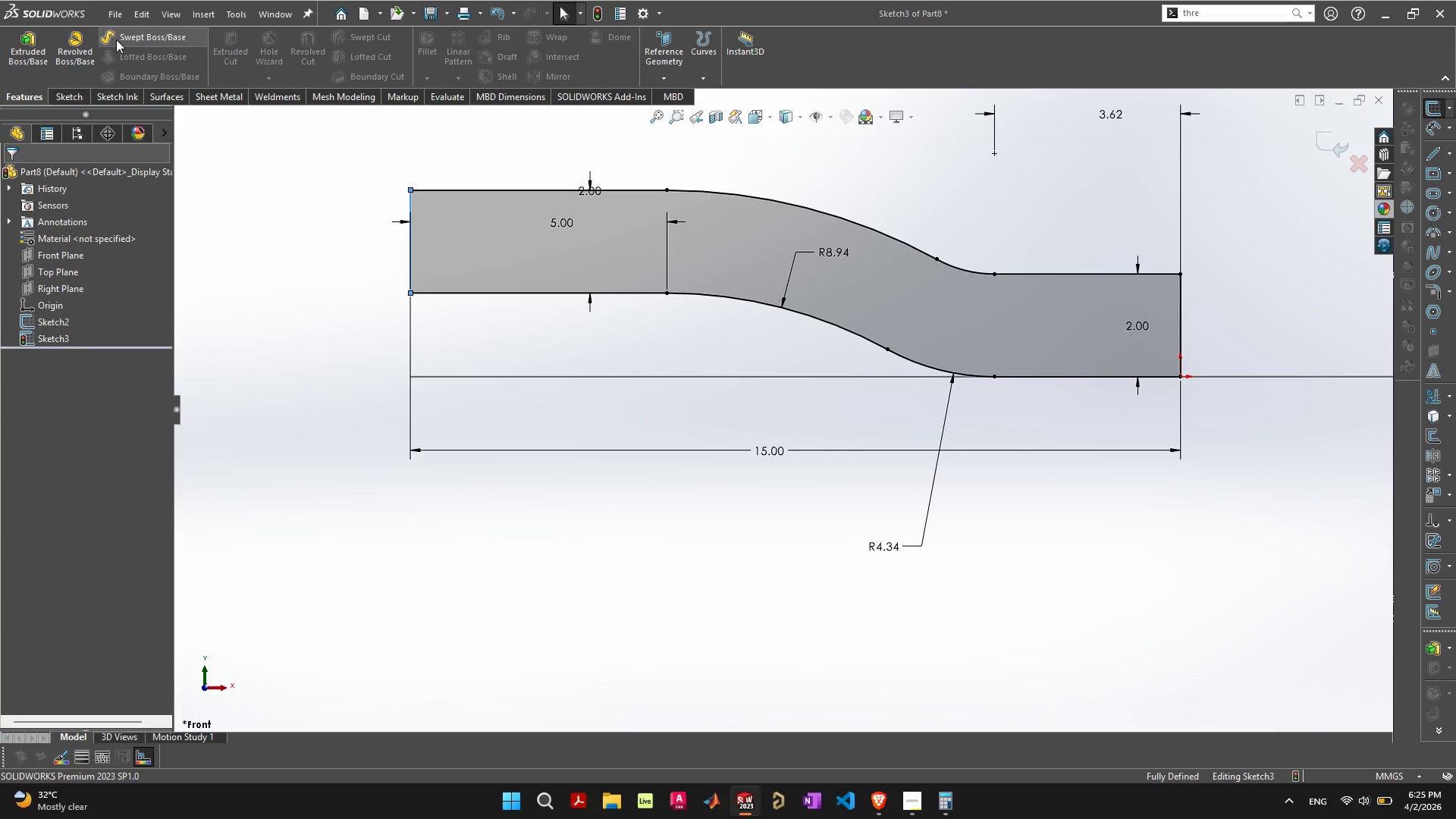 
left_click([116, 39])
 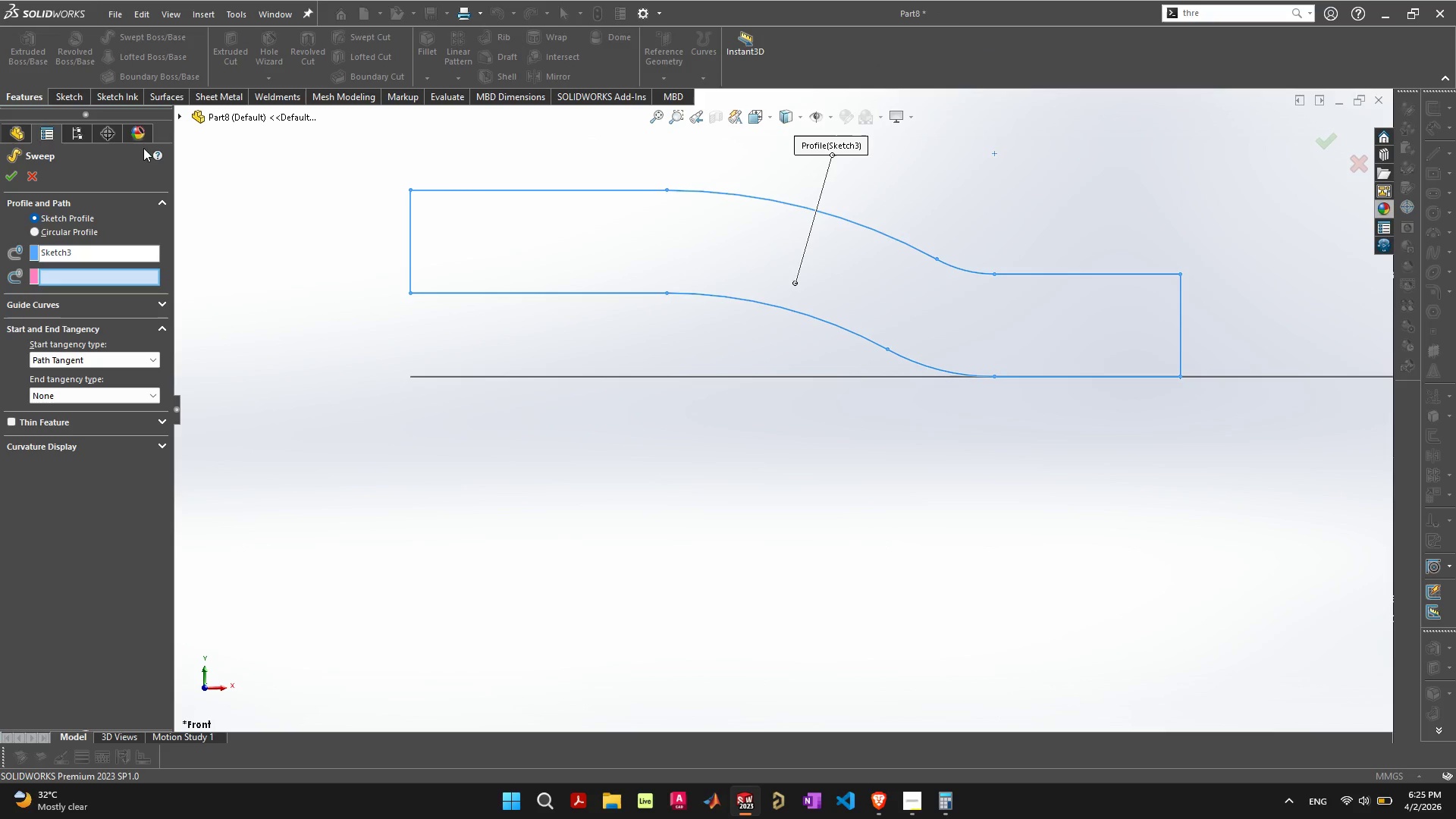 
left_click([36, 175])
 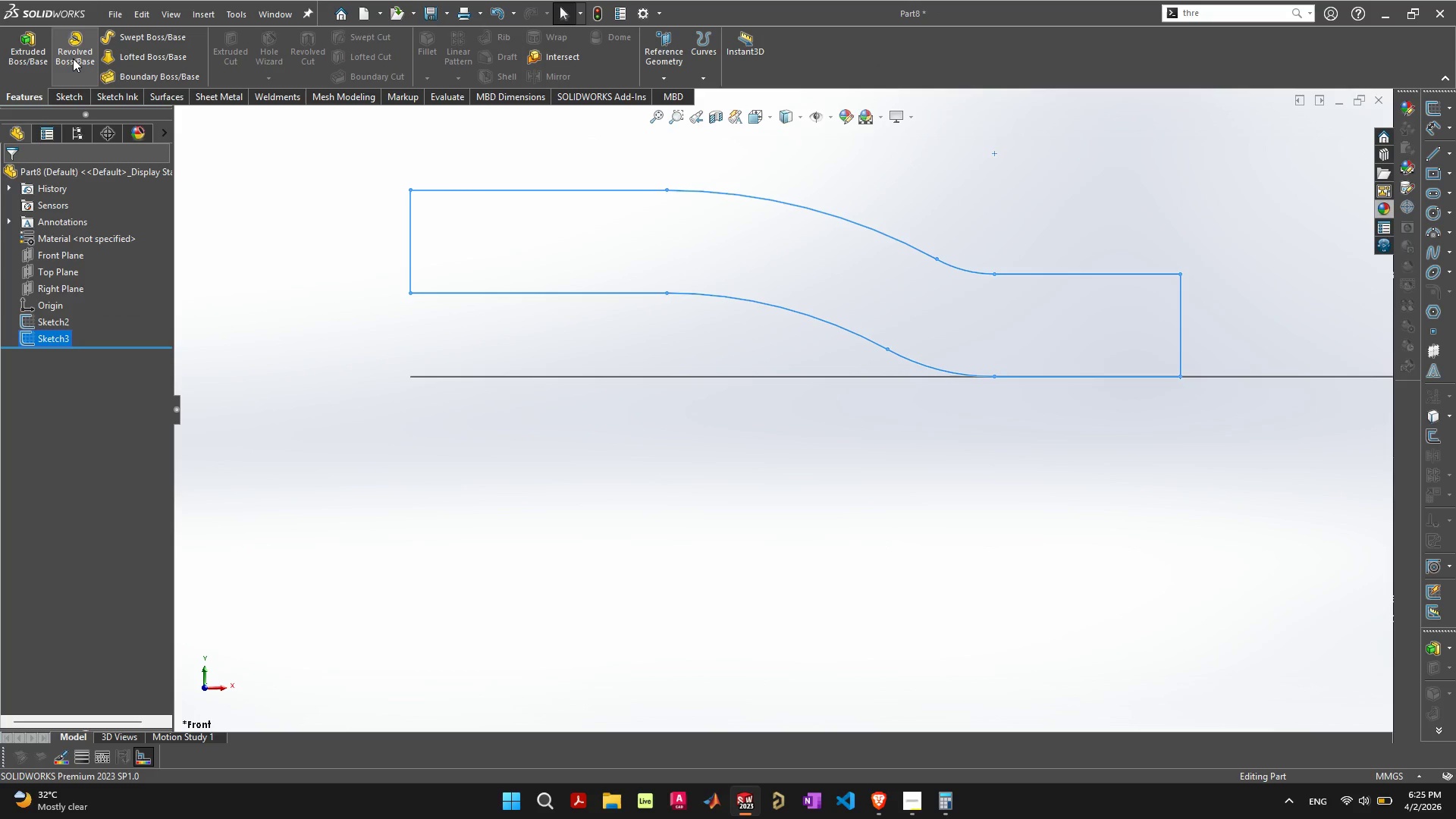 
left_click([73, 58])
 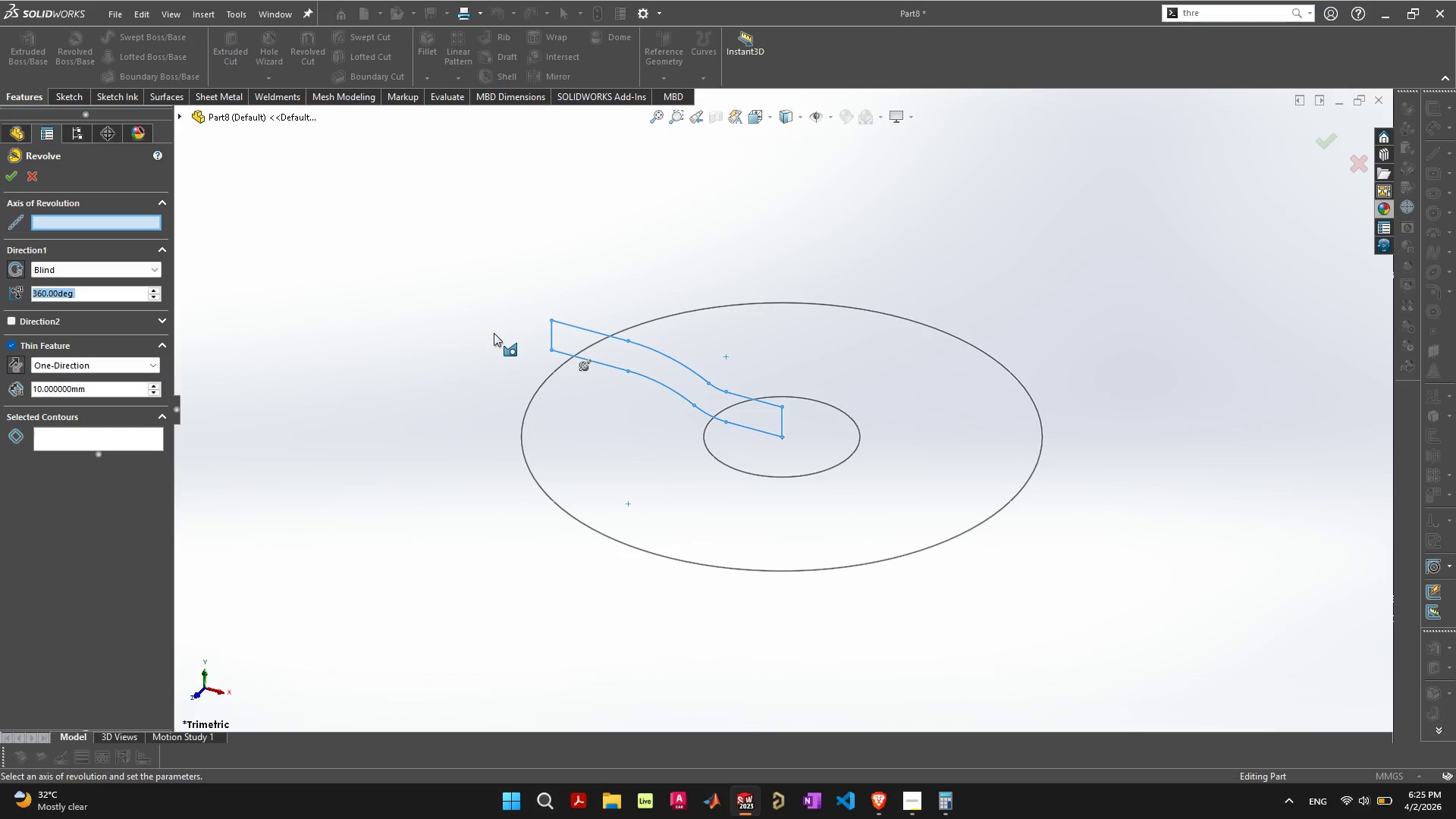 
left_click([629, 356])
 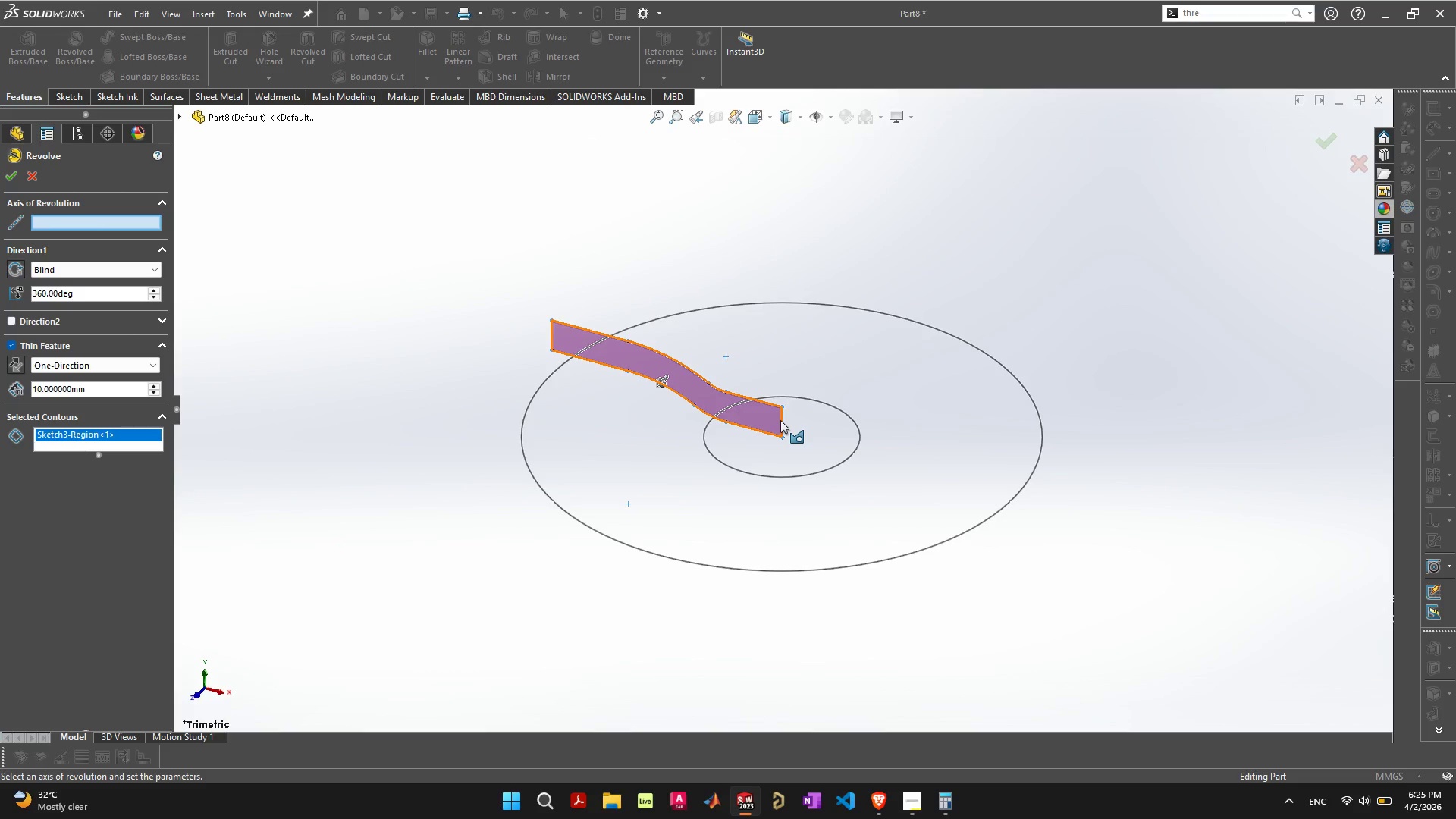 
wait(11.33)
 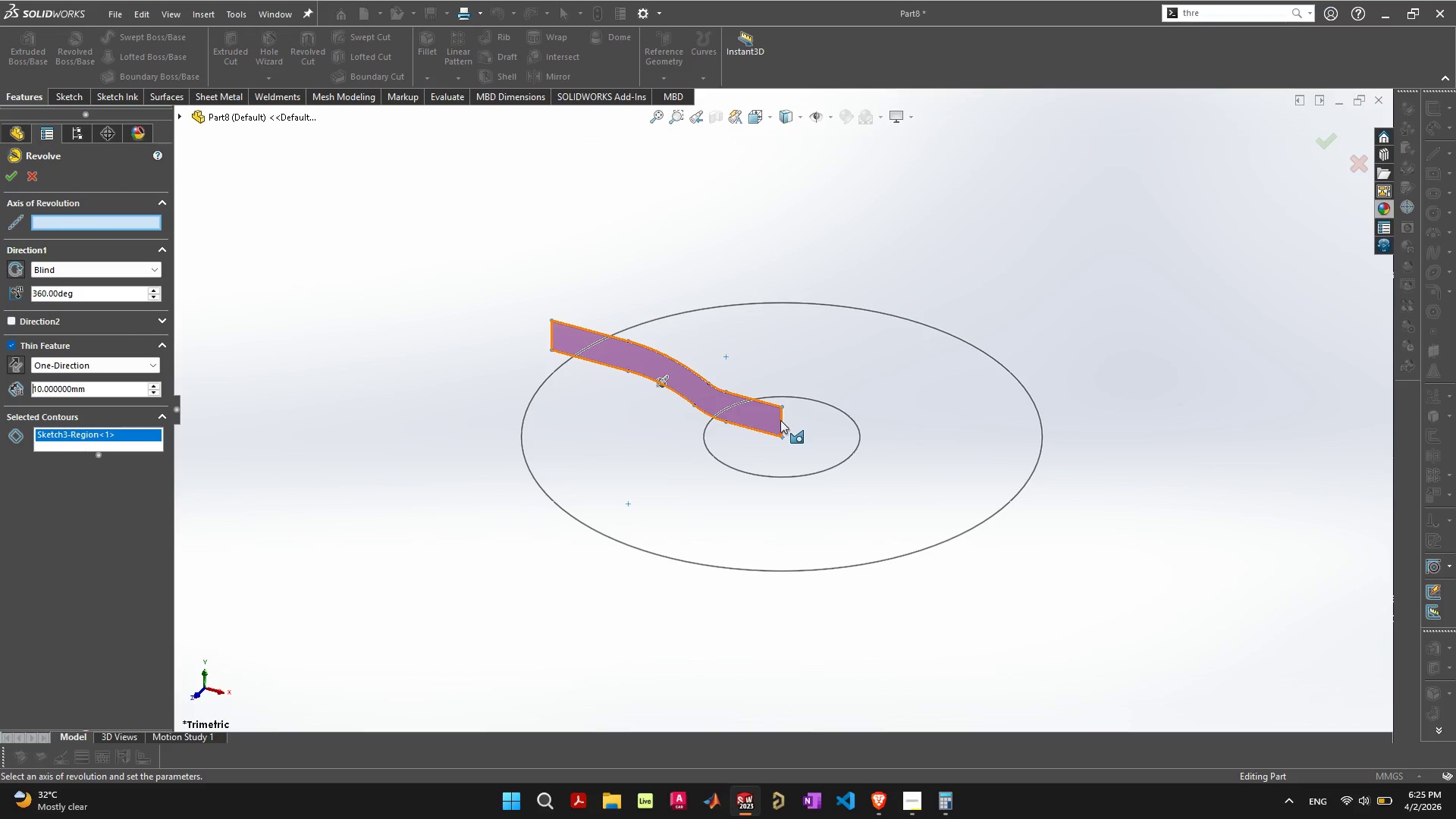 
left_click([705, 427])
 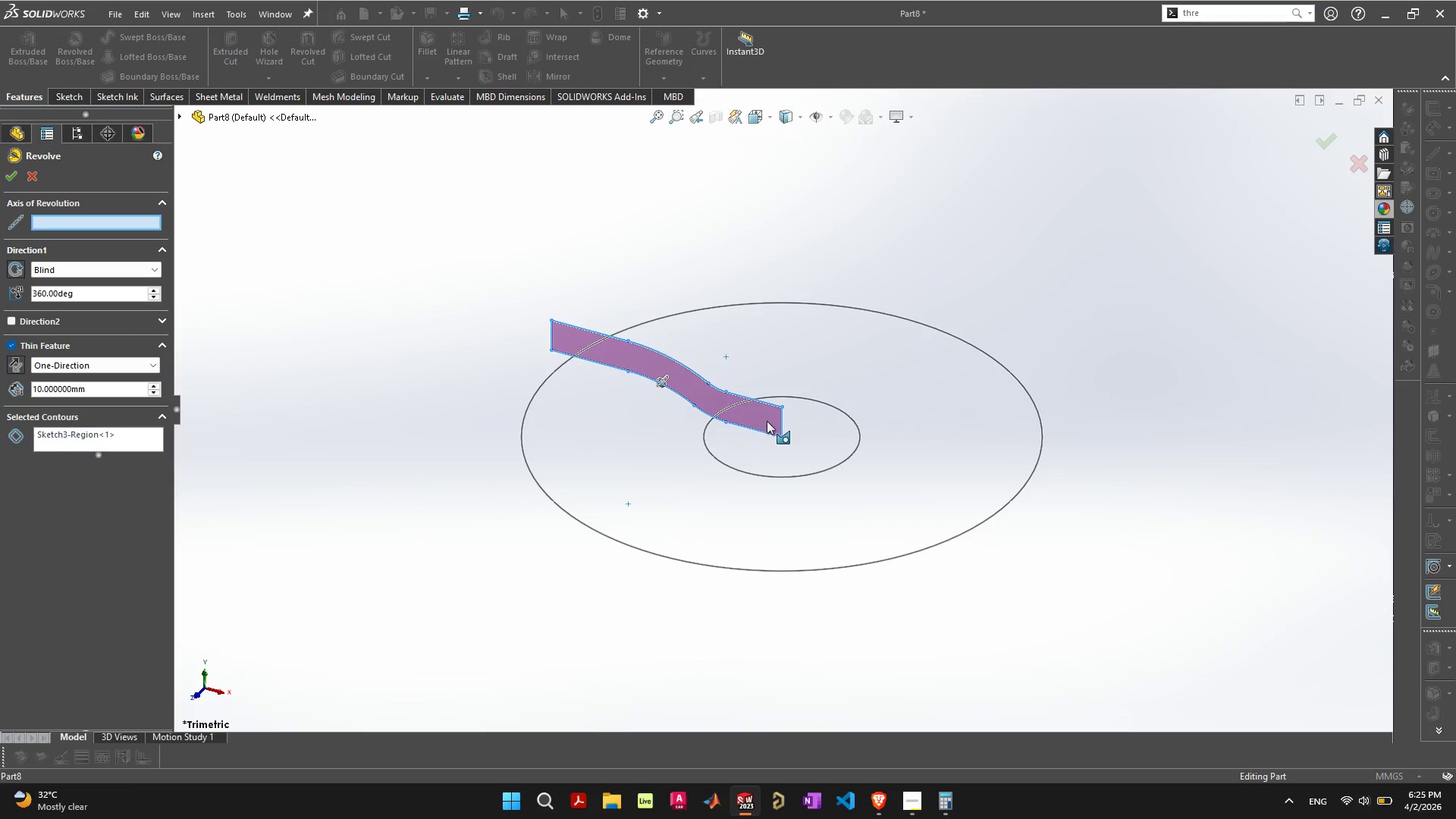 
left_click([780, 423])
 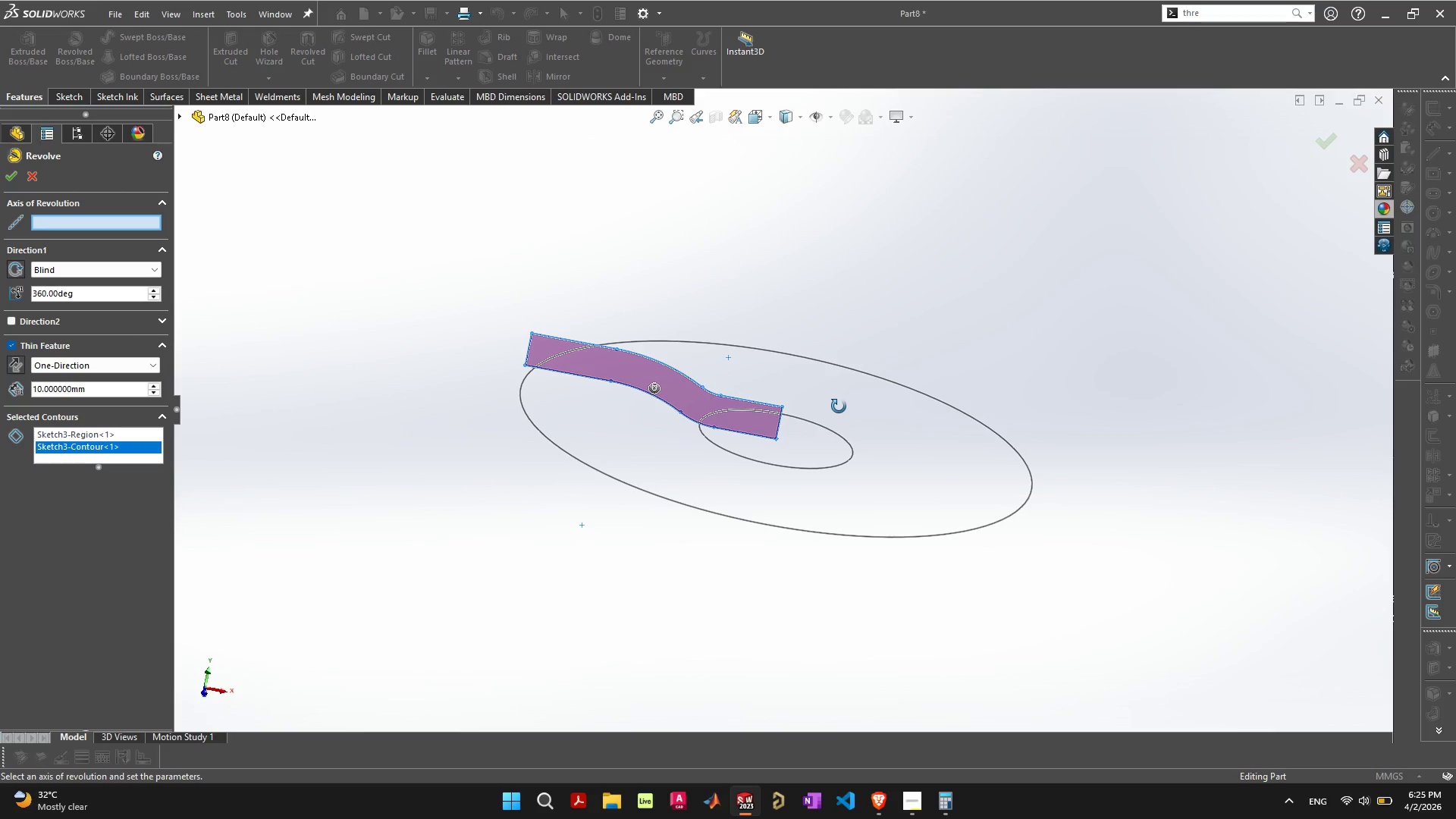 
wait(5.81)
 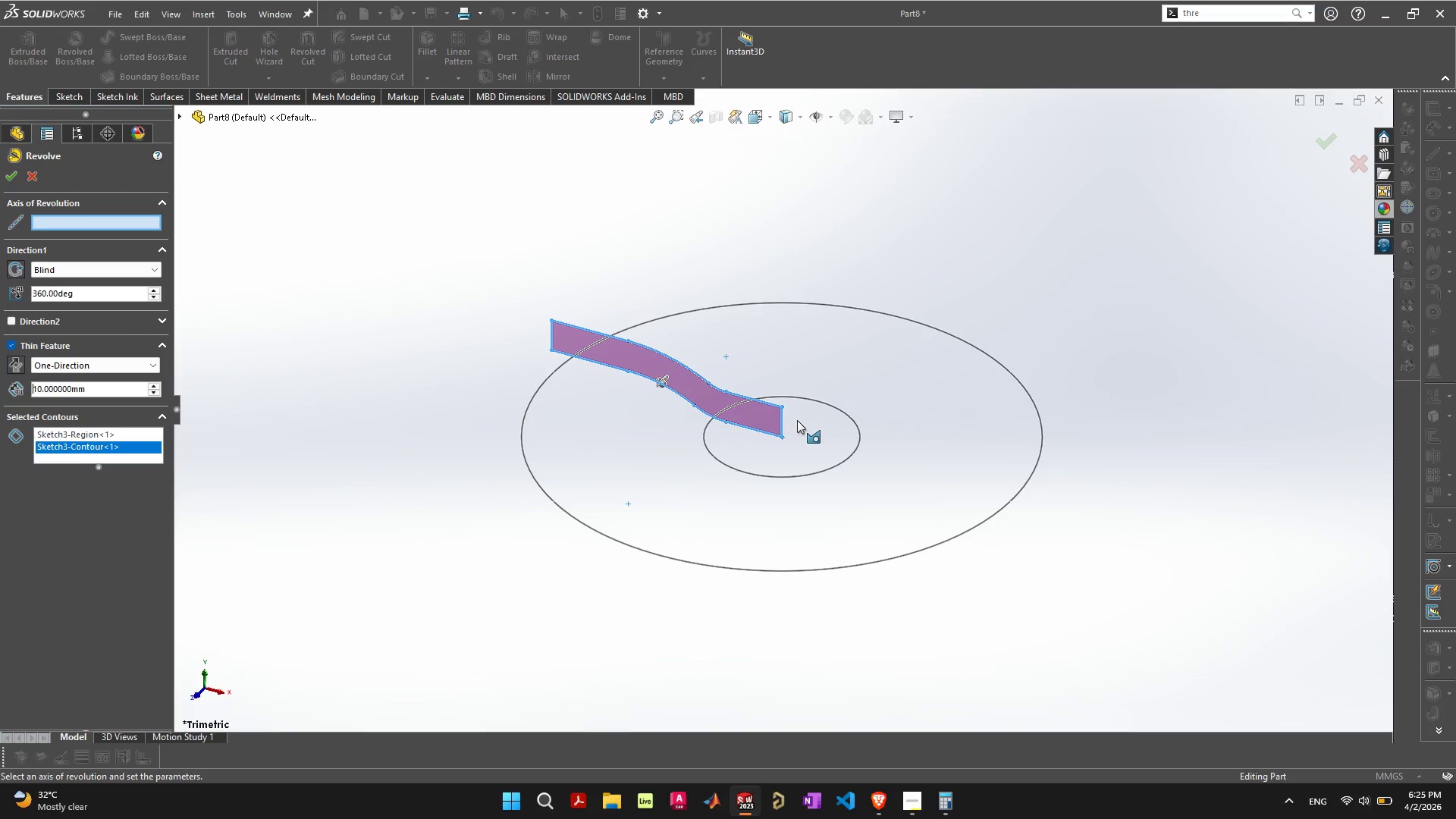 
scroll: coordinate [813, 448], scroll_direction: up, amount: 4.0
 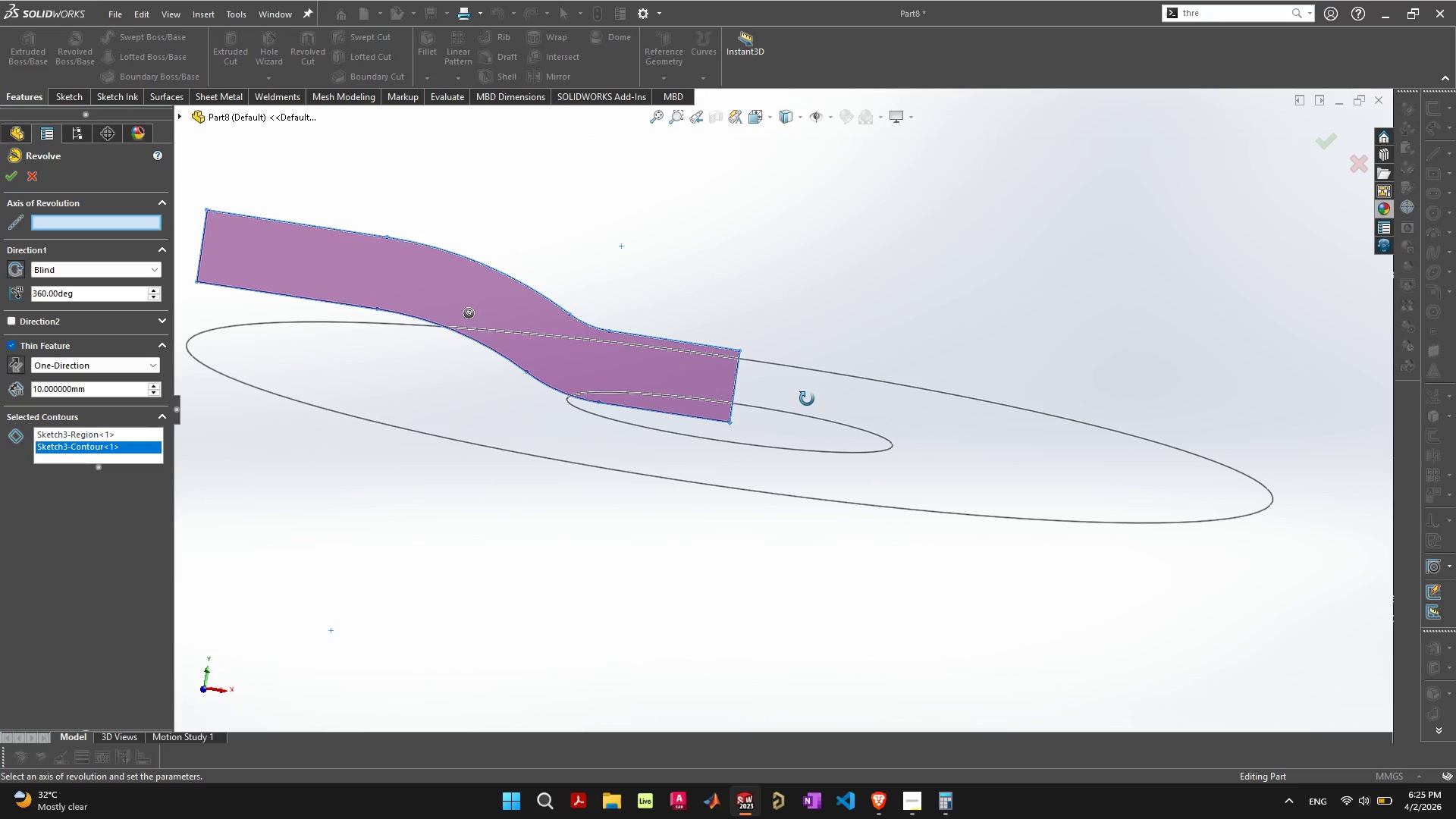 
wait(10.03)
 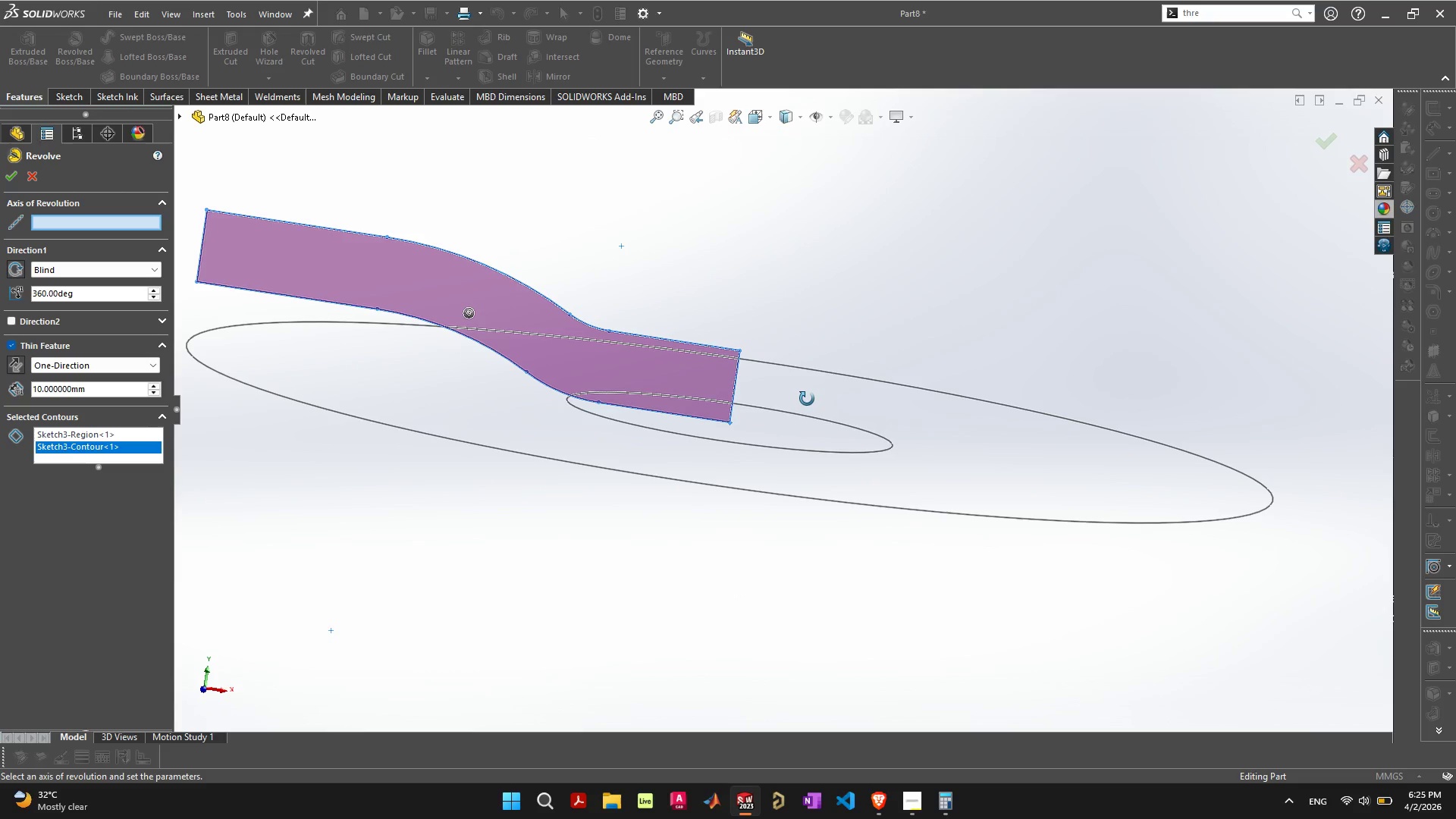 
double_click([33, 177])
 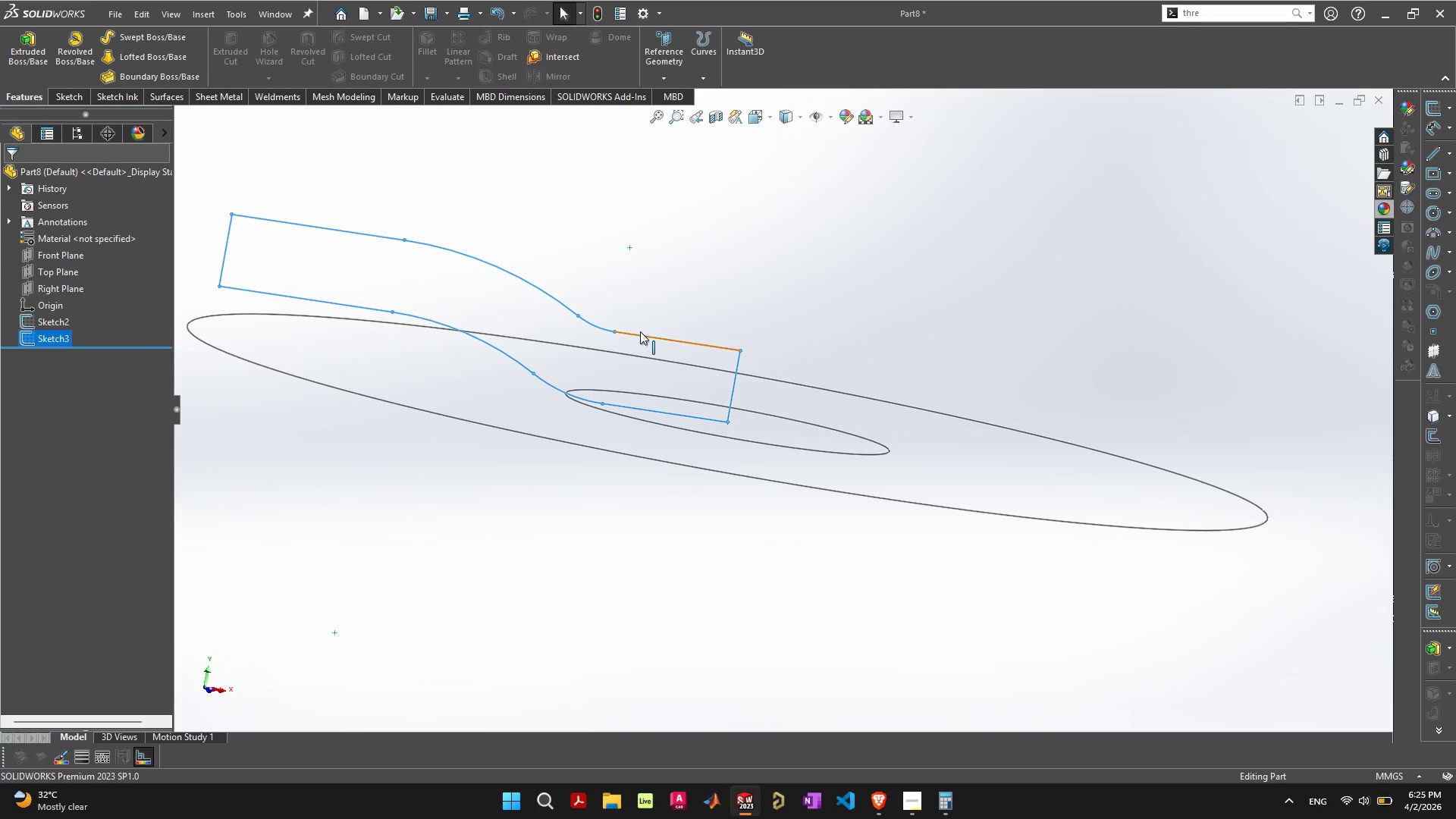 
left_click([648, 339])
 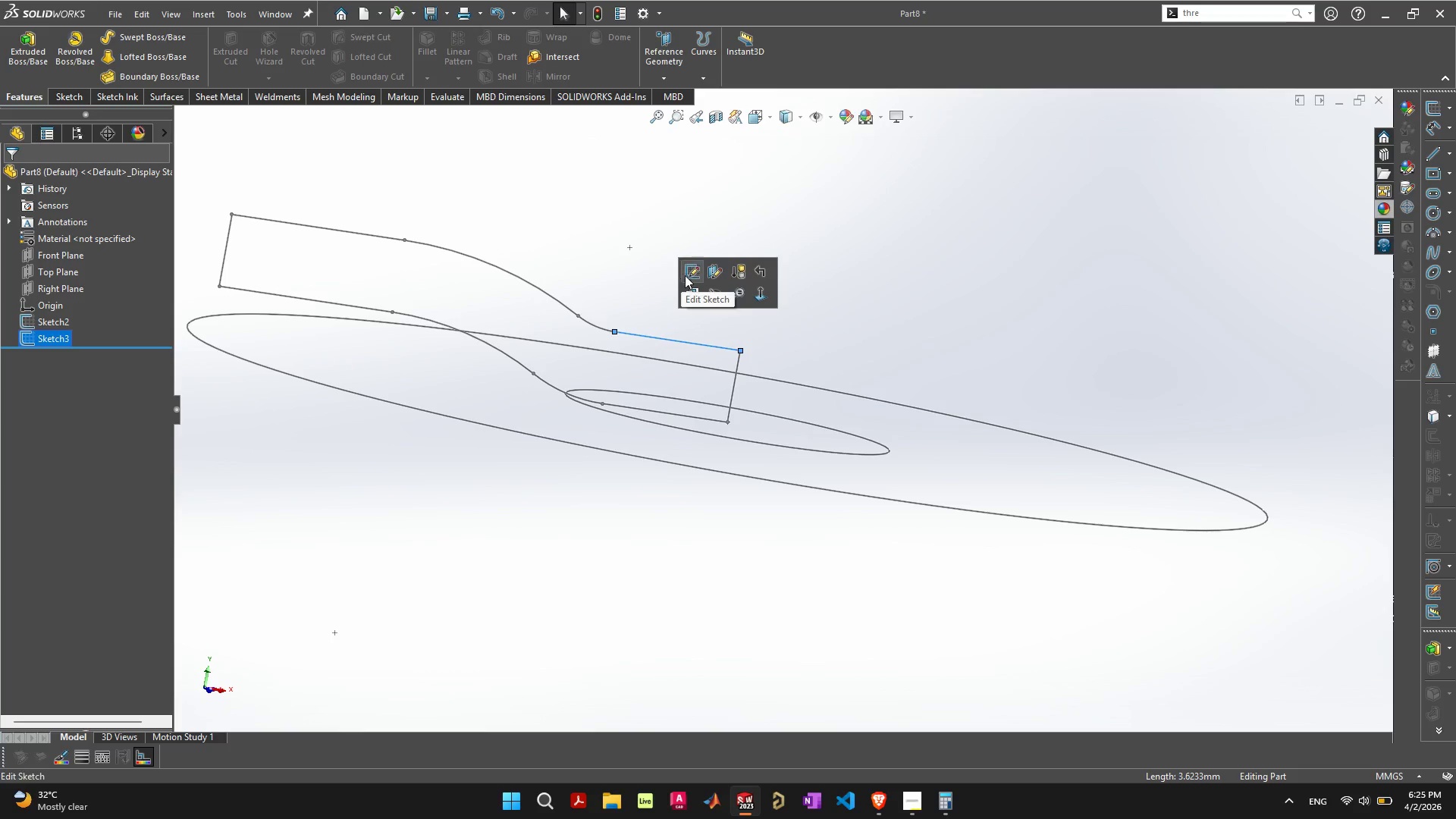 
left_click([691, 268])
 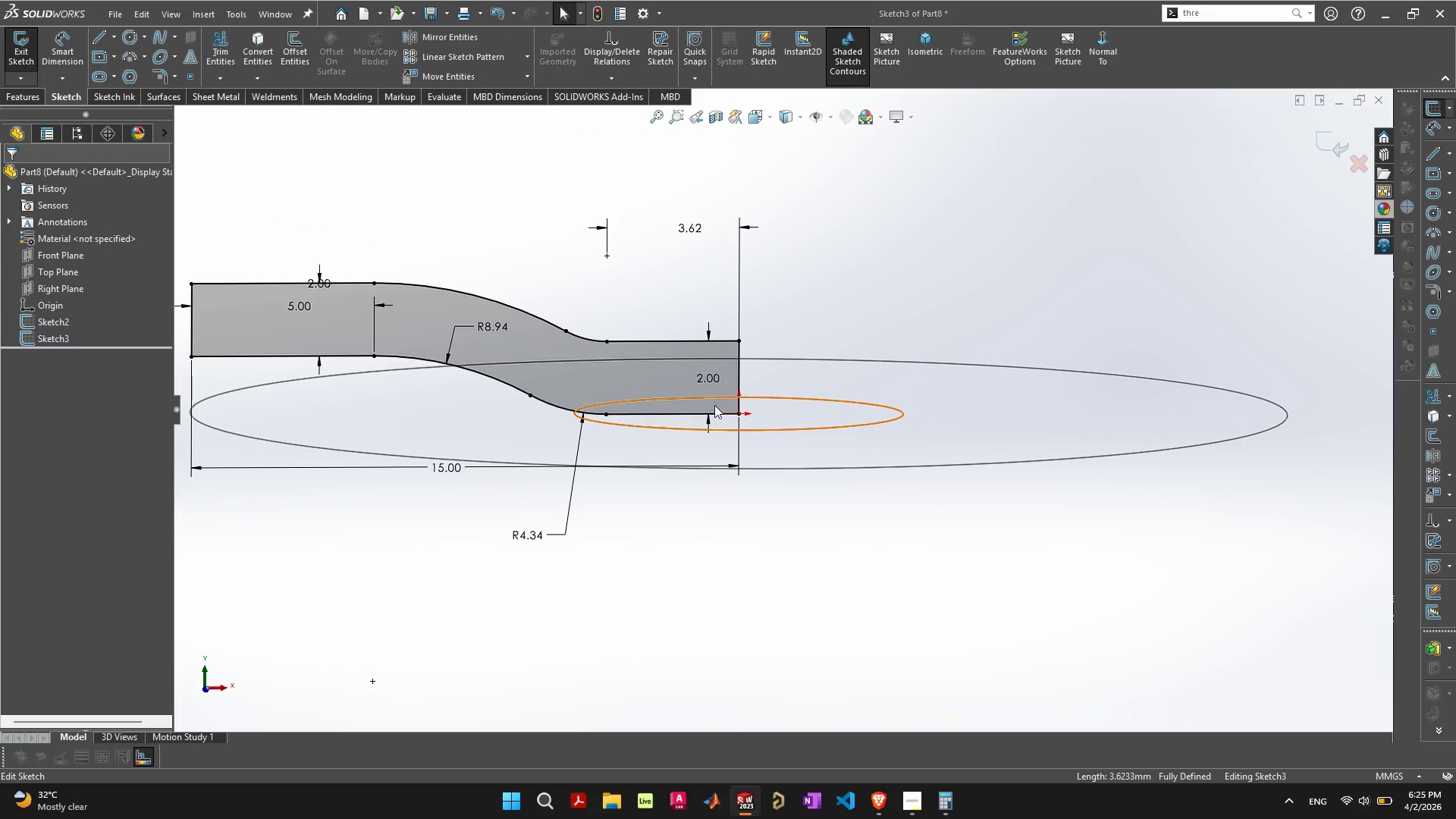 
left_click_drag(start_coordinate=[736, 369], to_coordinate=[684, 373])
 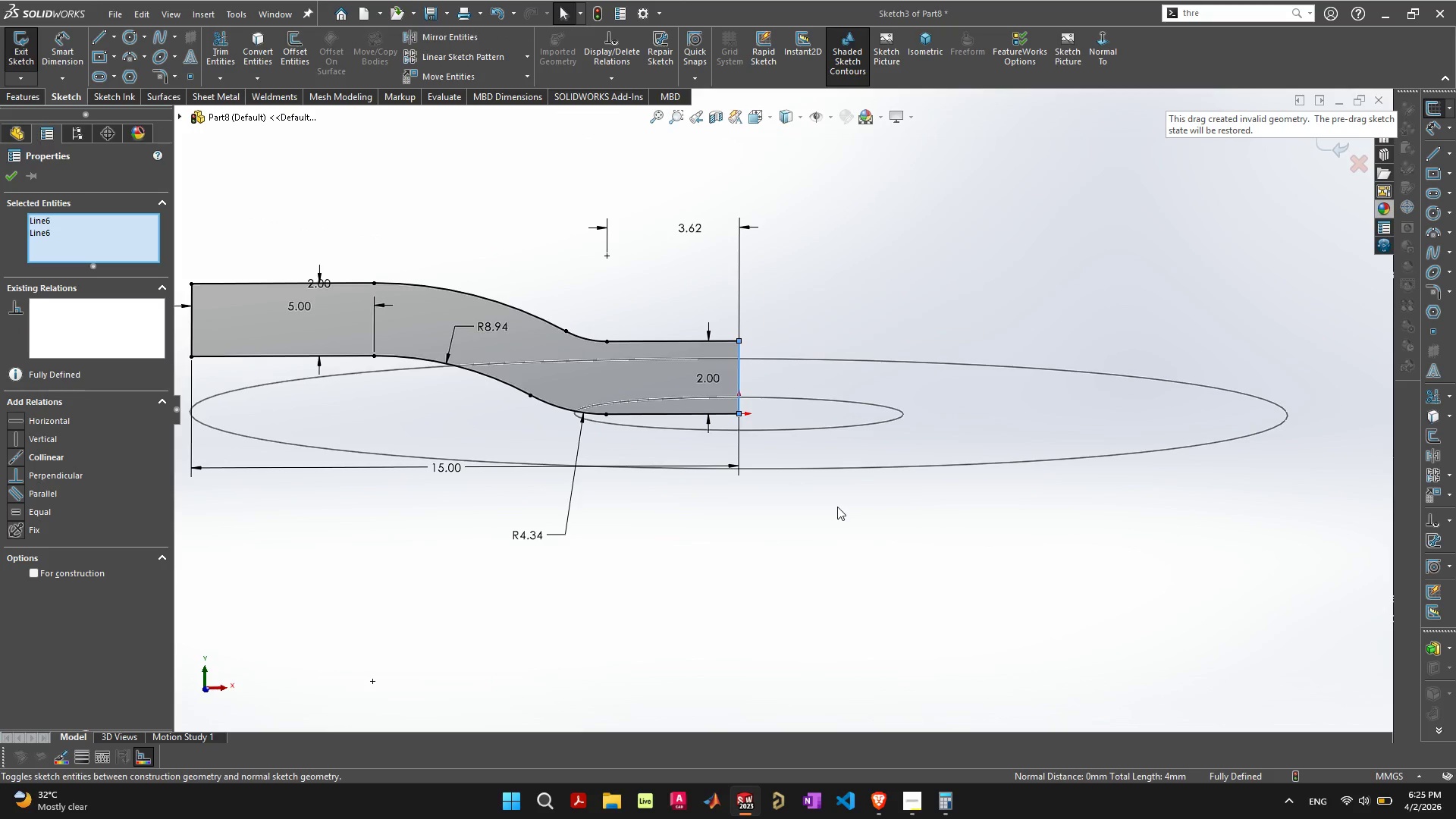 
left_click([887, 620])
 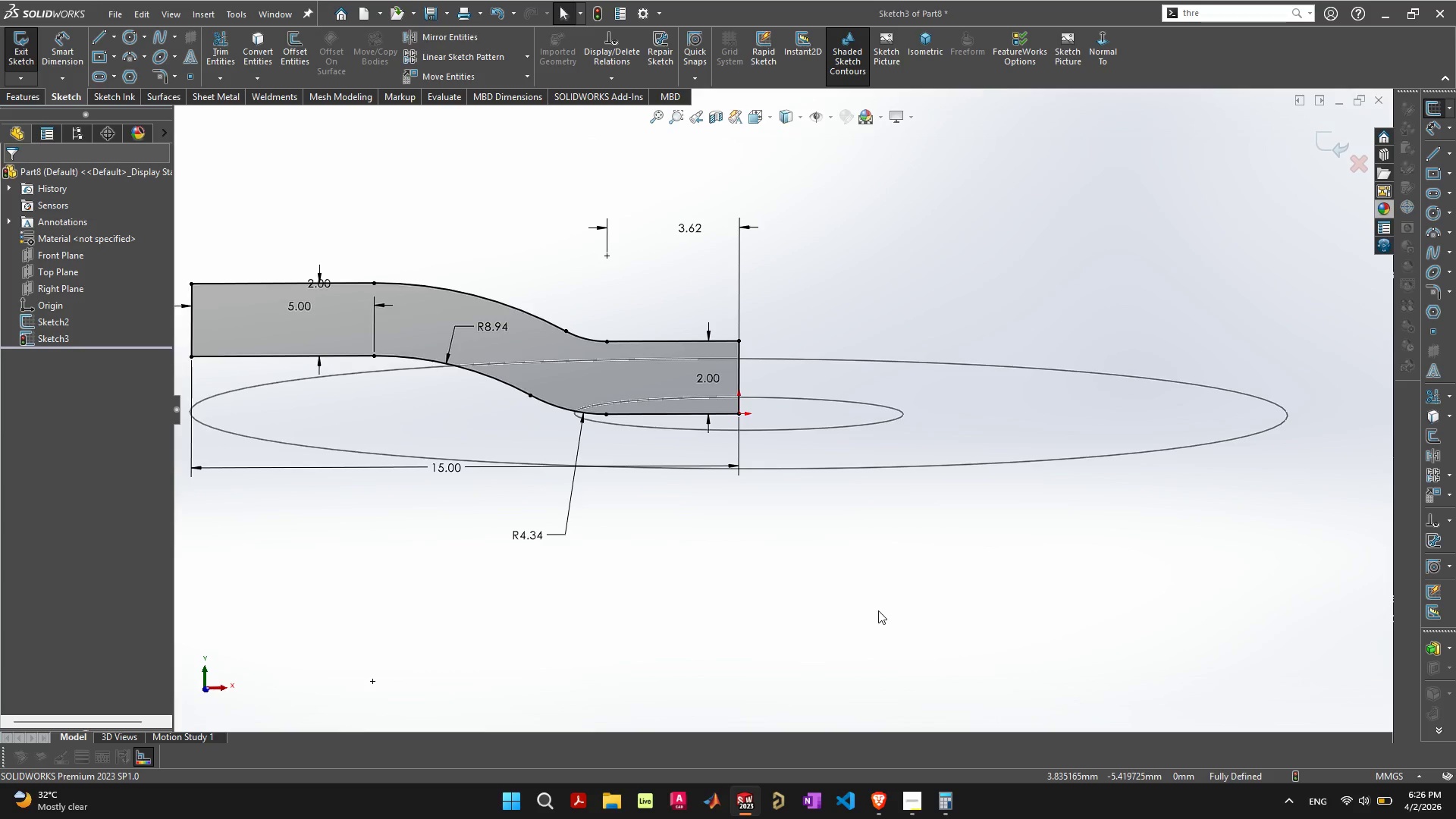 
wait(13.41)
 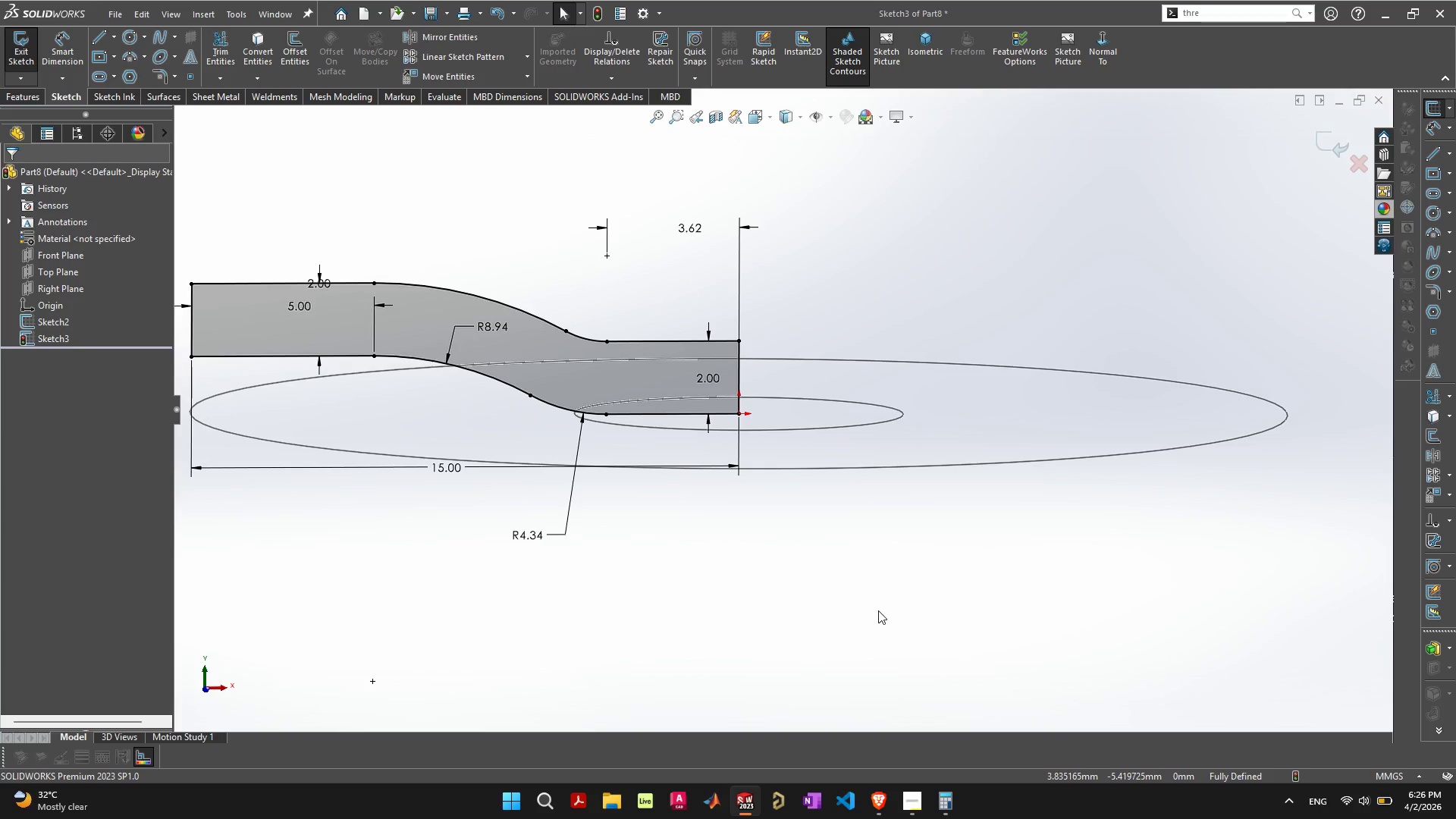 
left_click_drag(start_coordinate=[315, 284], to_coordinate=[314, 244])
 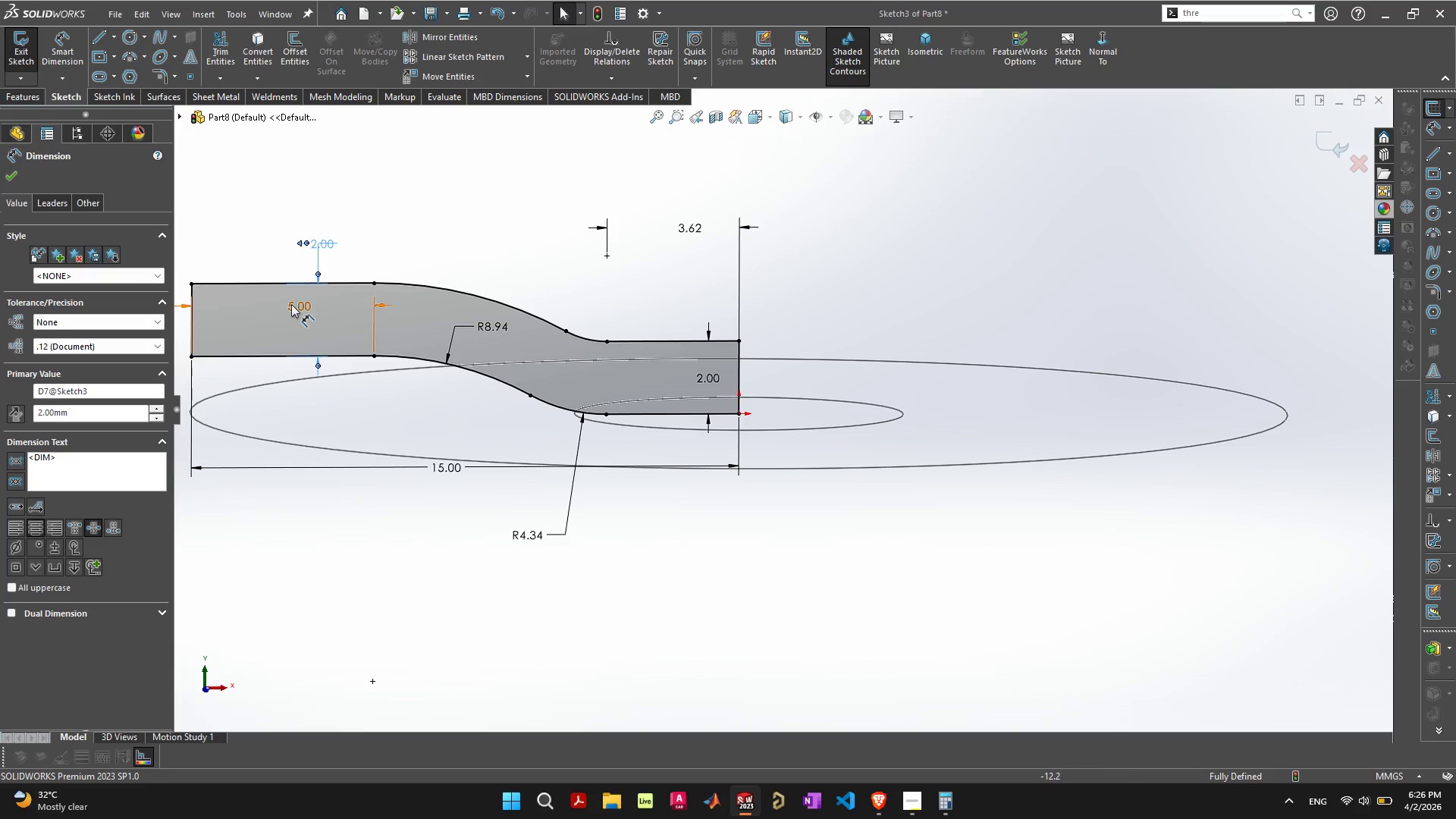 
double_click([293, 303])
 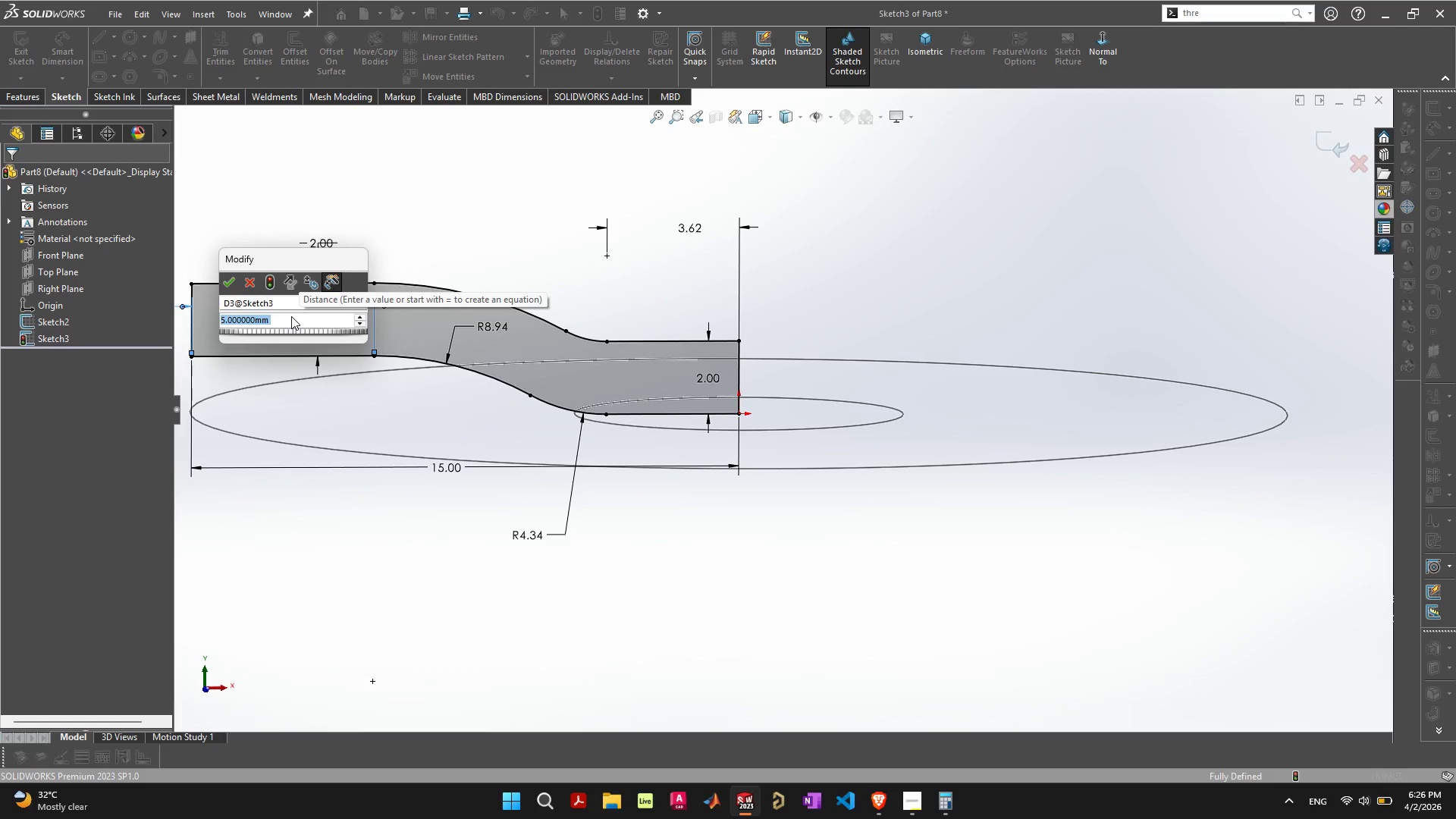 
key(3)
 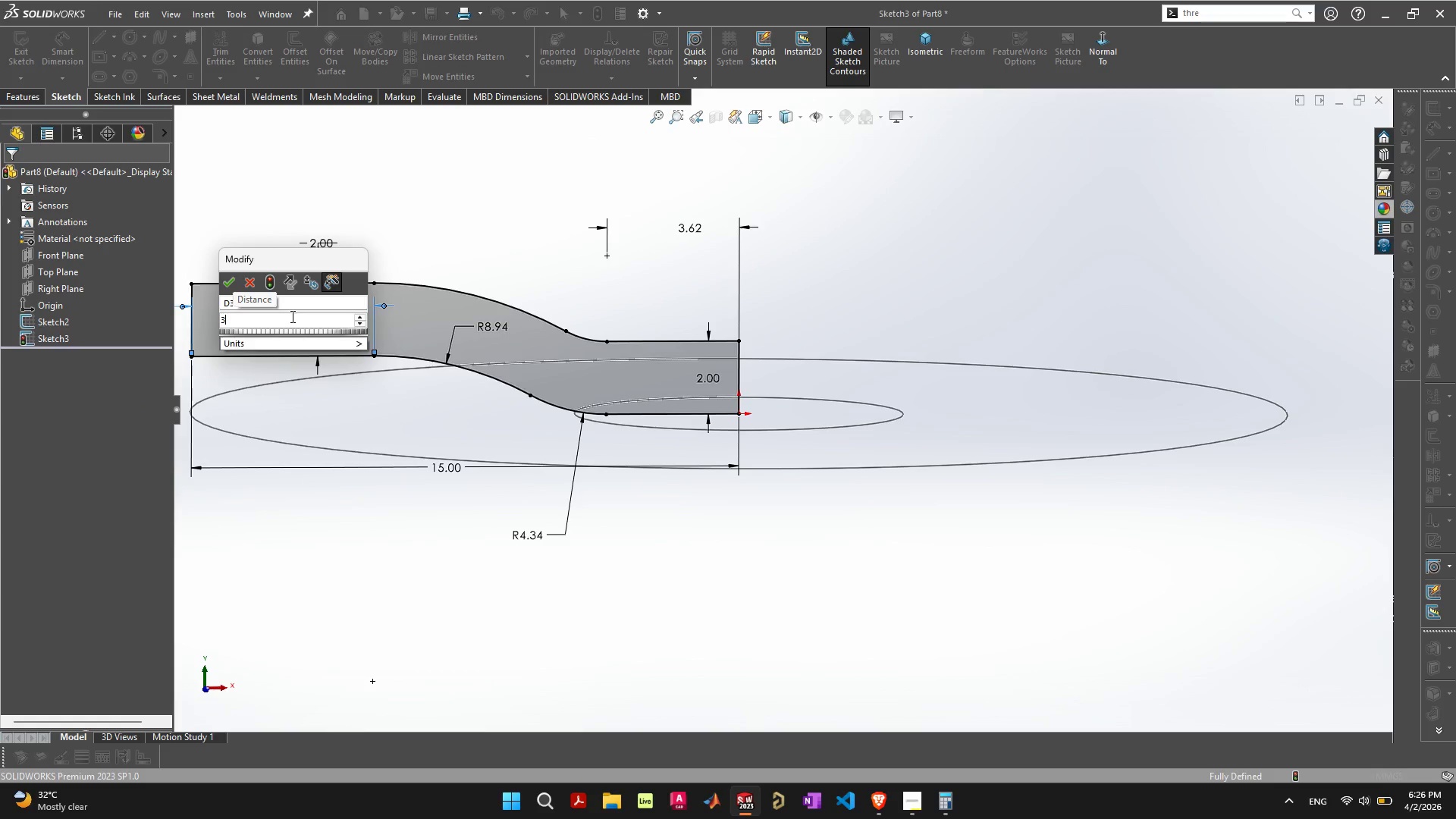 
key(Enter)
 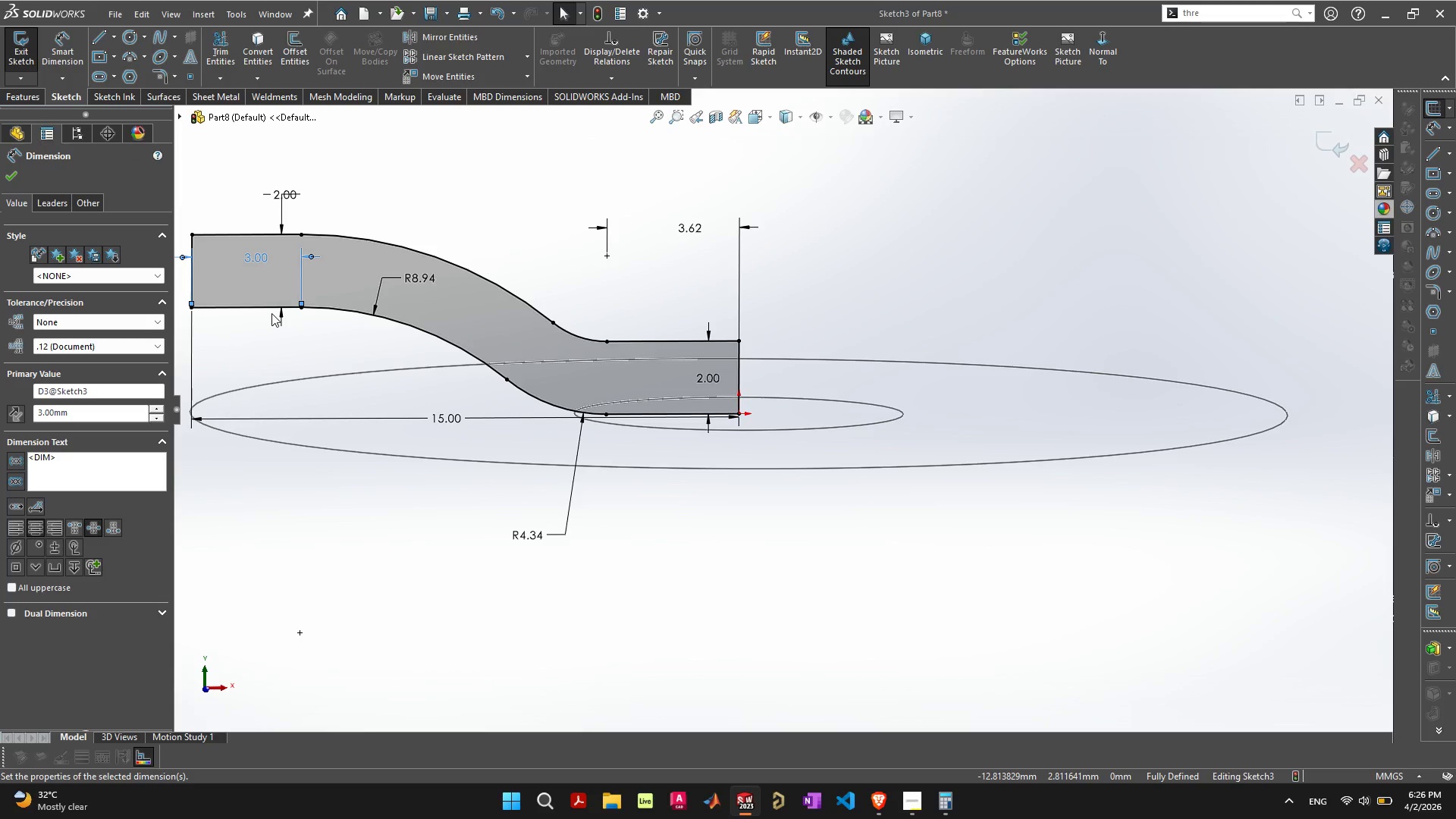 
scroll: coordinate [293, 421], scroll_direction: down, amount: 2.0
 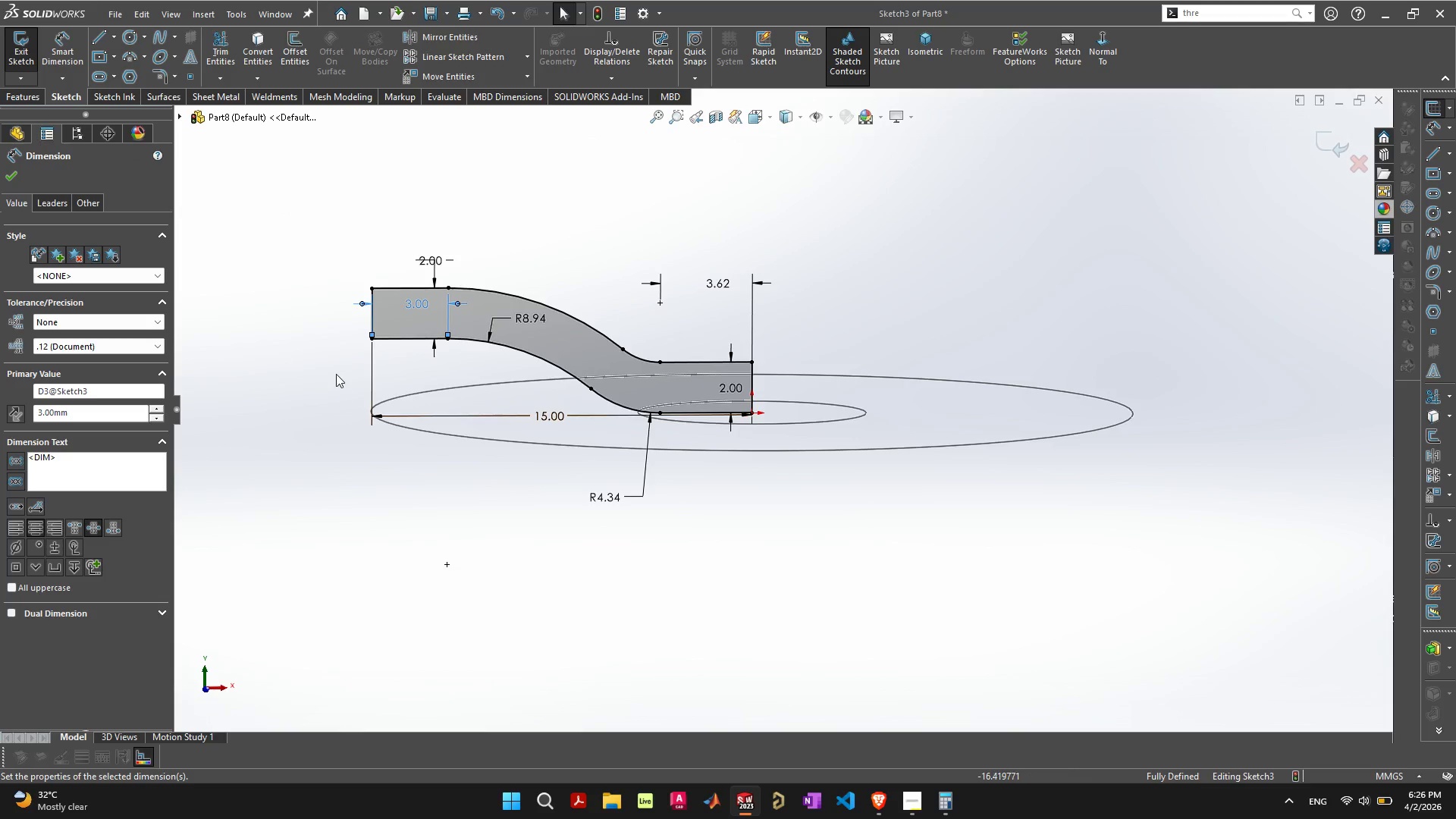 
scroll: coordinate [634, 375], scroll_direction: up, amount: 4.0
 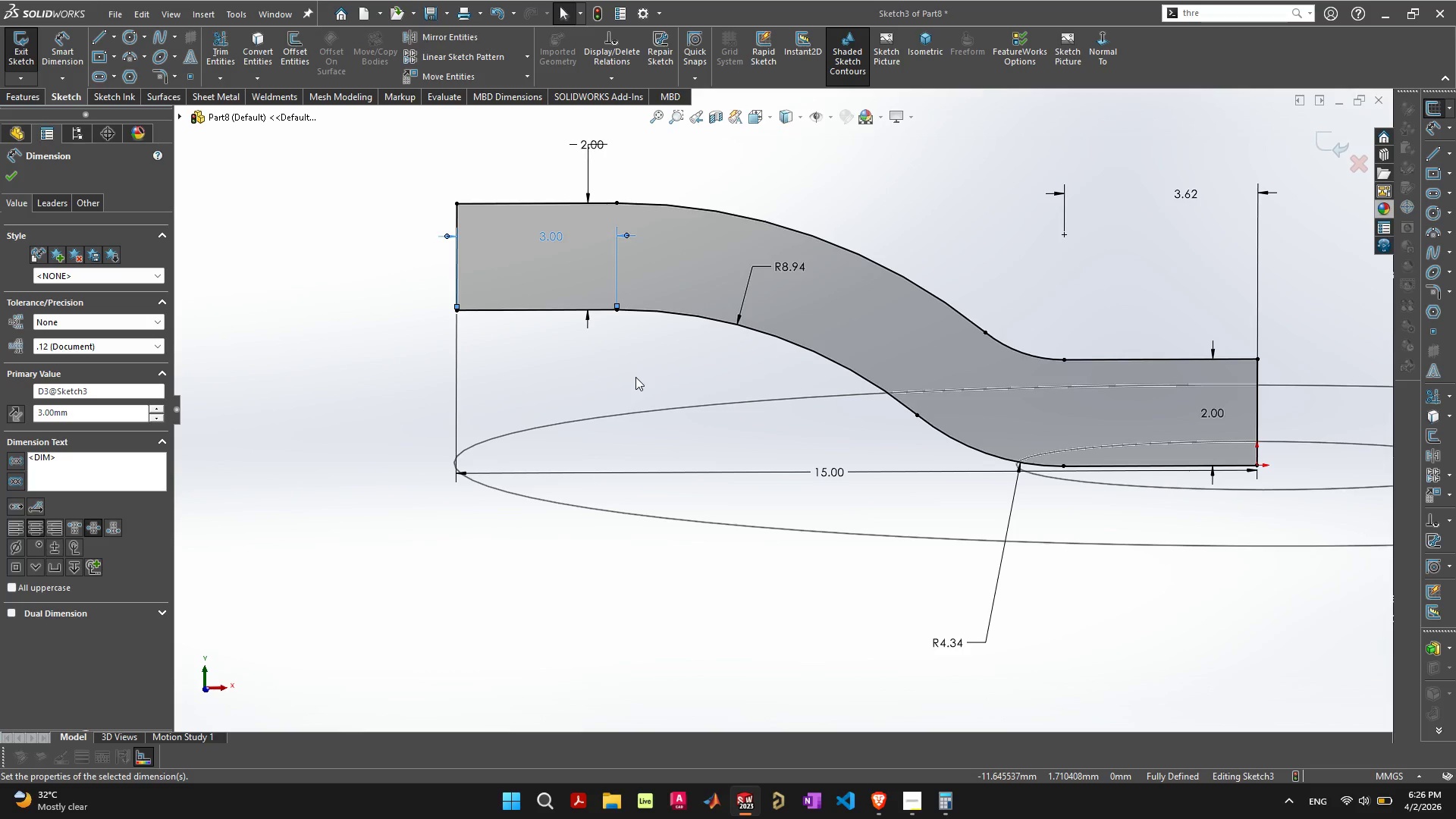 
wait(8.48)
 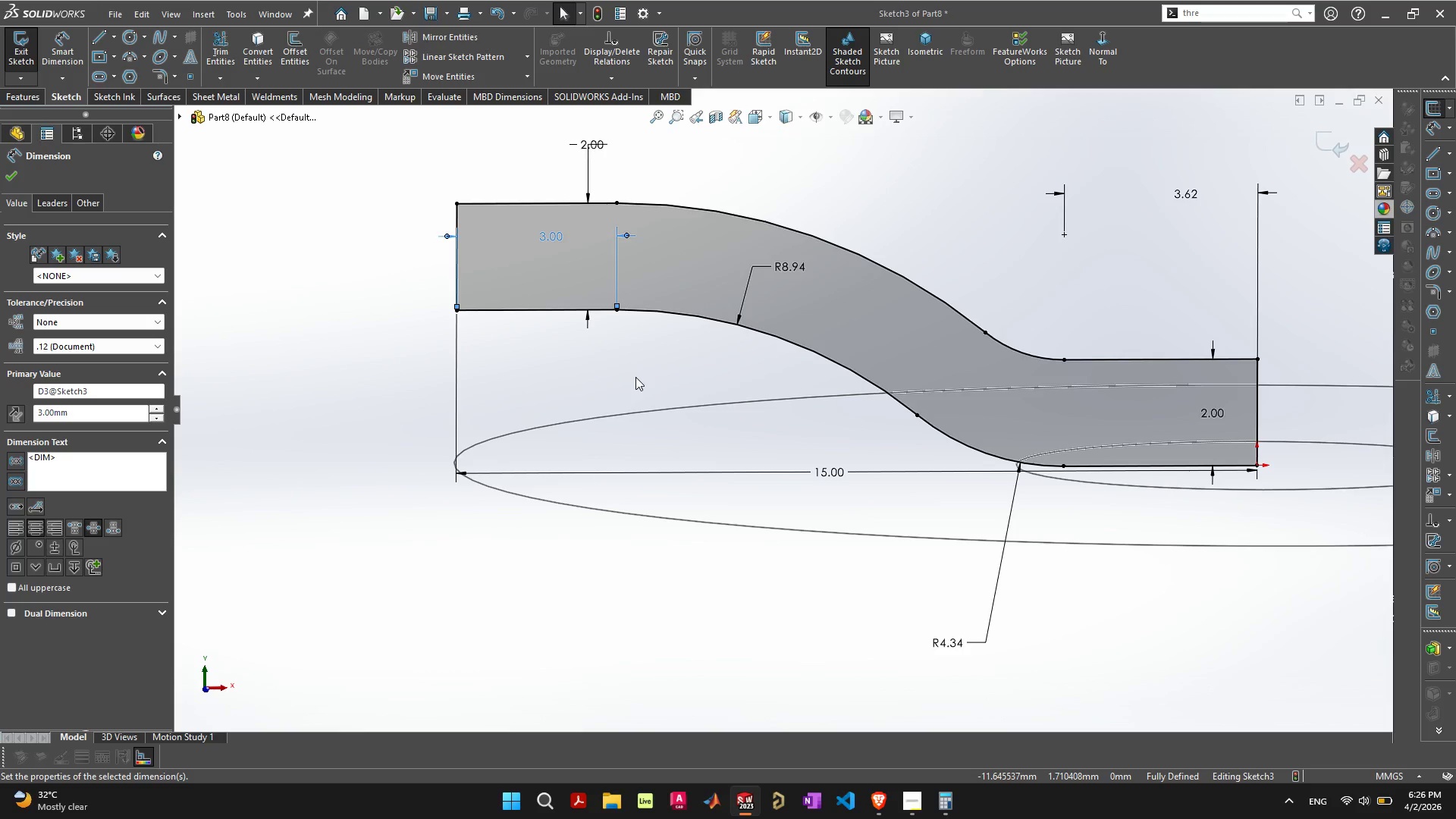 
left_click([797, 266])
 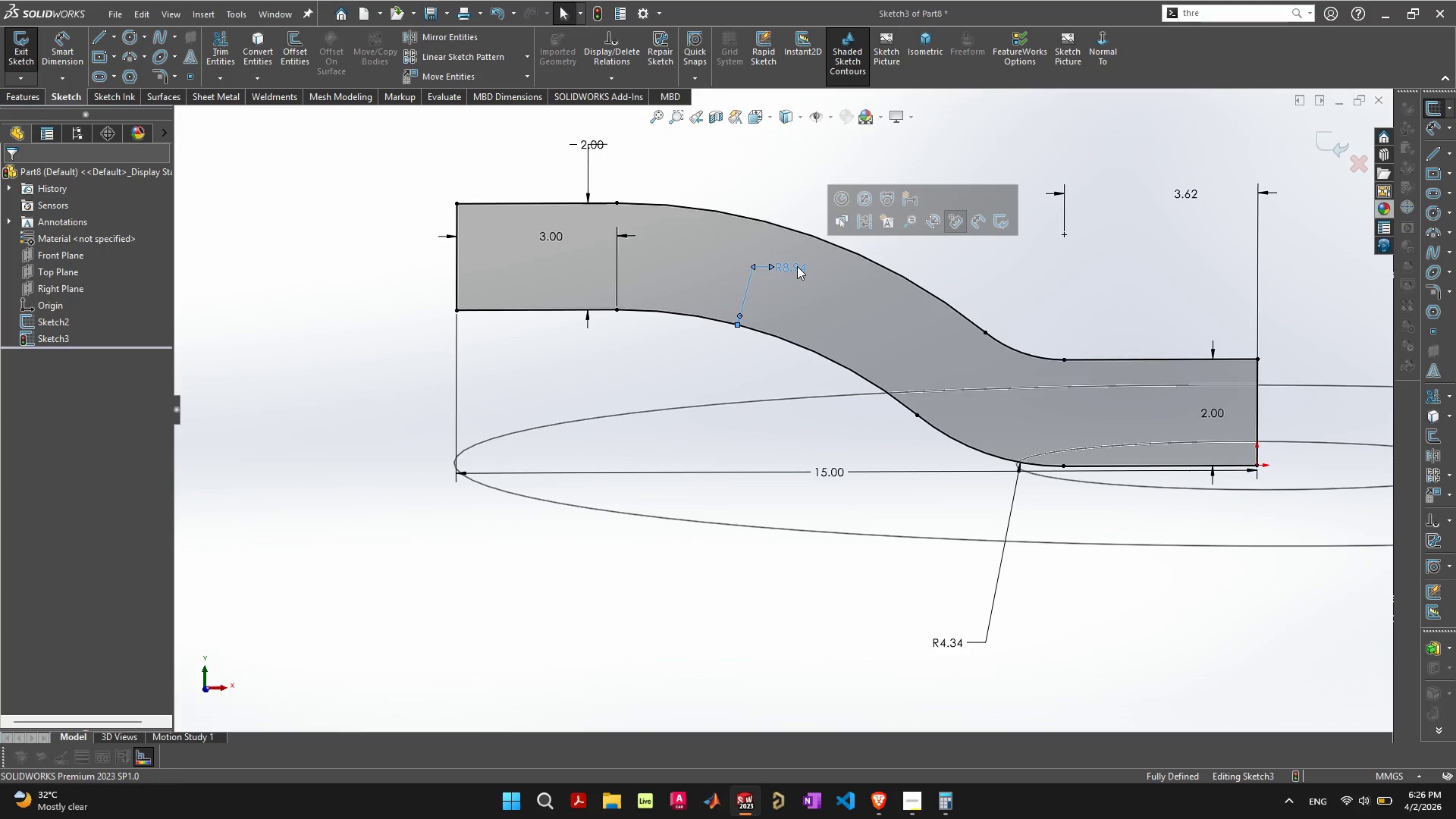 
double_click([797, 266])
 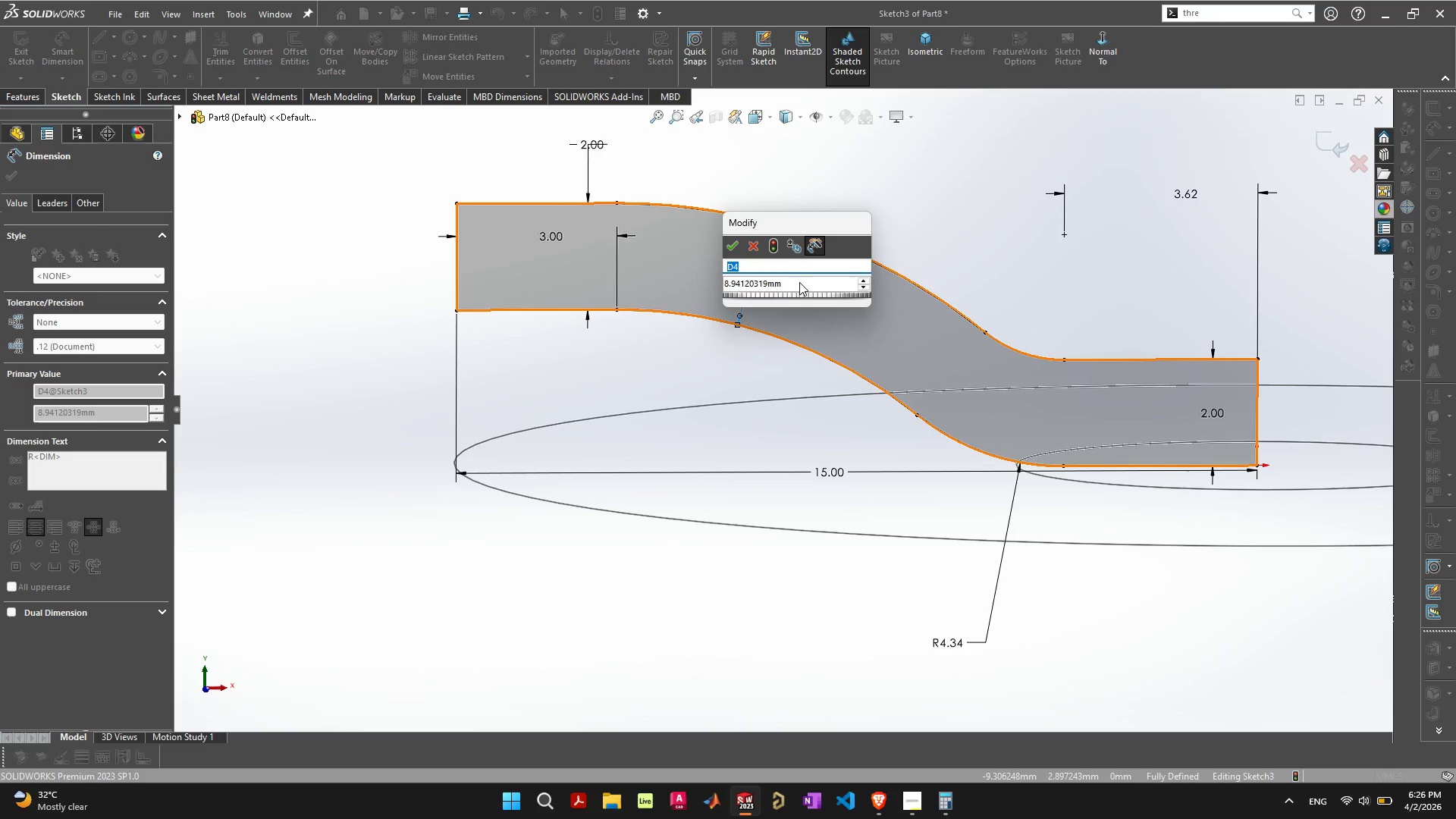 
left_click([799, 284])
 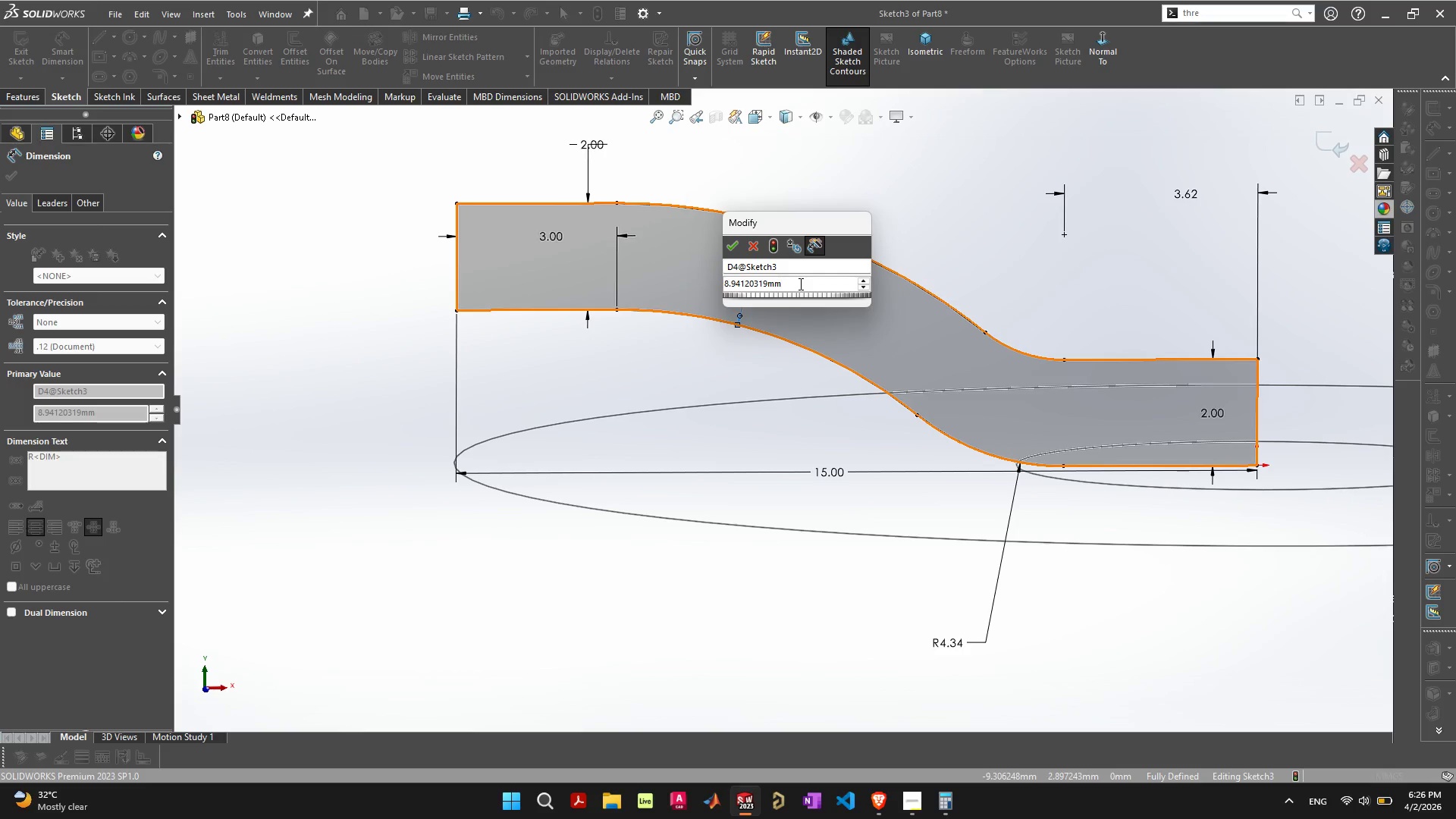 
left_click_drag(start_coordinate=[799, 284], to_coordinate=[651, 282])
 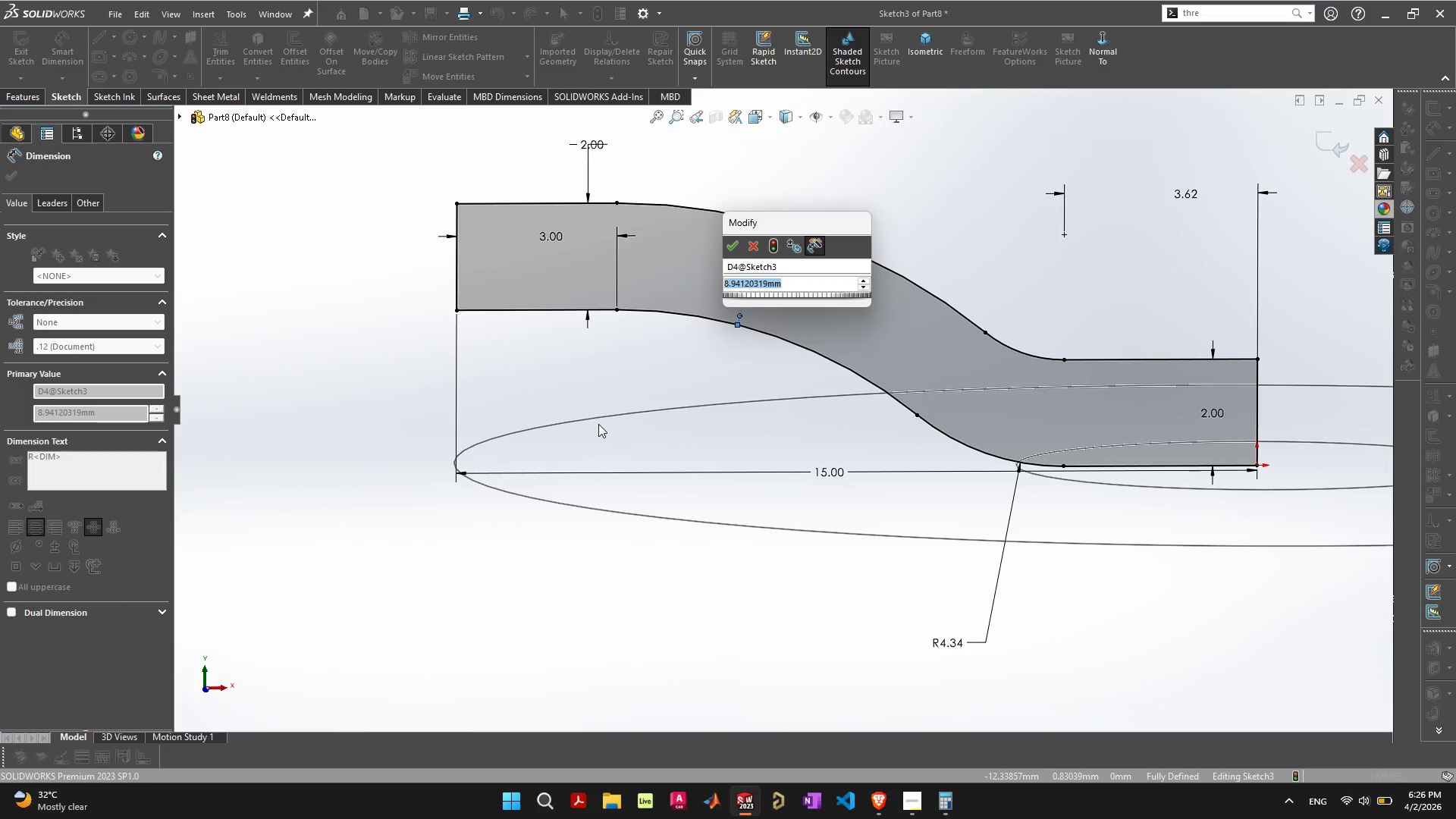 
key(5)
 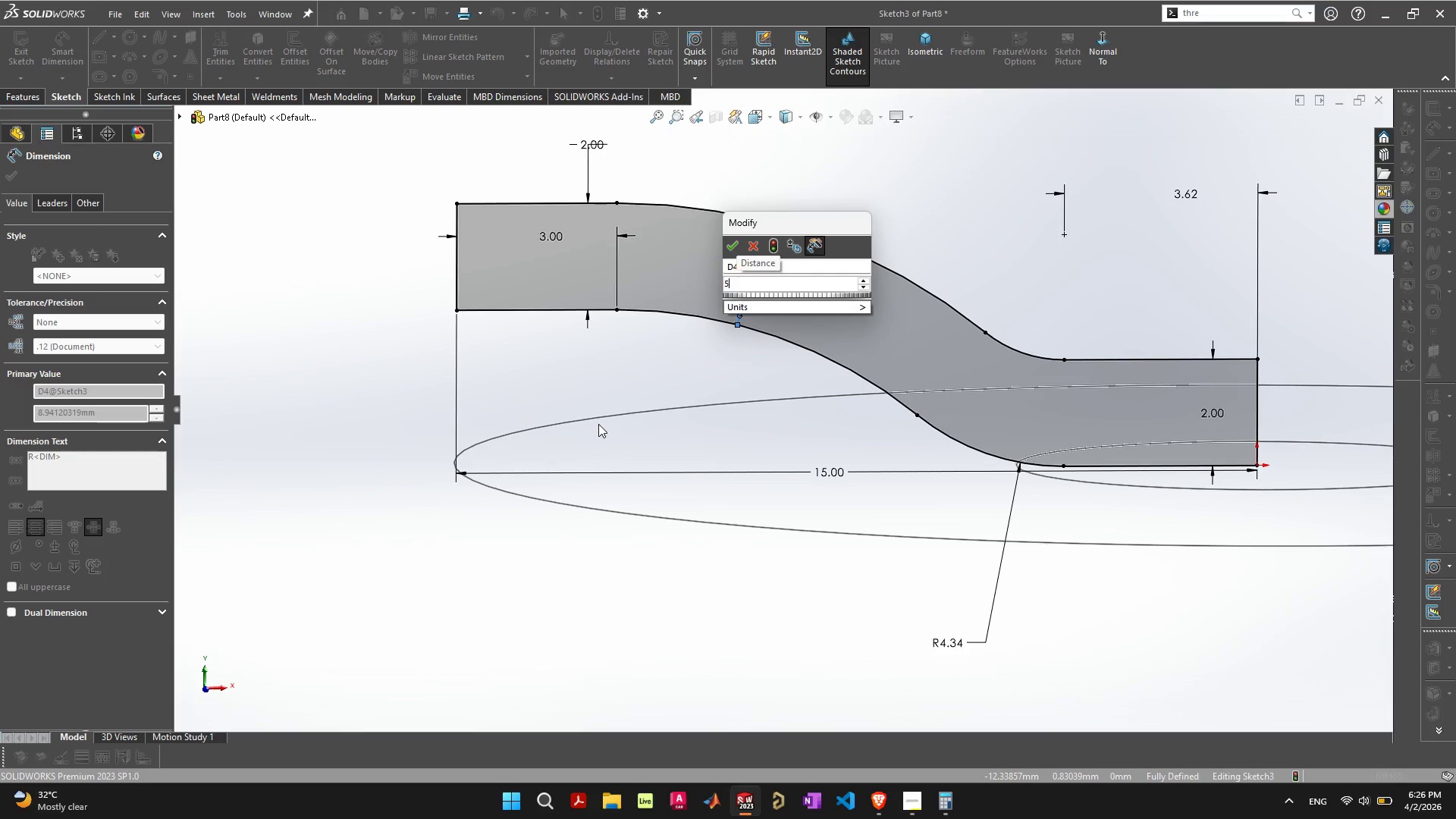 
key(Enter)
 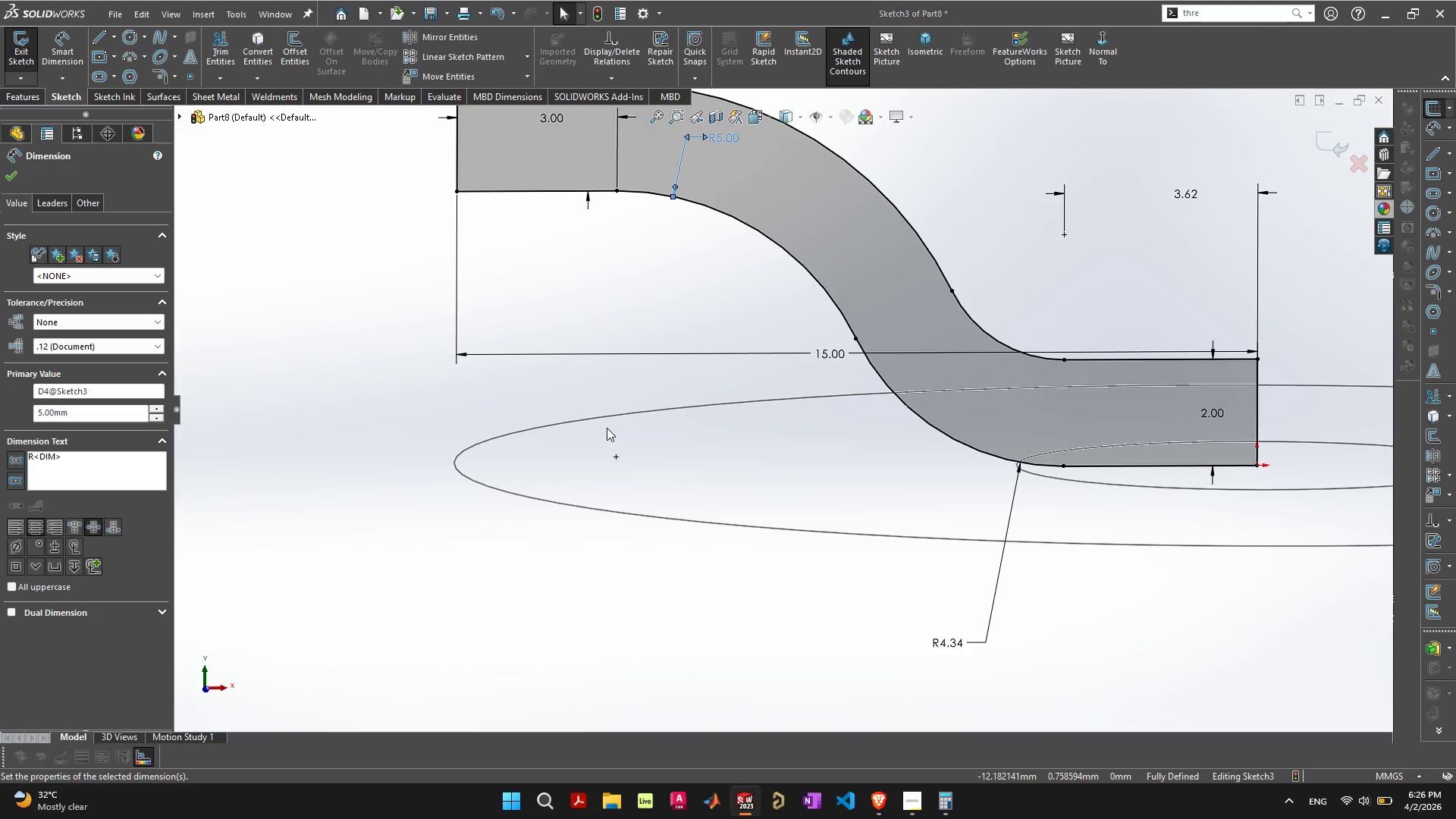 
key(Control+ControlLeft)
 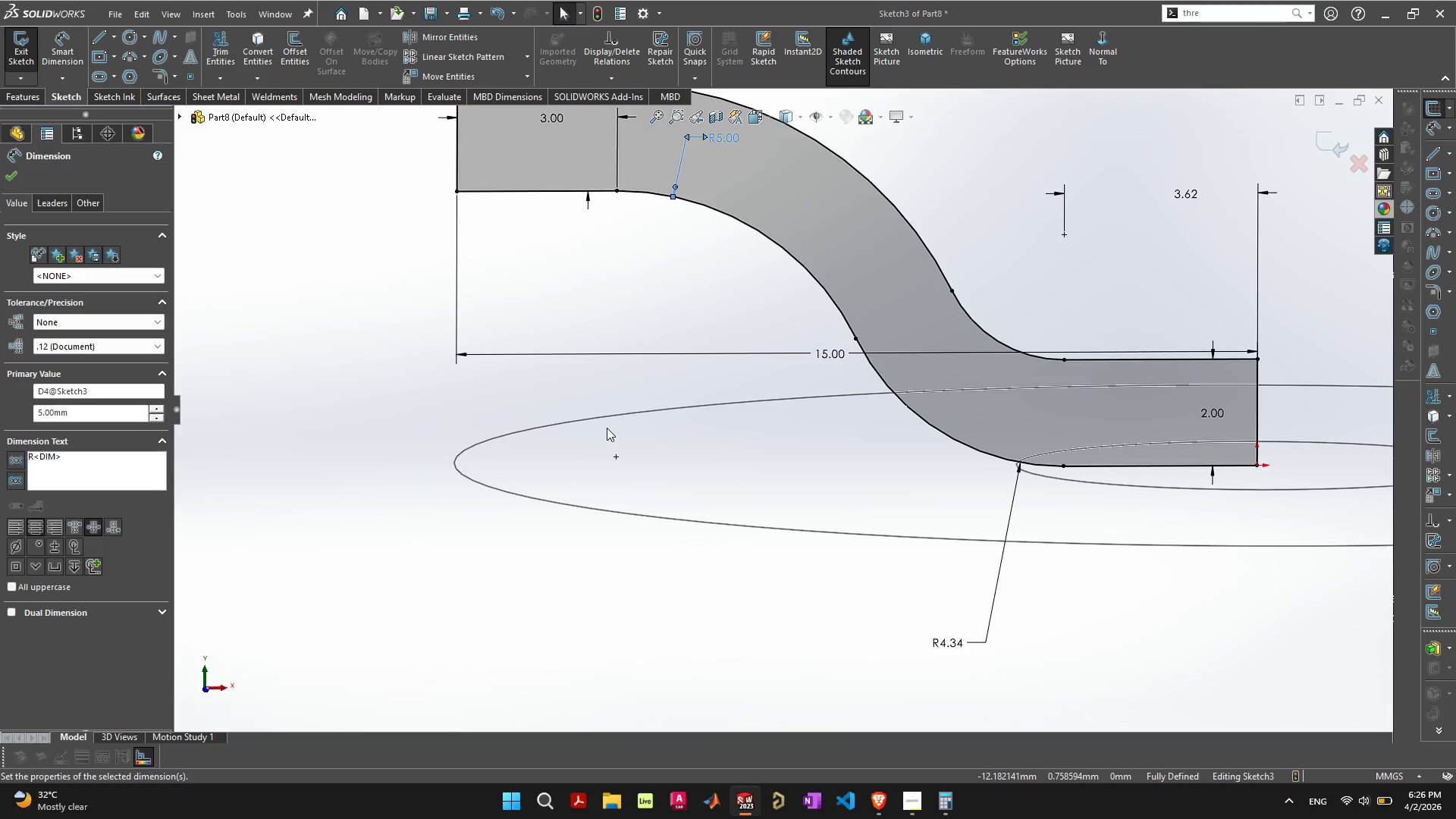 
key(Control+Z)
 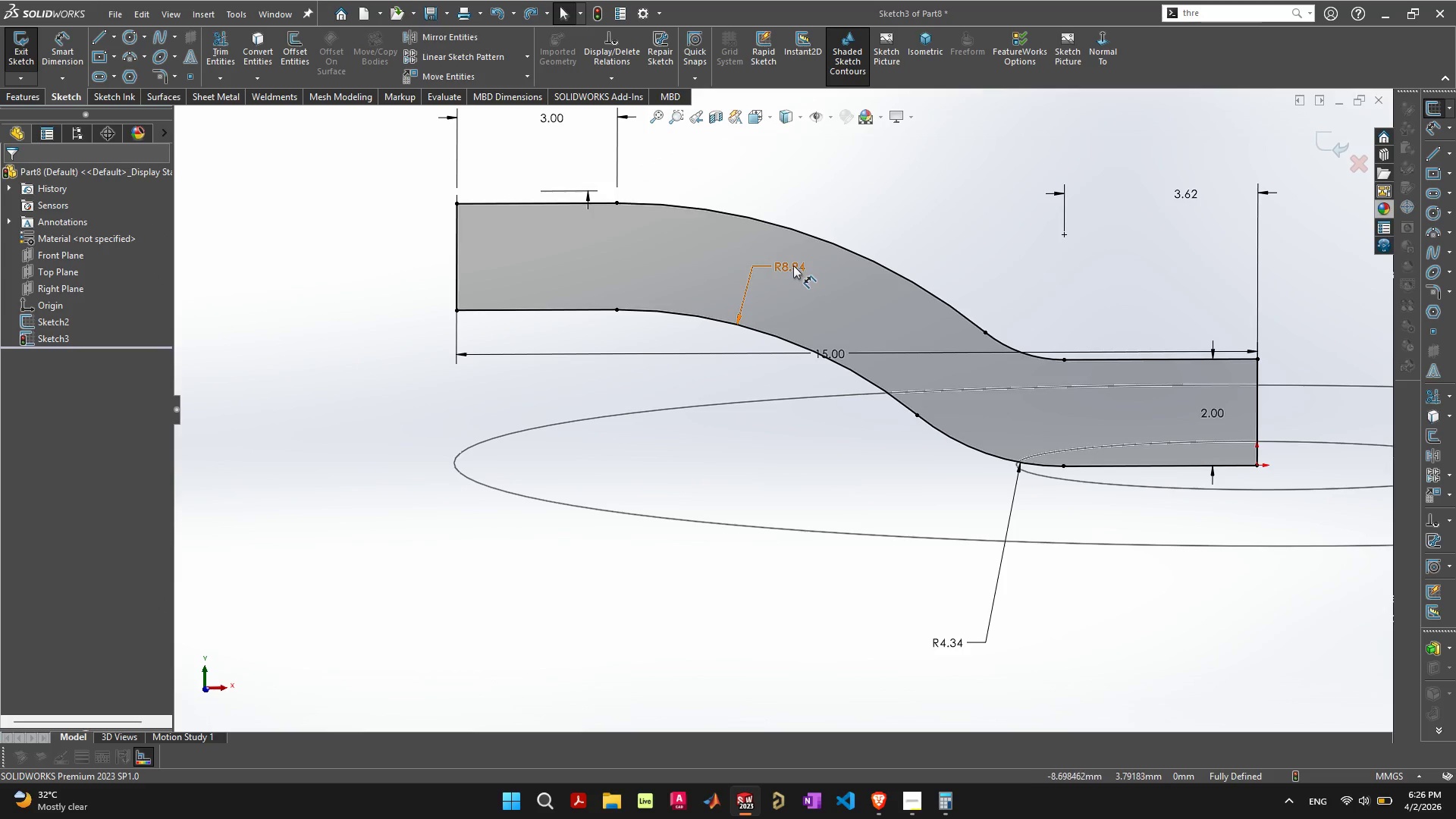 
double_click([793, 265])
 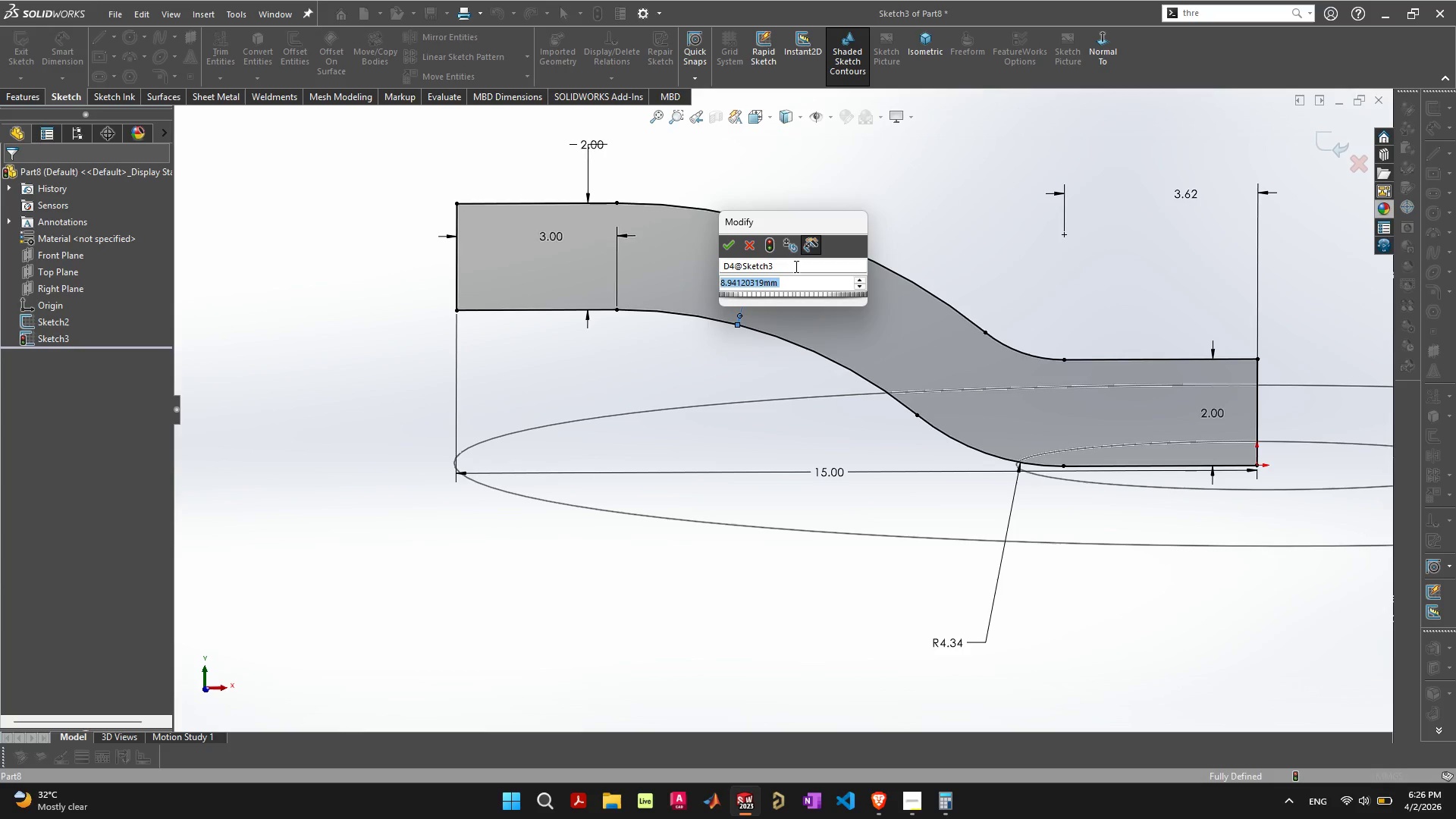 
type(10)
 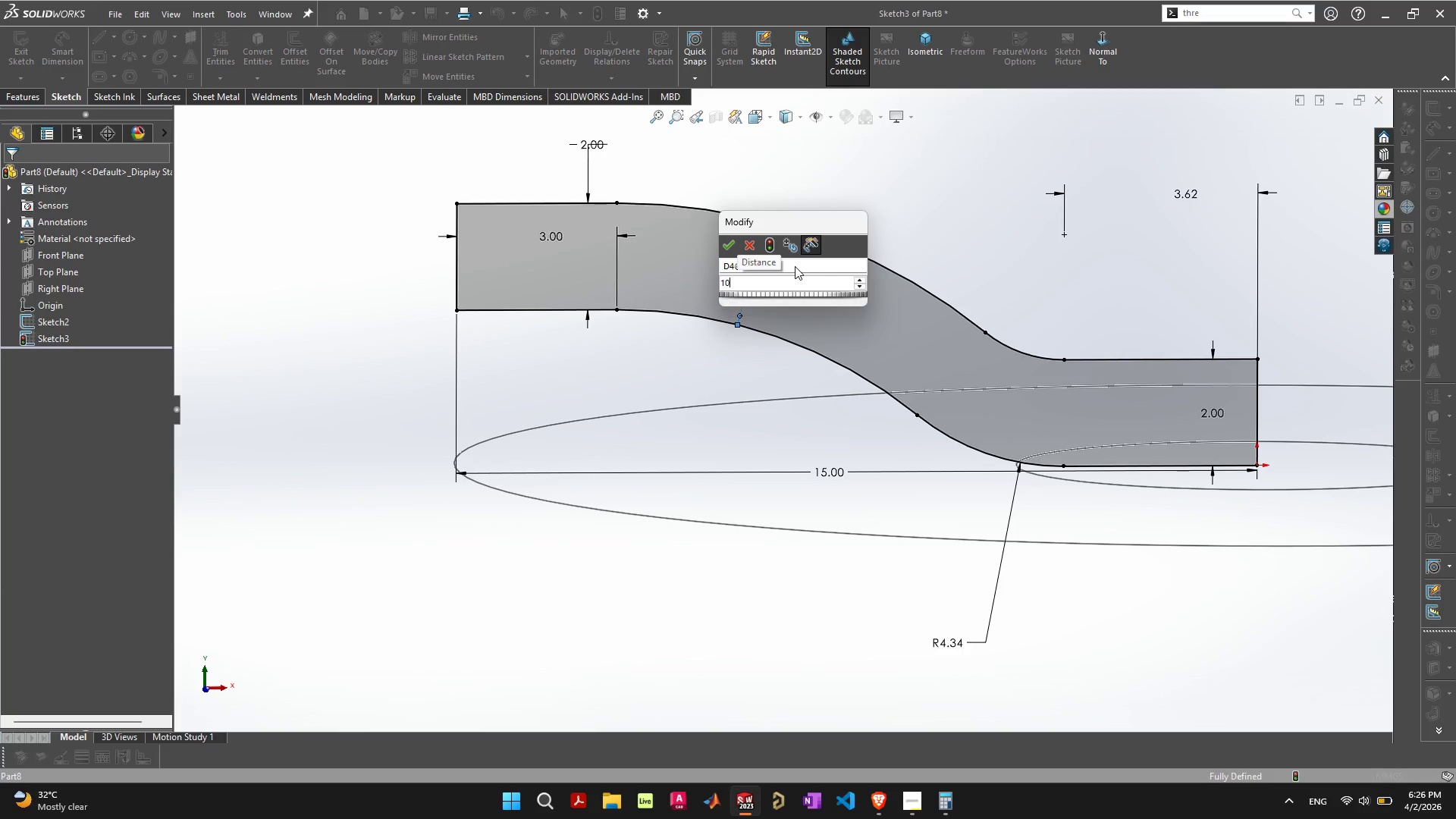 
key(Enter)
 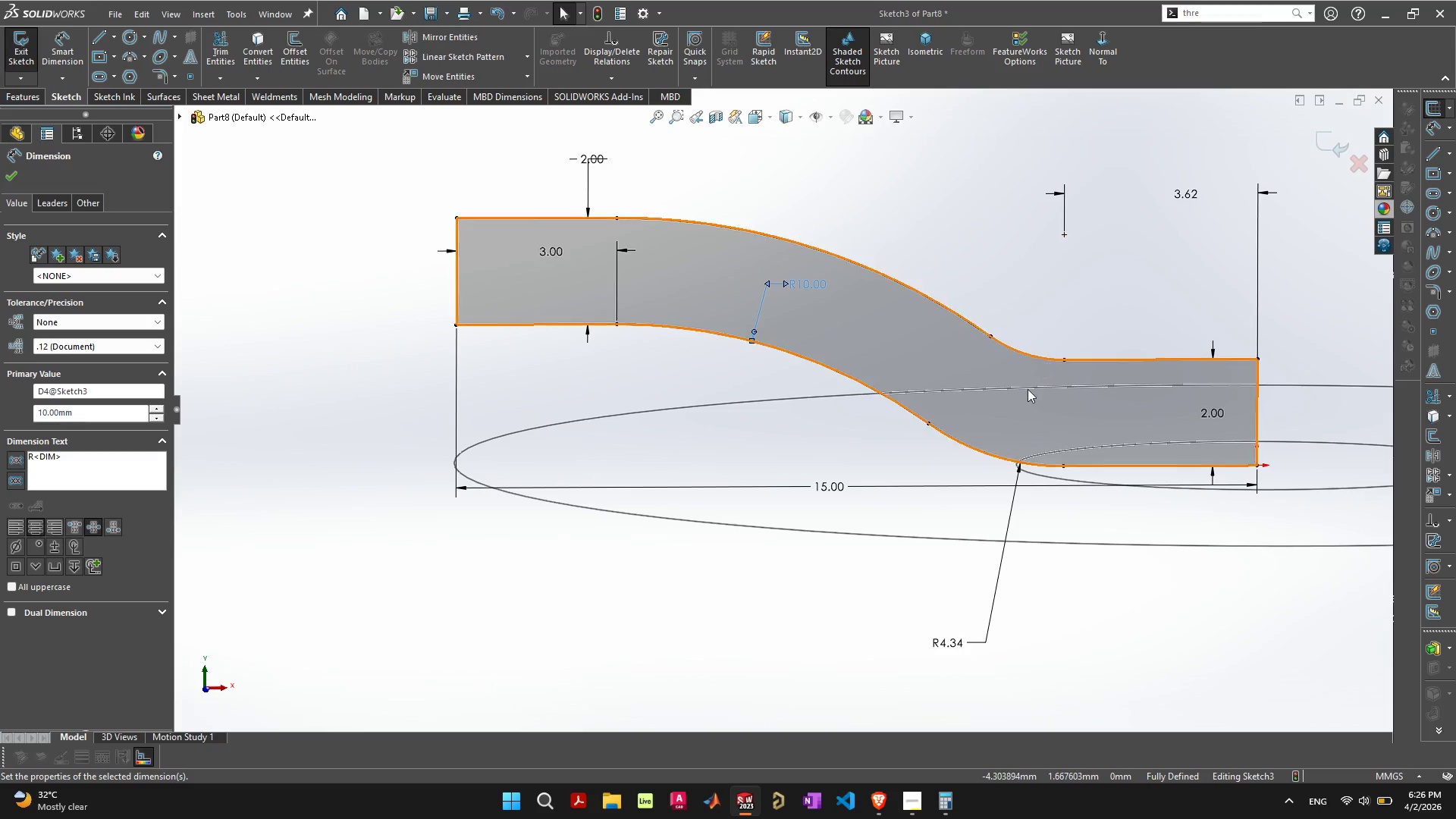 
wait(5.7)
 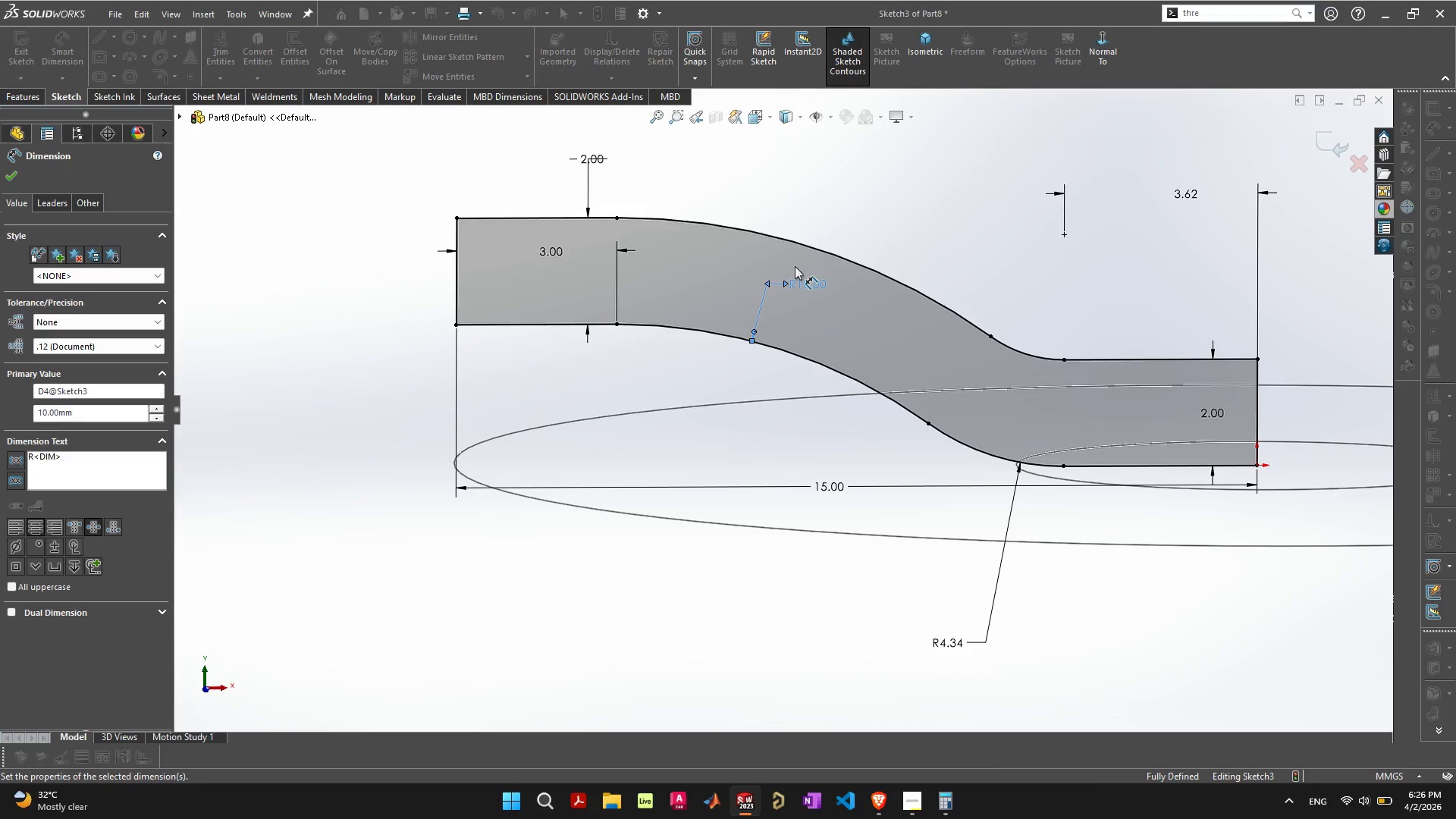 
double_click([945, 642])
 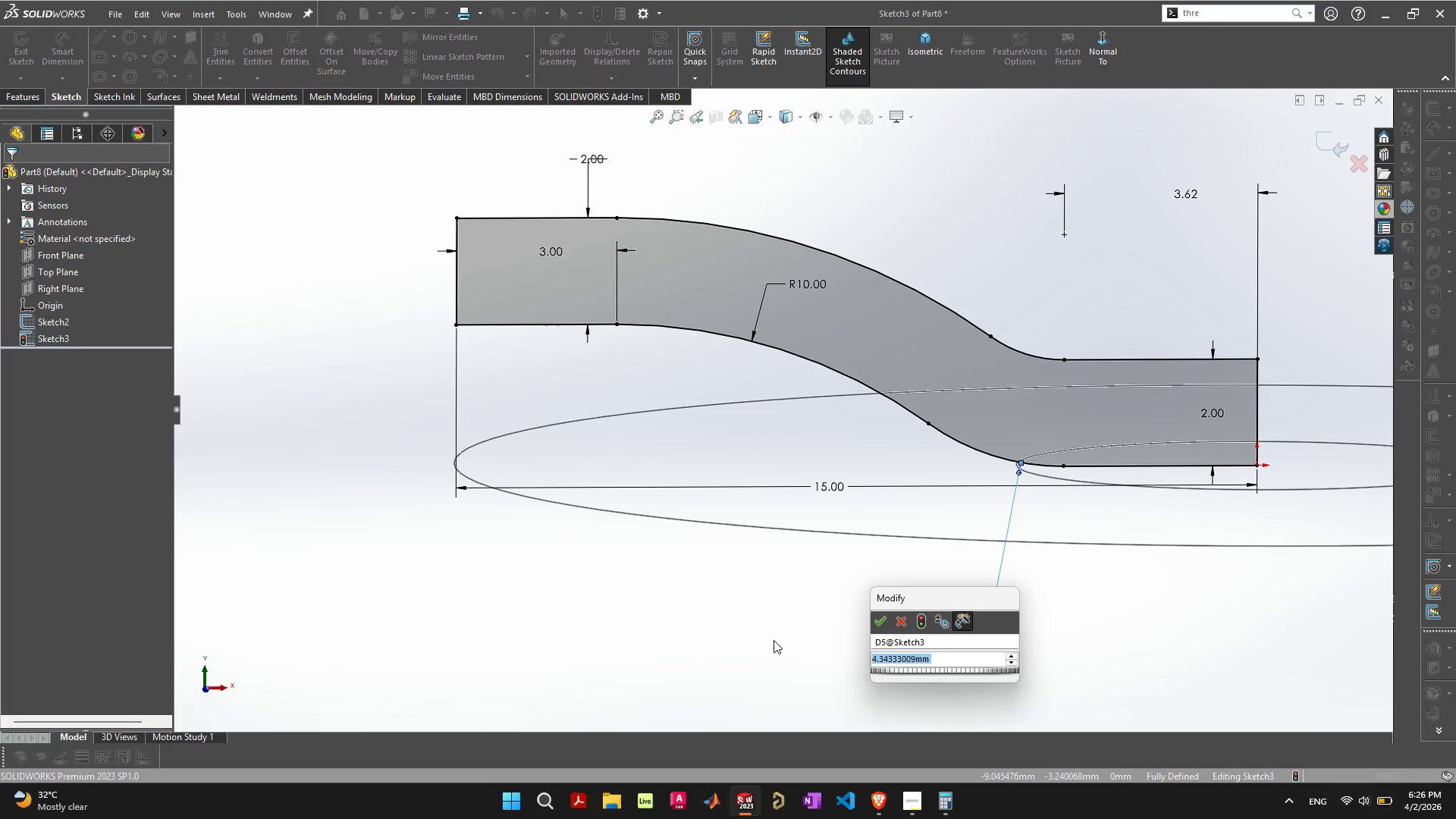 
key(7)
 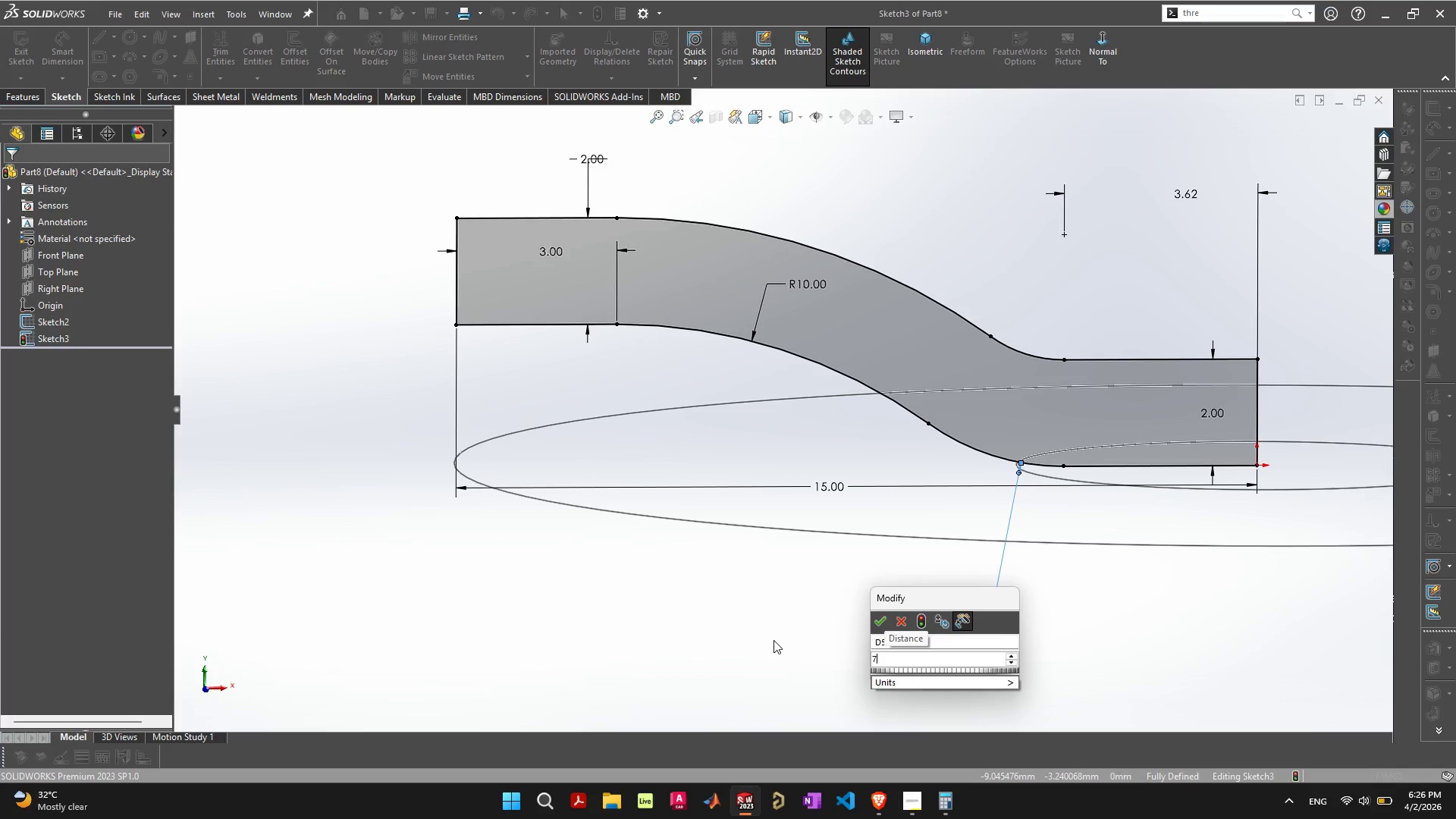 
key(Enter)
 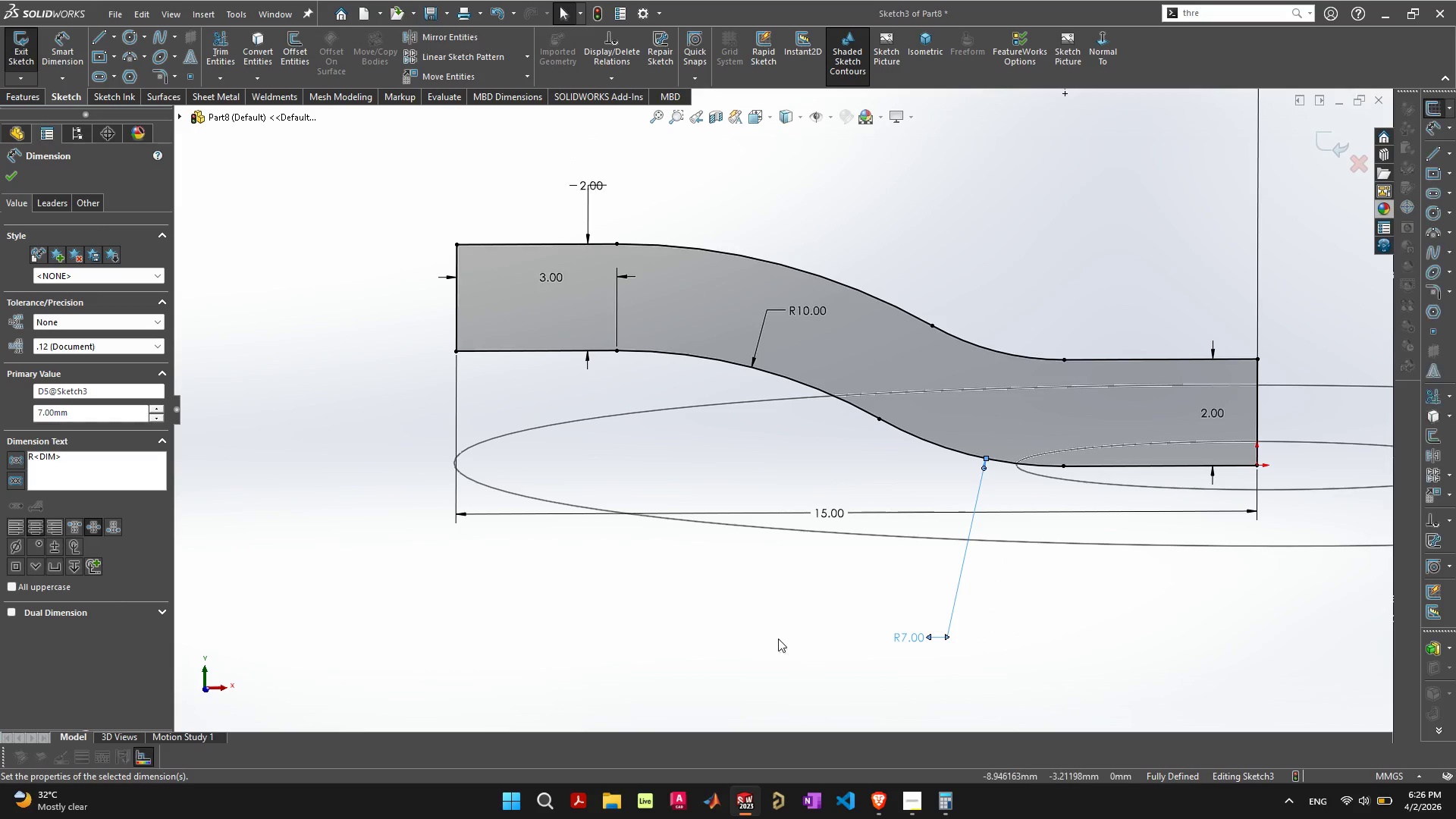 
scroll: coordinate [915, 554], scroll_direction: down, amount: 2.0
 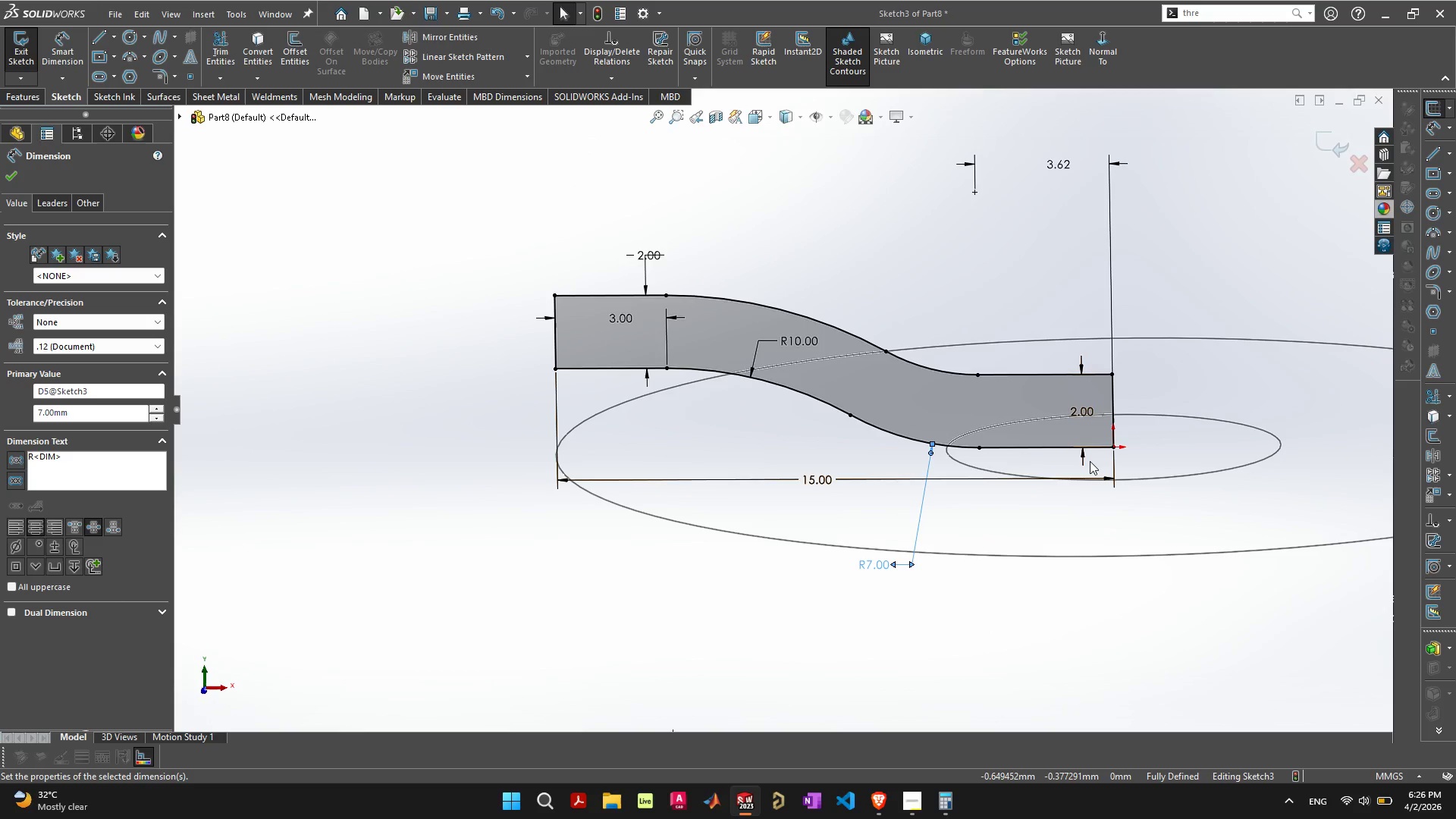 
wait(10.08)
 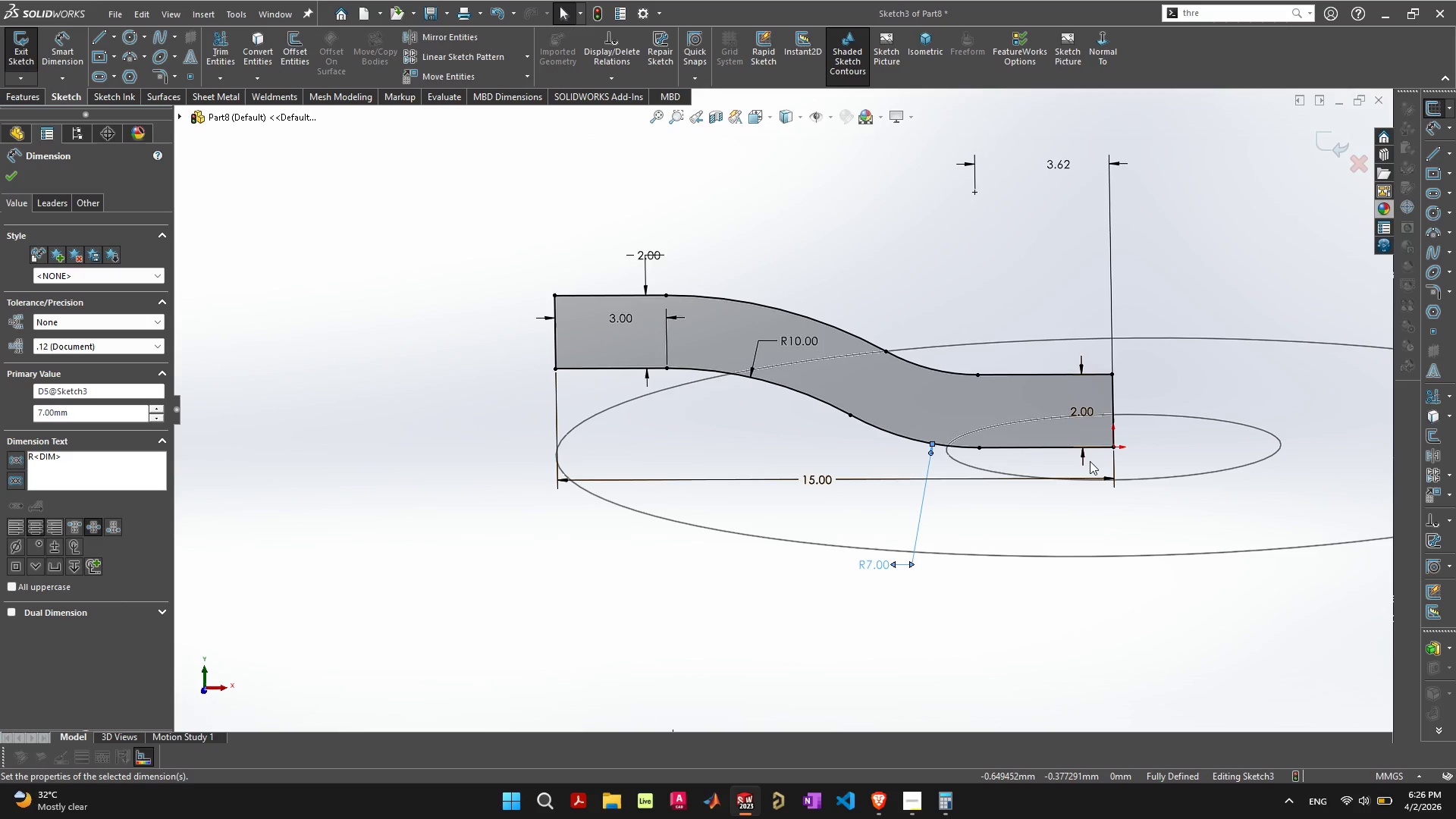 
left_click([869, 388])
 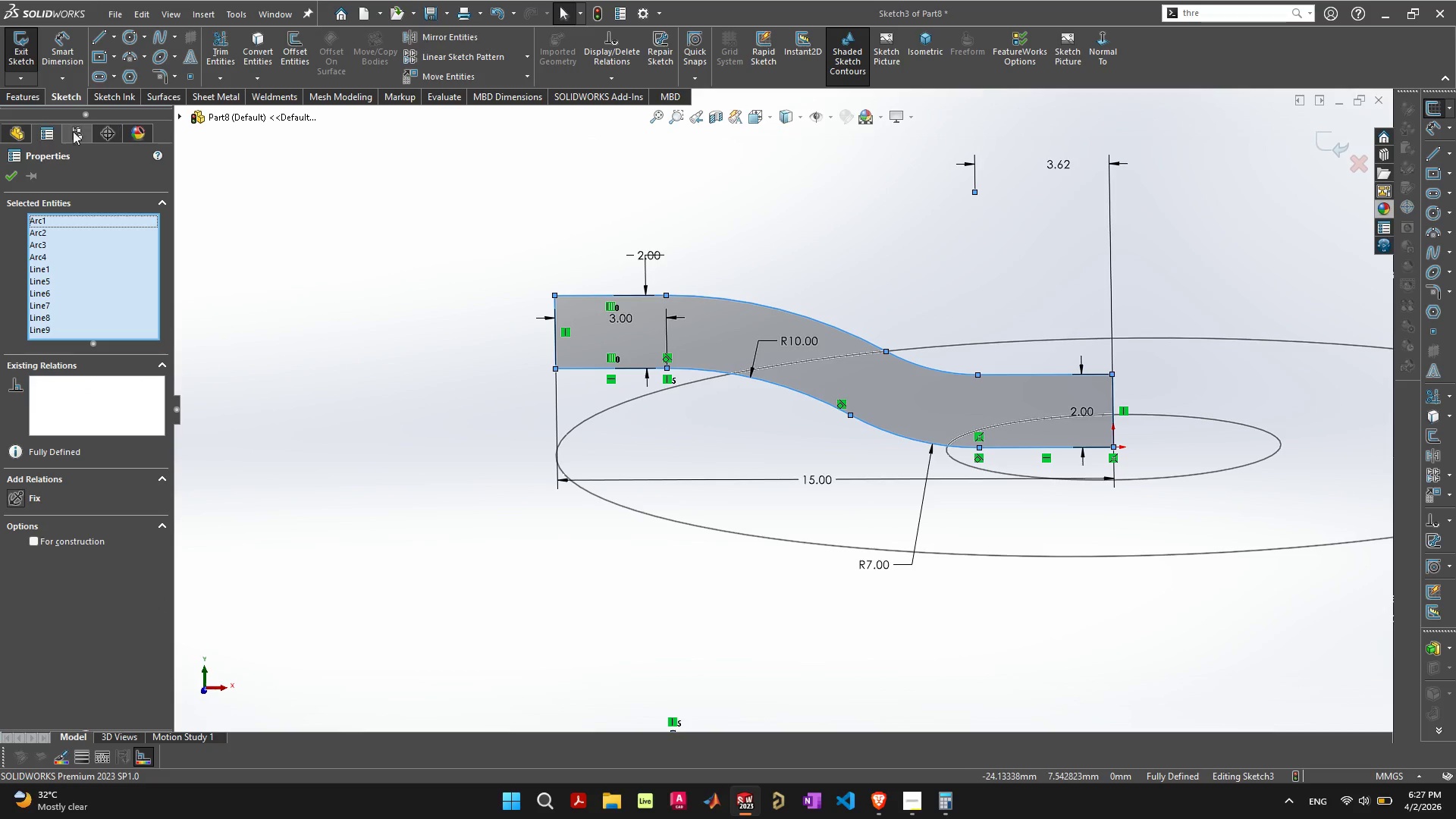 
left_click([11, 182])
 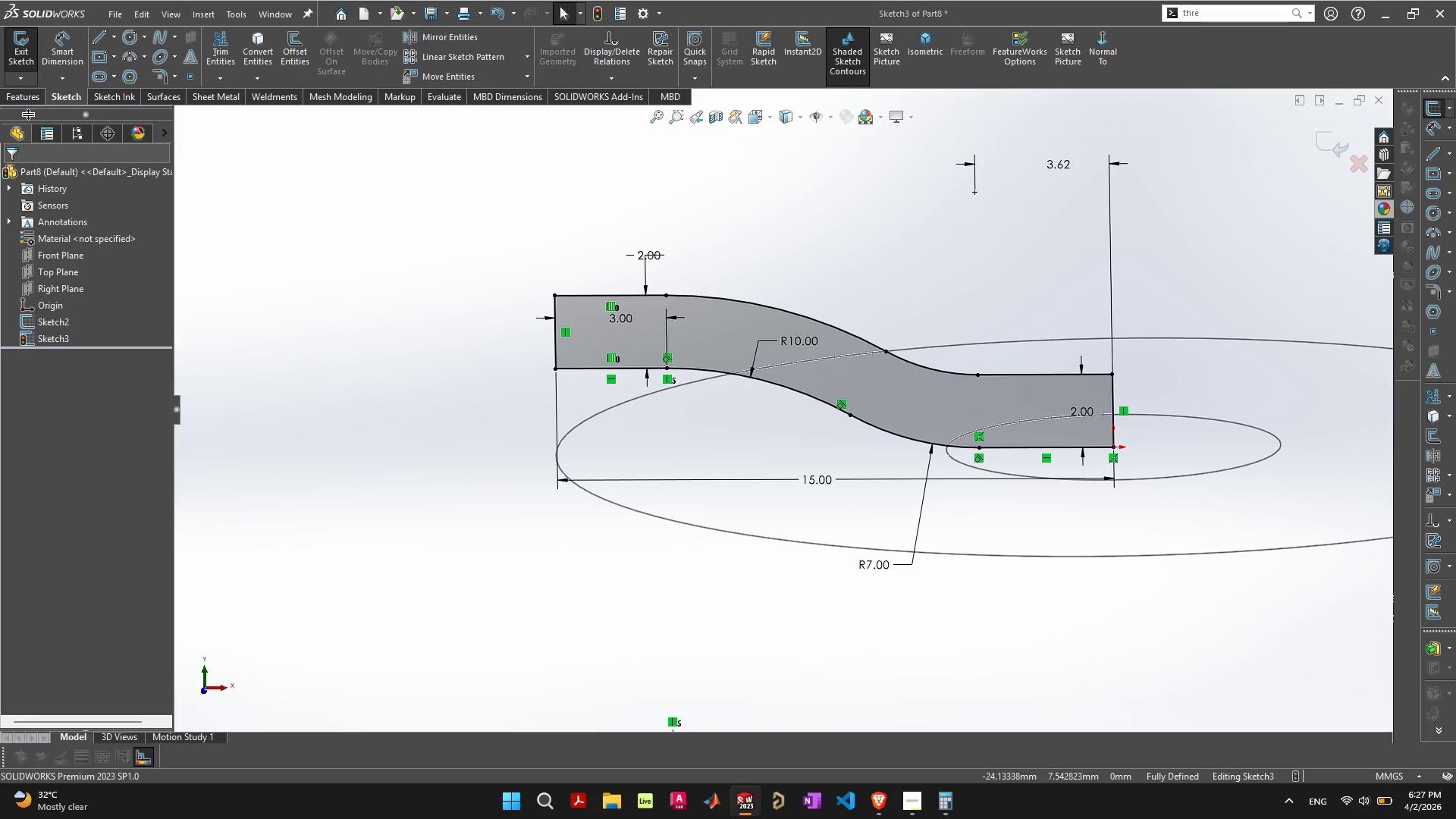 
left_click([32, 103])
 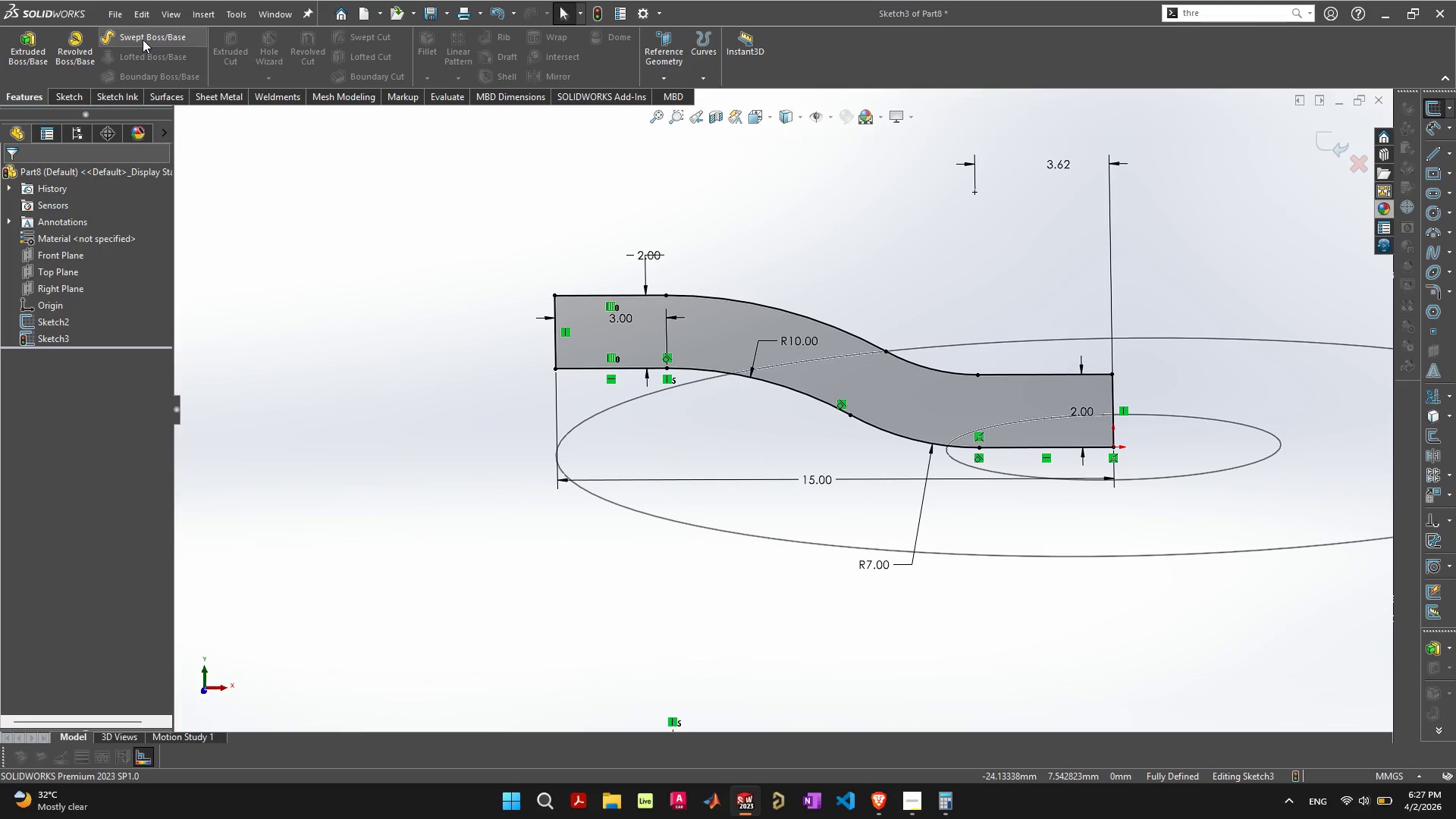 
left_click([83, 39])
 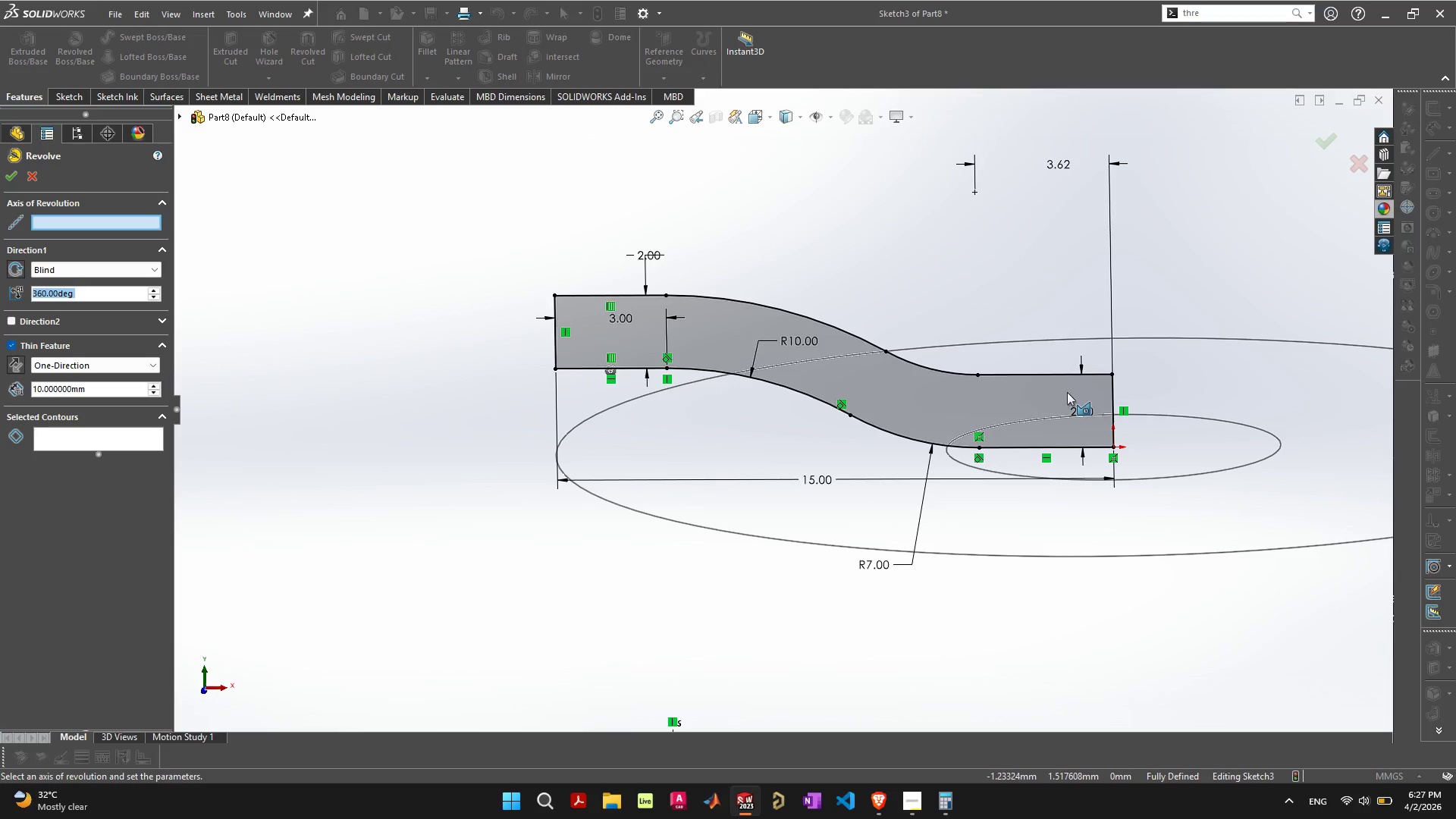 
wait(8.01)
 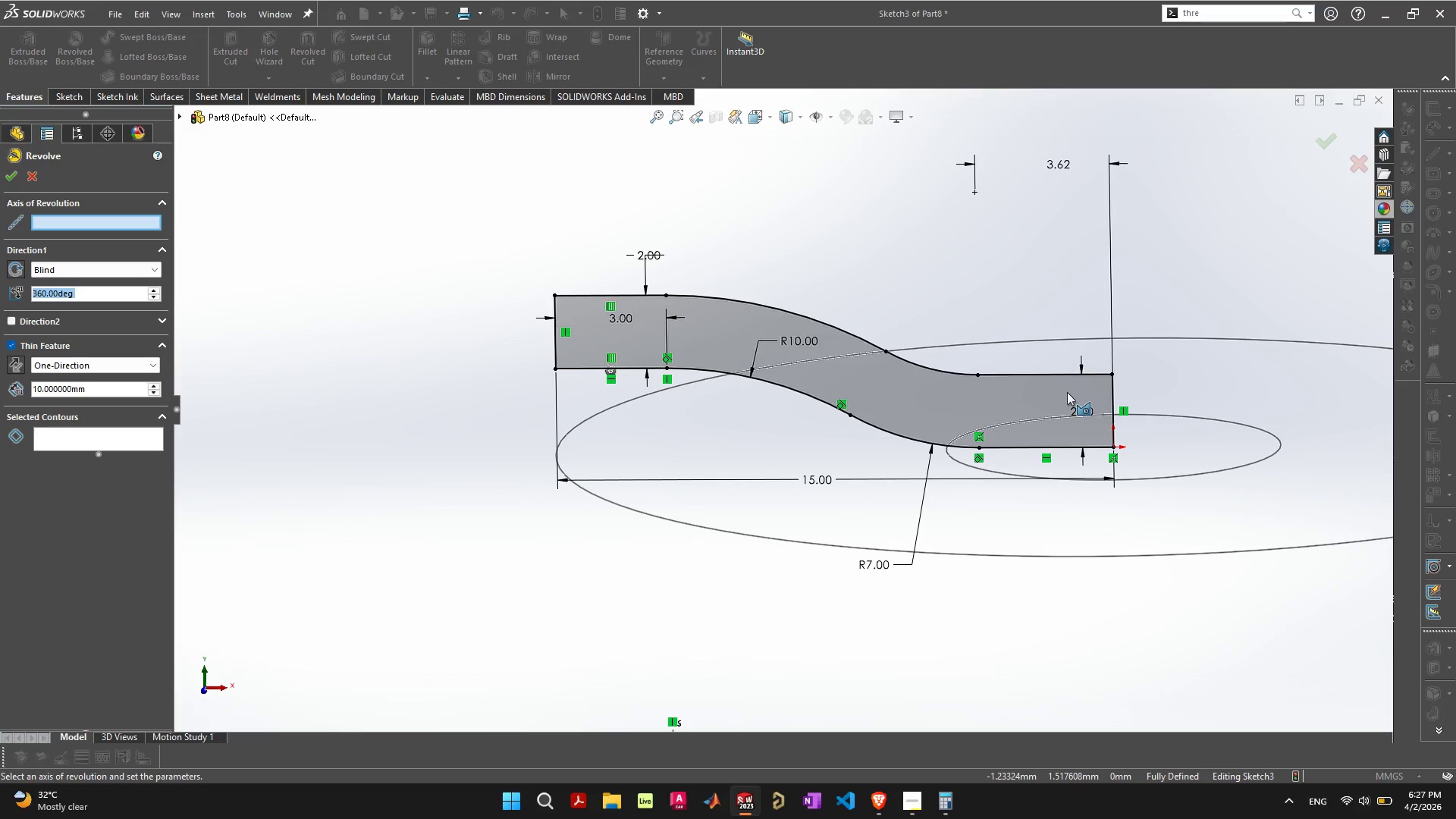 
left_click([30, 176])
 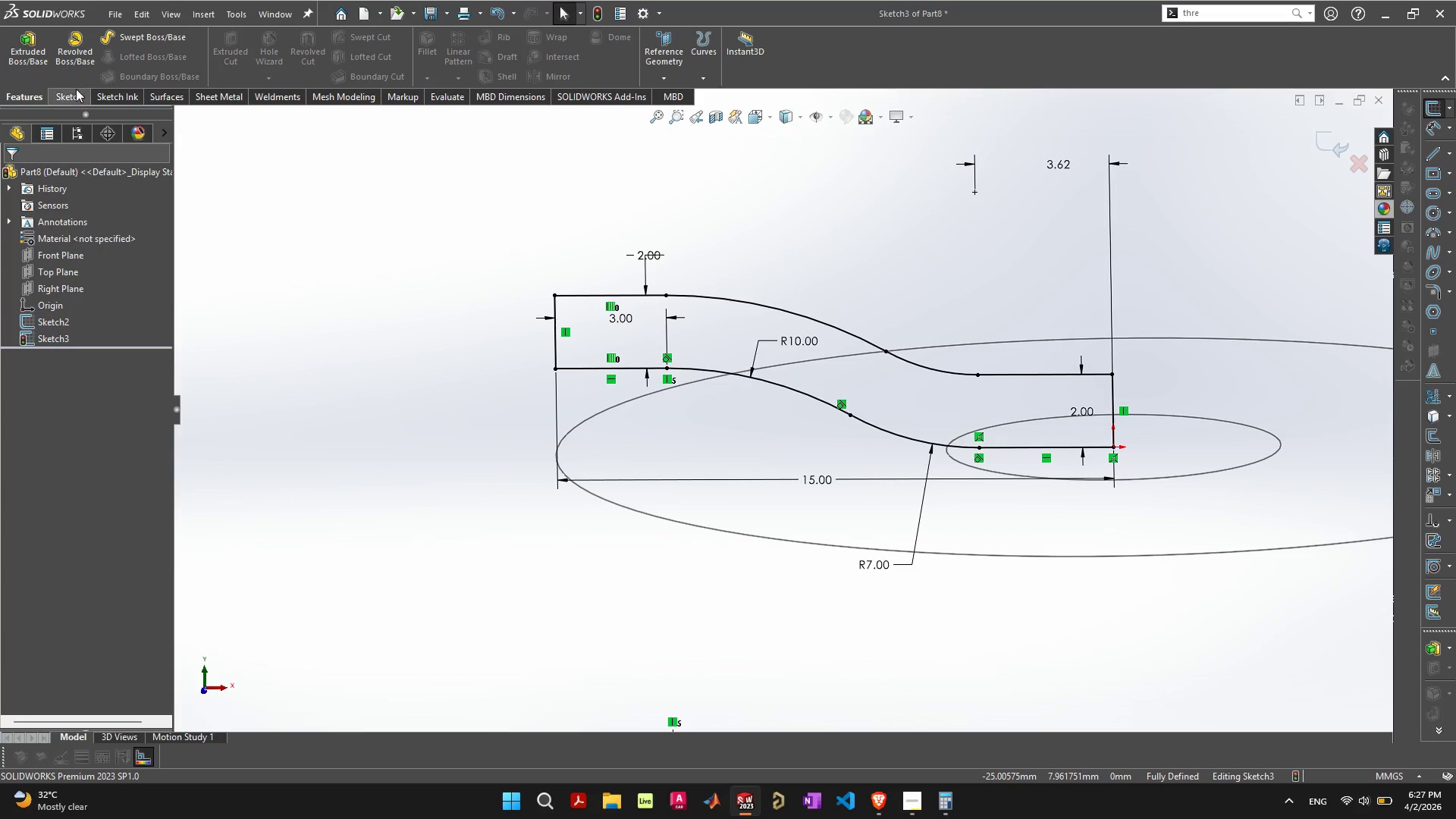 
left_click([69, 94])
 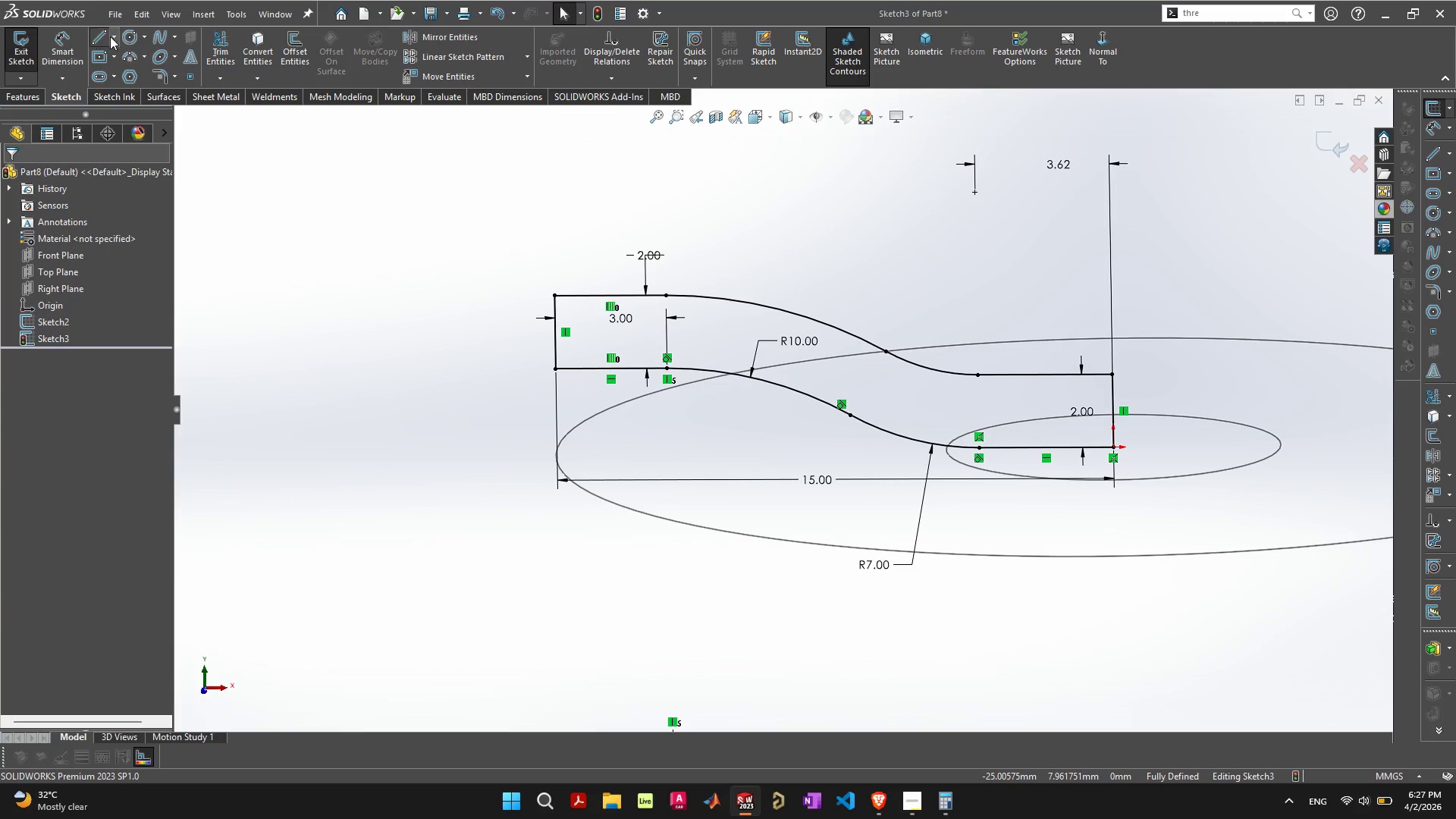 
left_click([115, 37])
 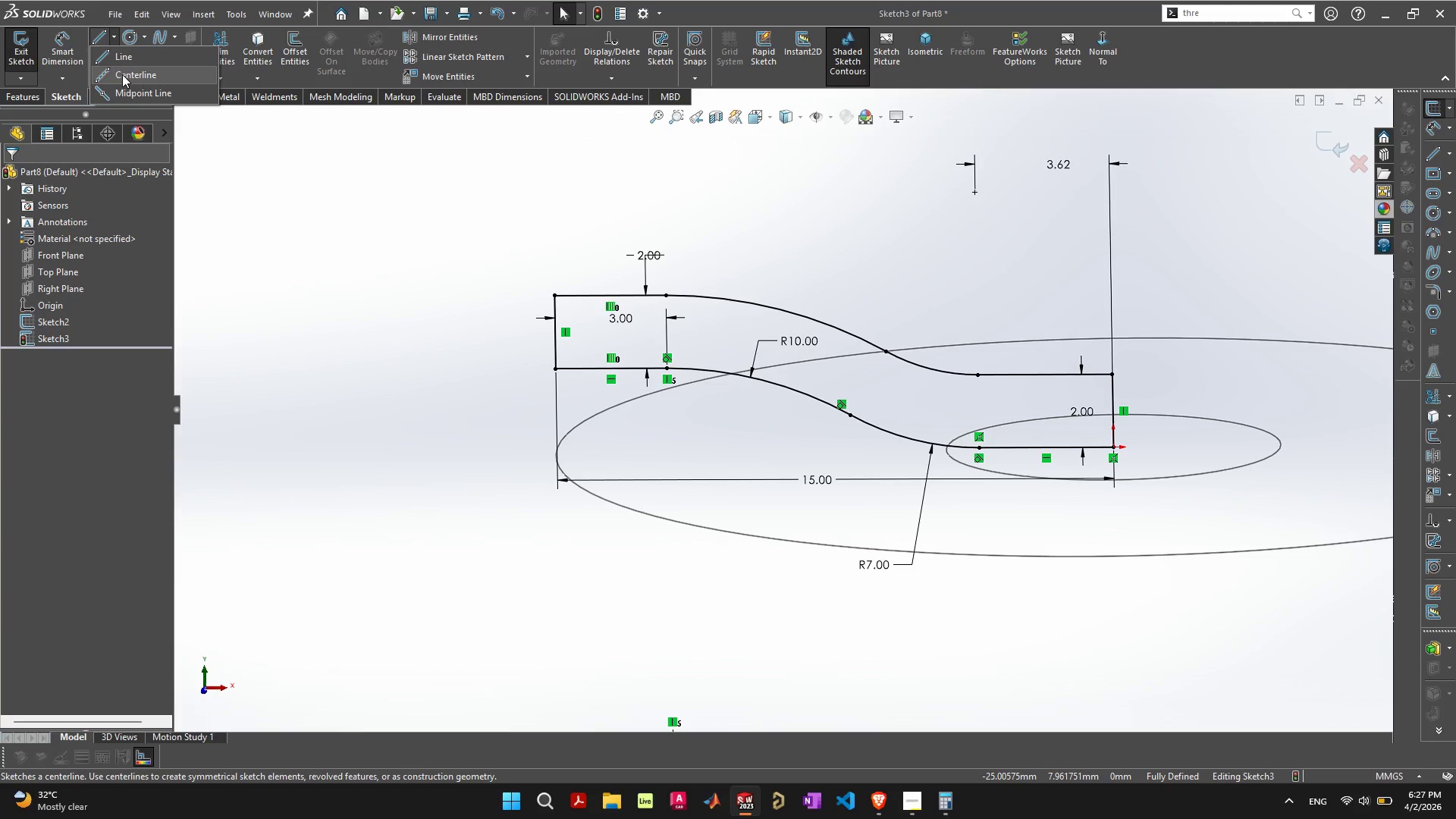 
left_click([122, 74])
 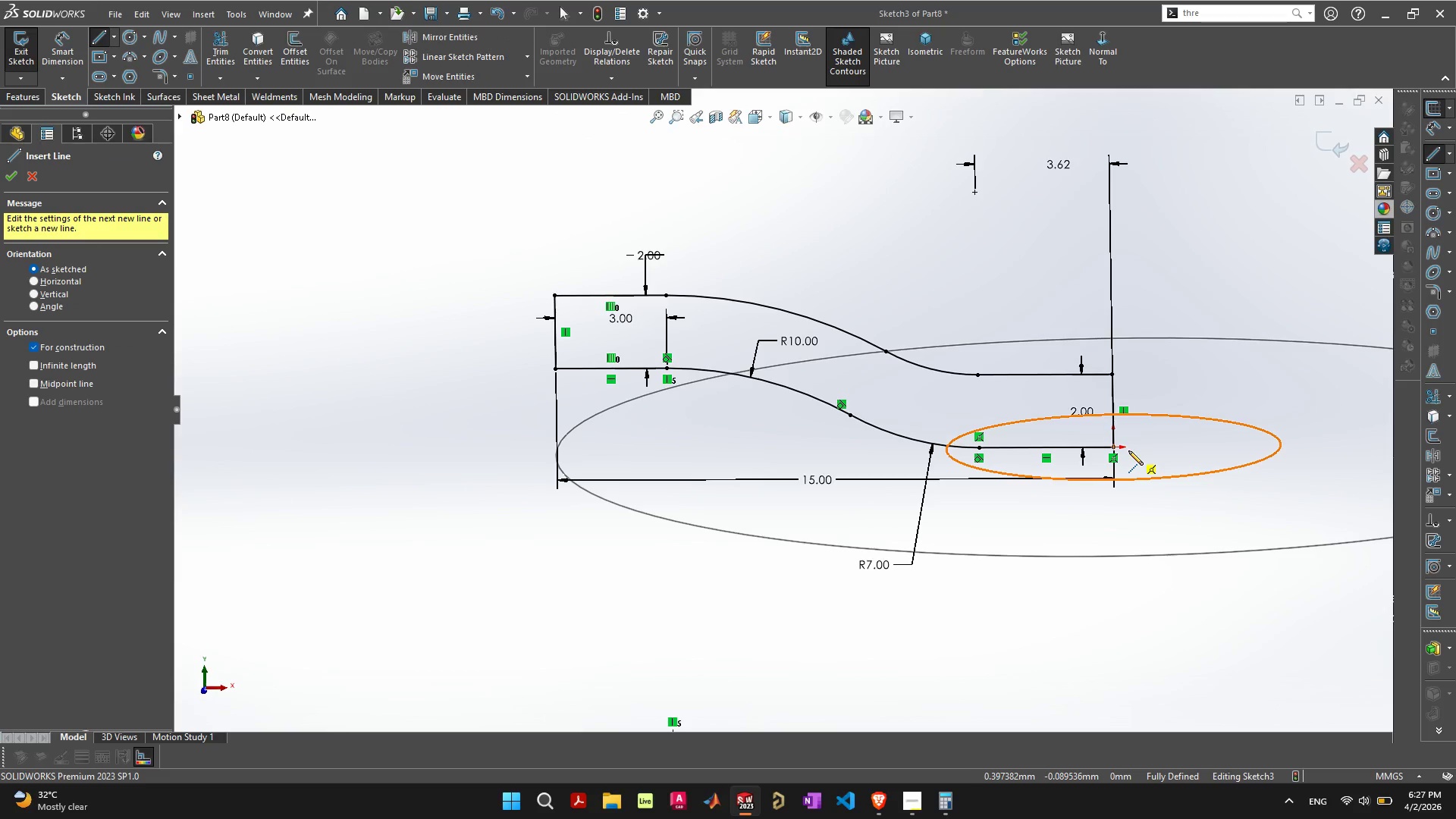 
left_click_drag(start_coordinate=[1116, 447], to_coordinate=[1111, 275])
 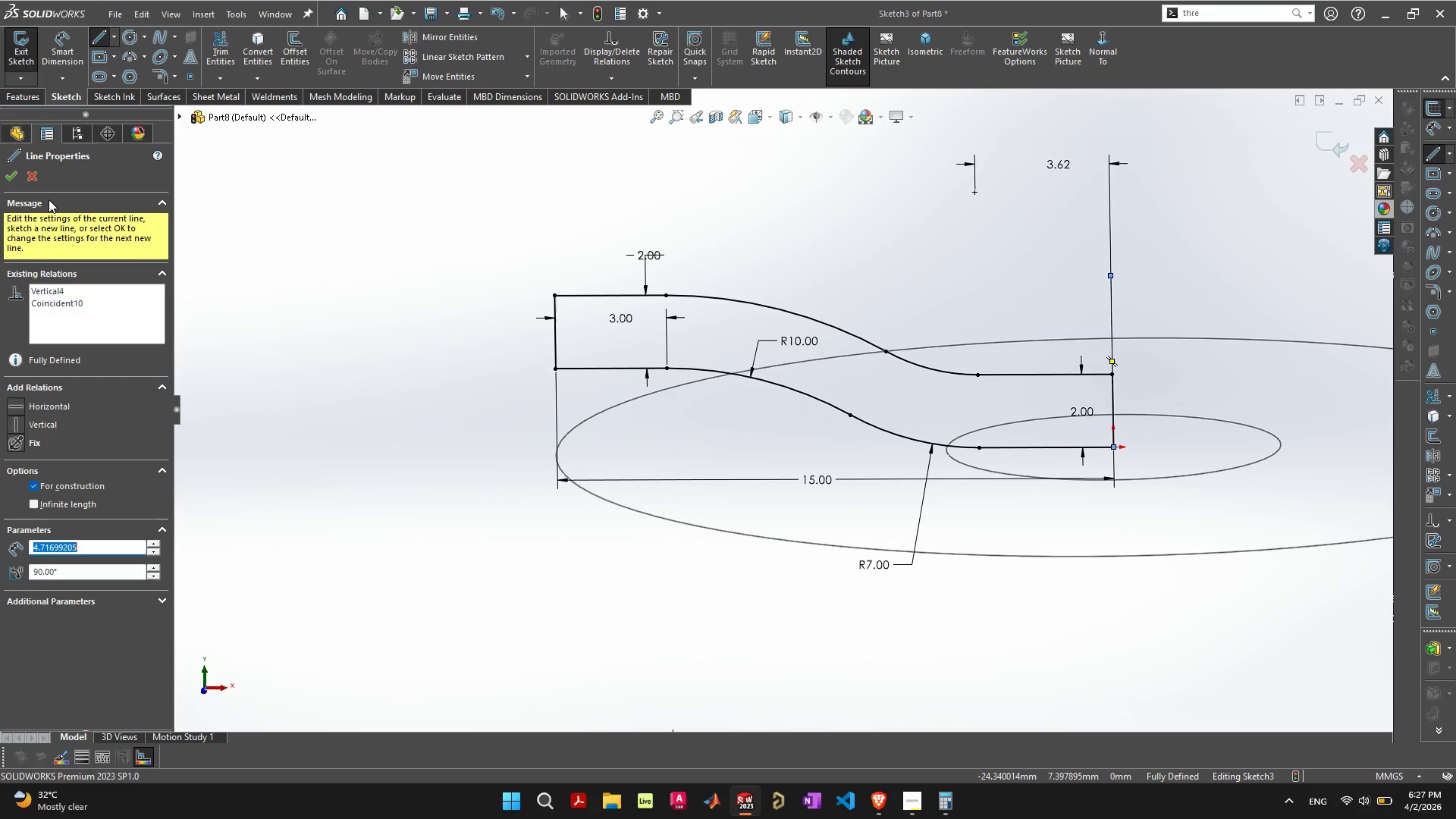 
left_click([17, 177])
 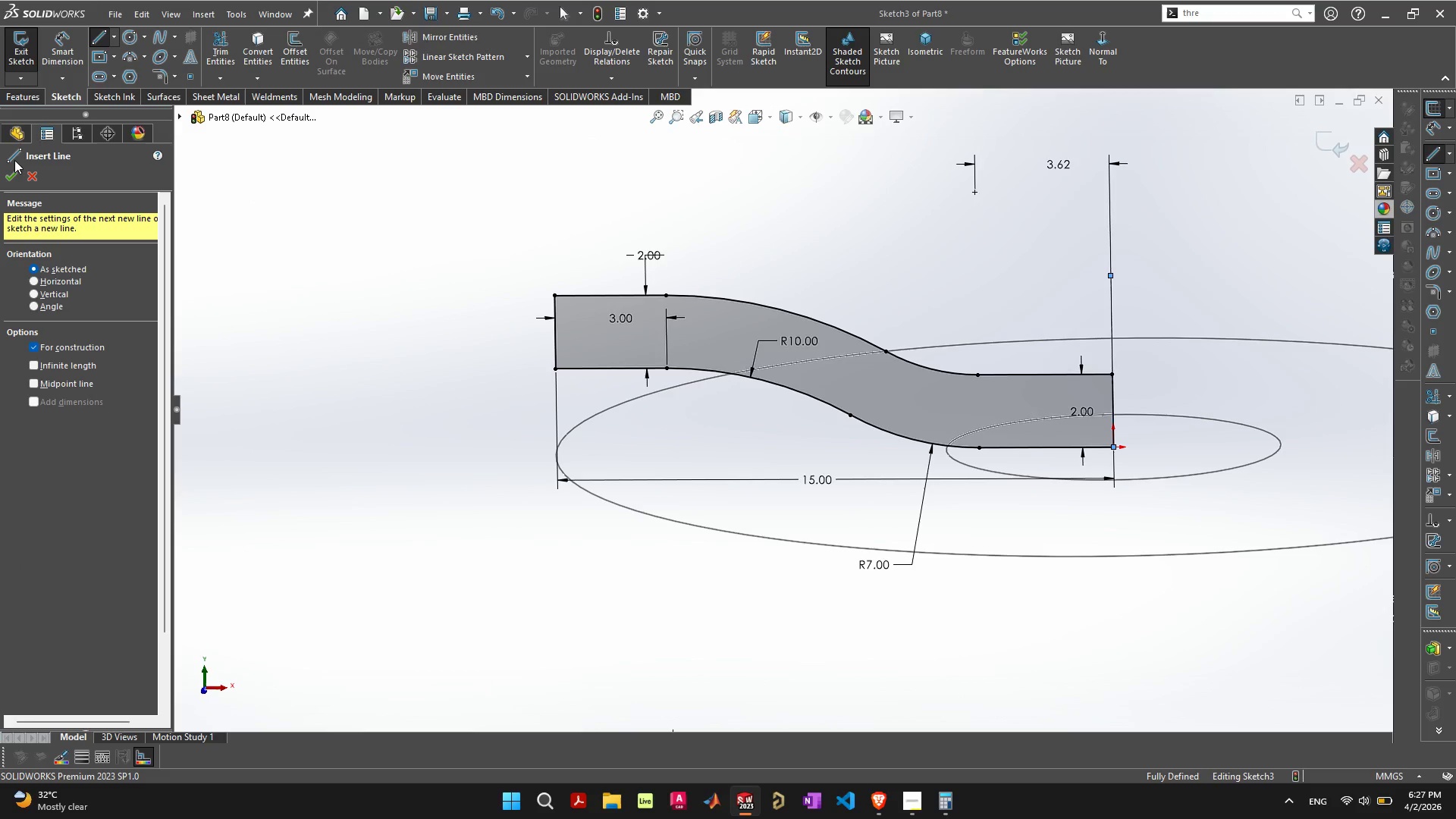 
left_click([11, 174])
 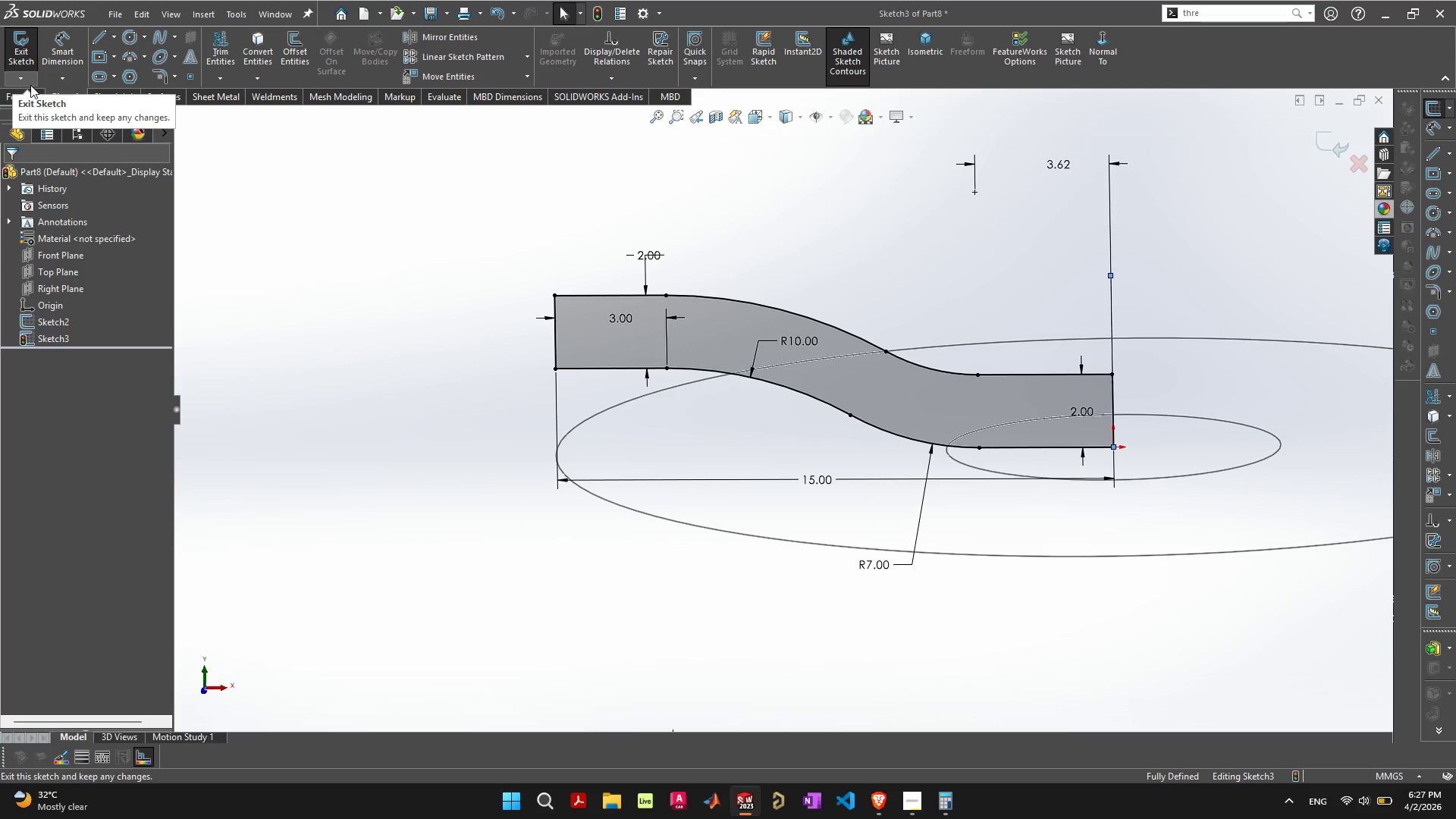 
left_click([30, 99])
 